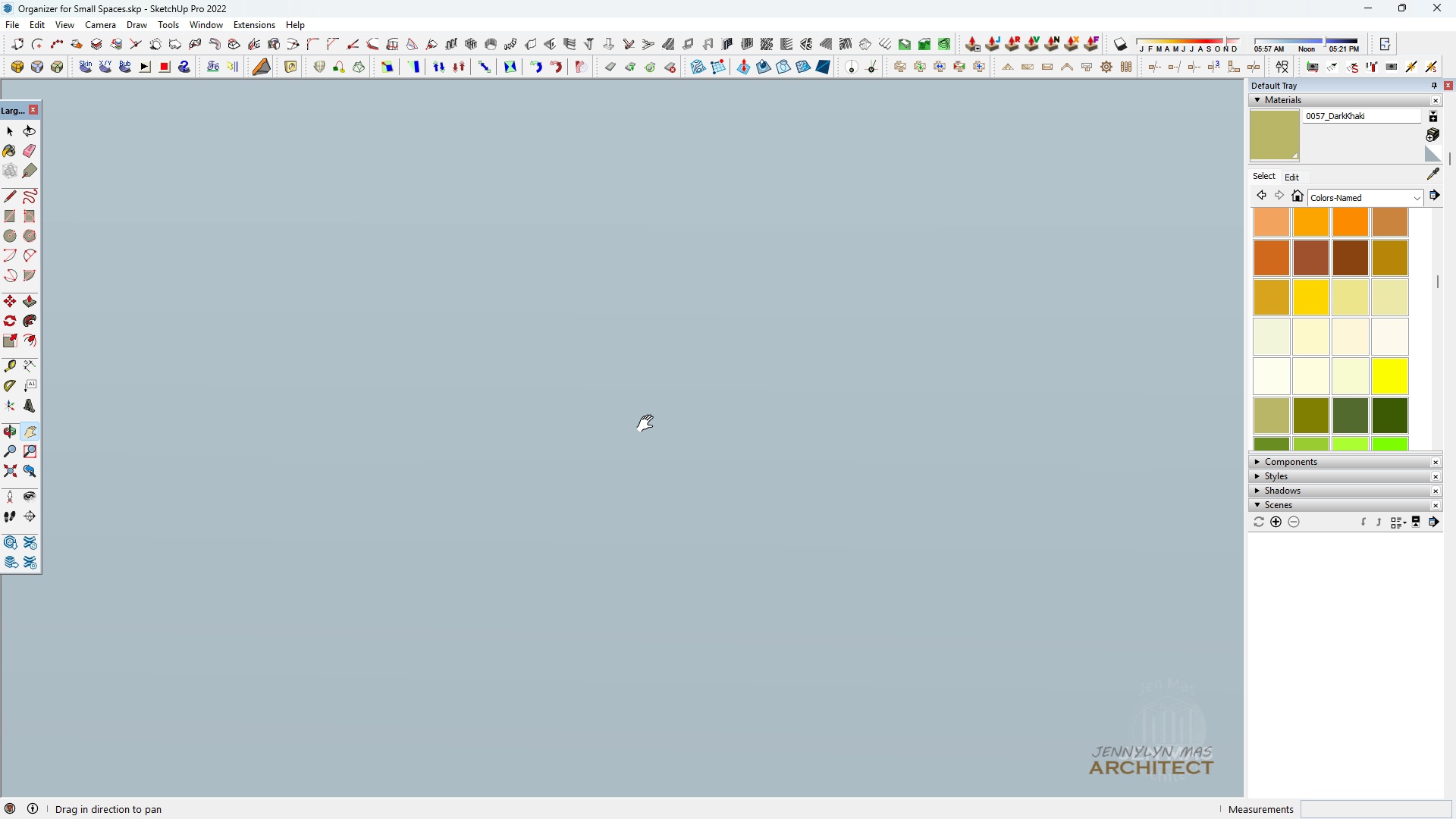 
scroll: coordinate [578, 487], scroll_direction: up, amount: 9.0
 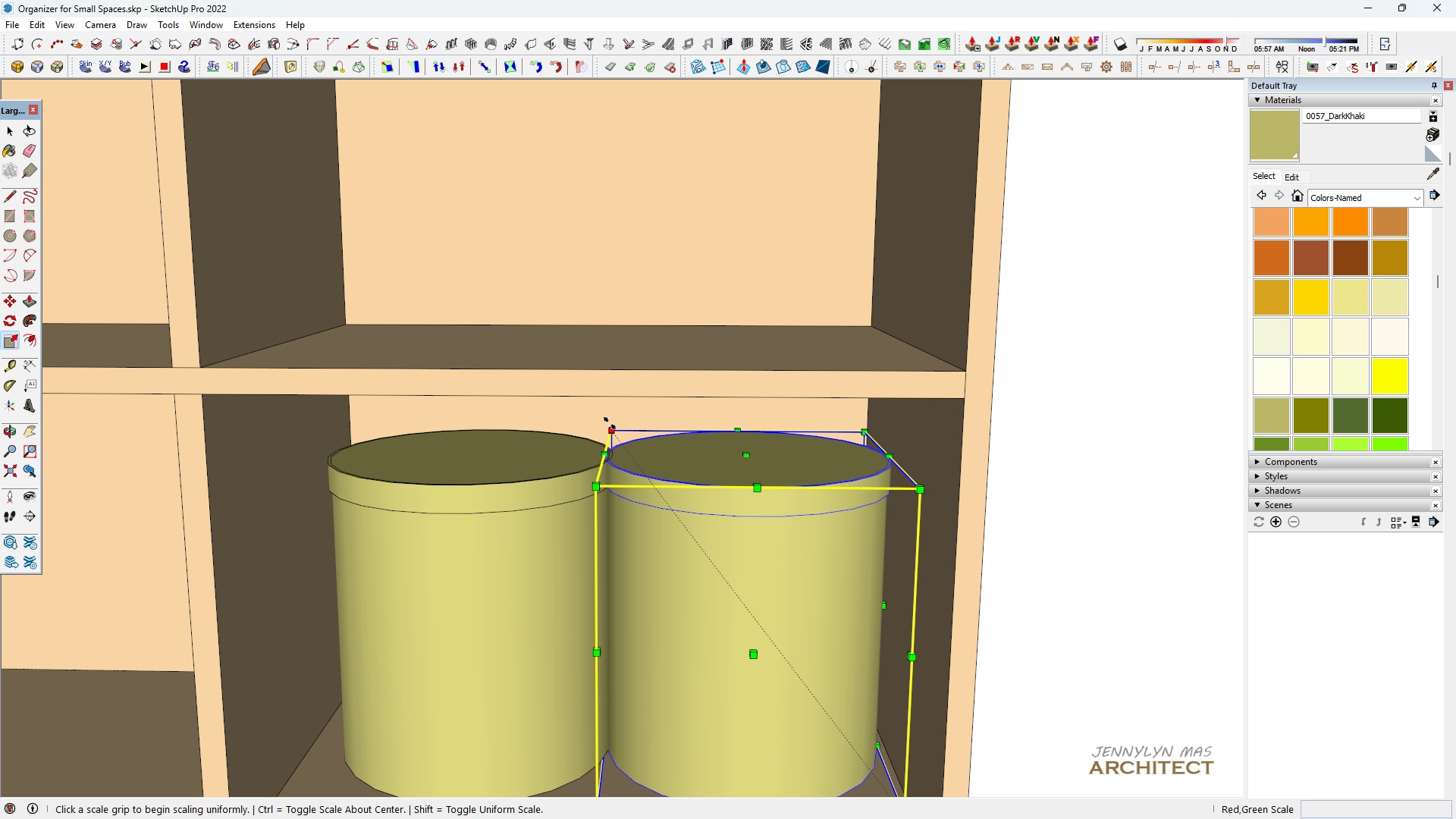 
left_click([610, 423])
 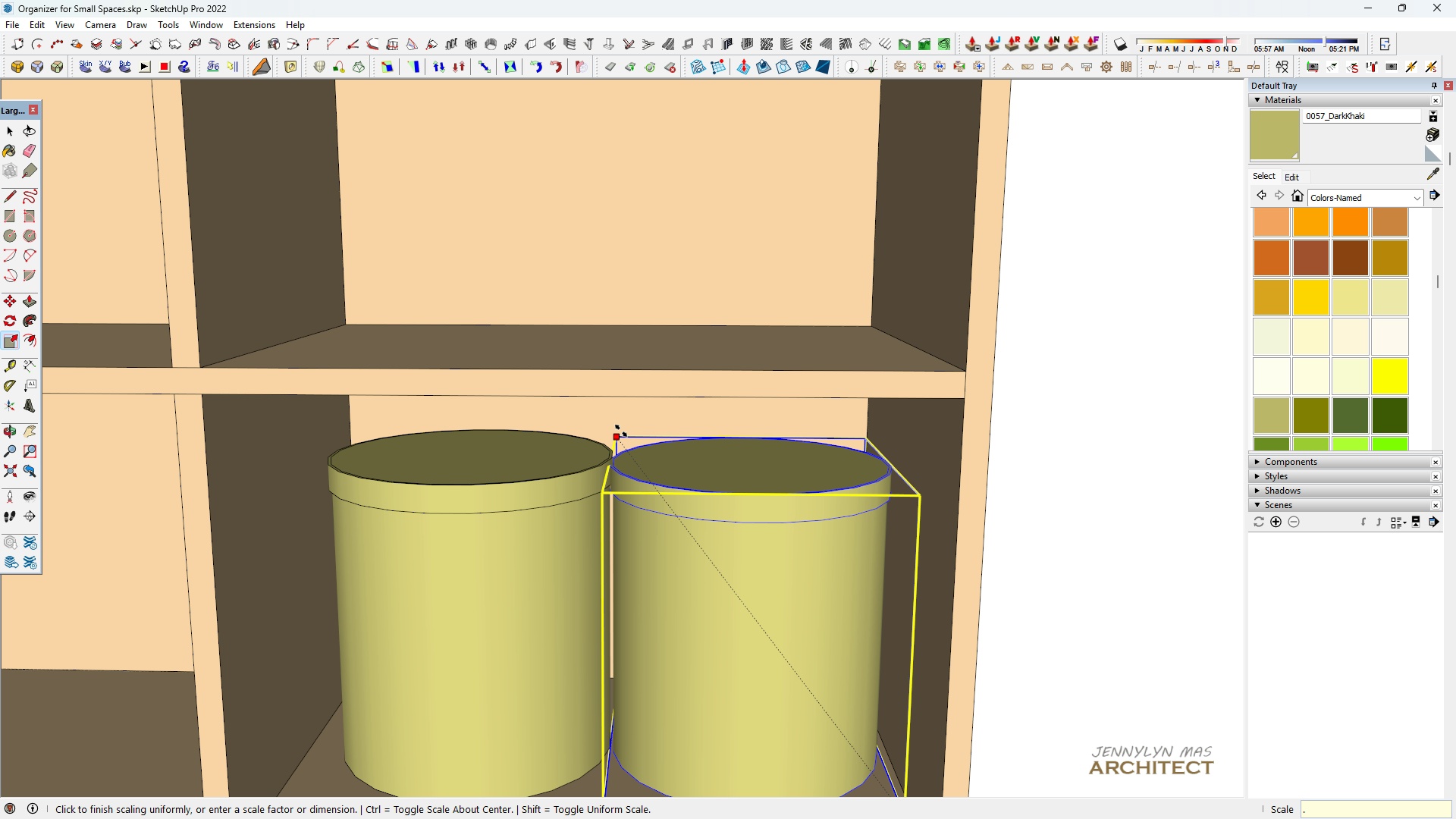 
type(.50)
 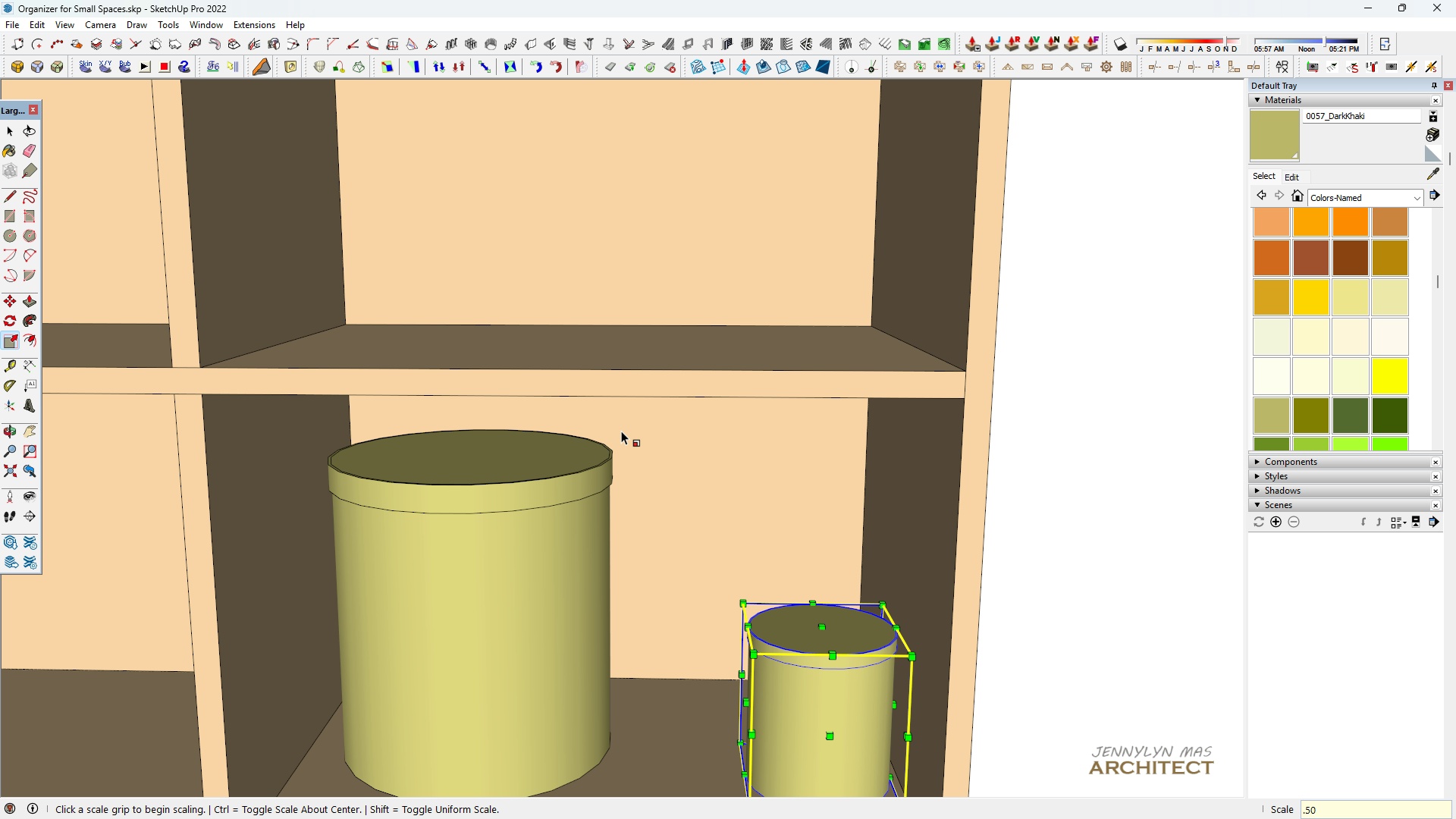 
key(Enter)
 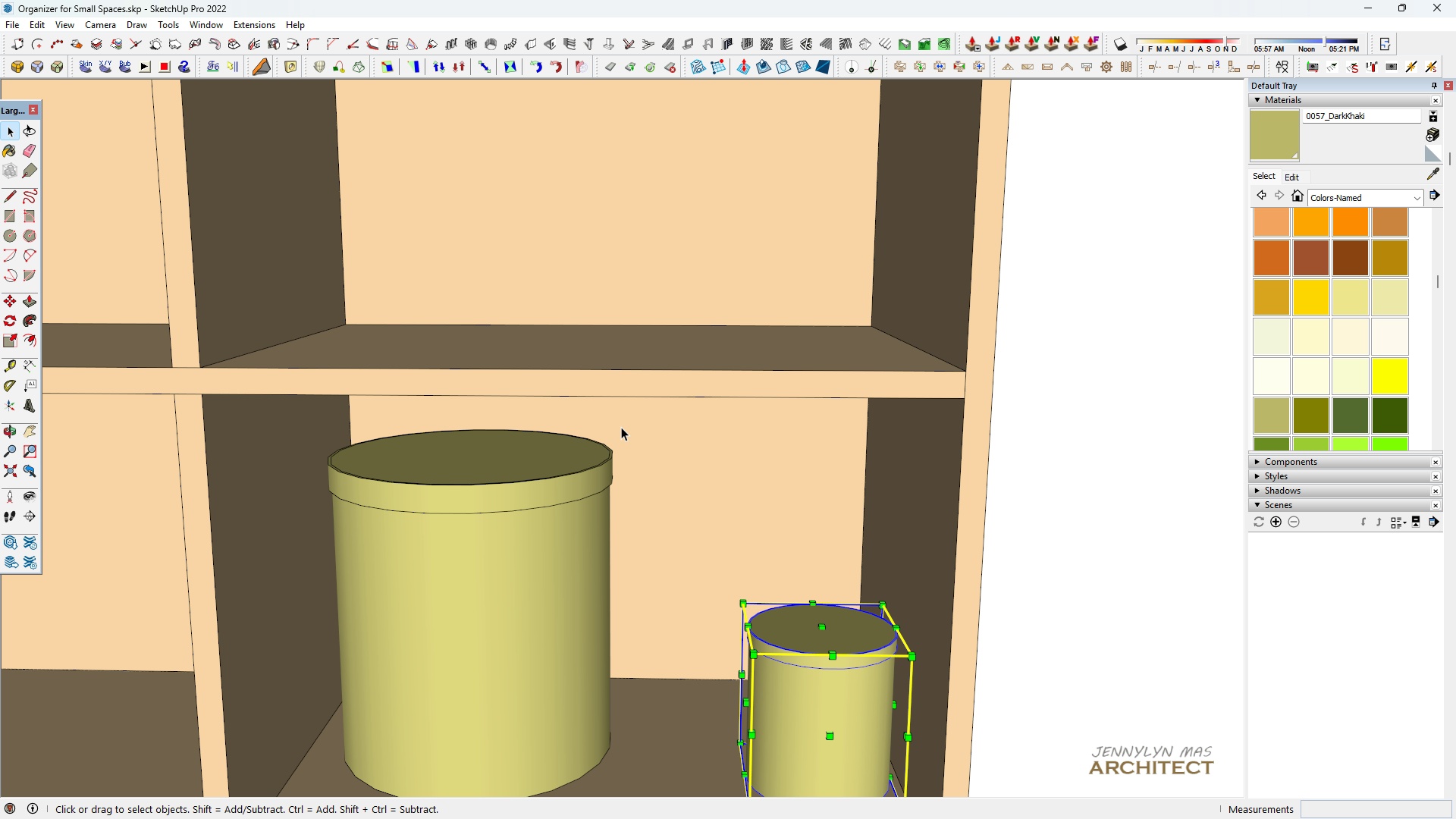 
type( hhh mm)
 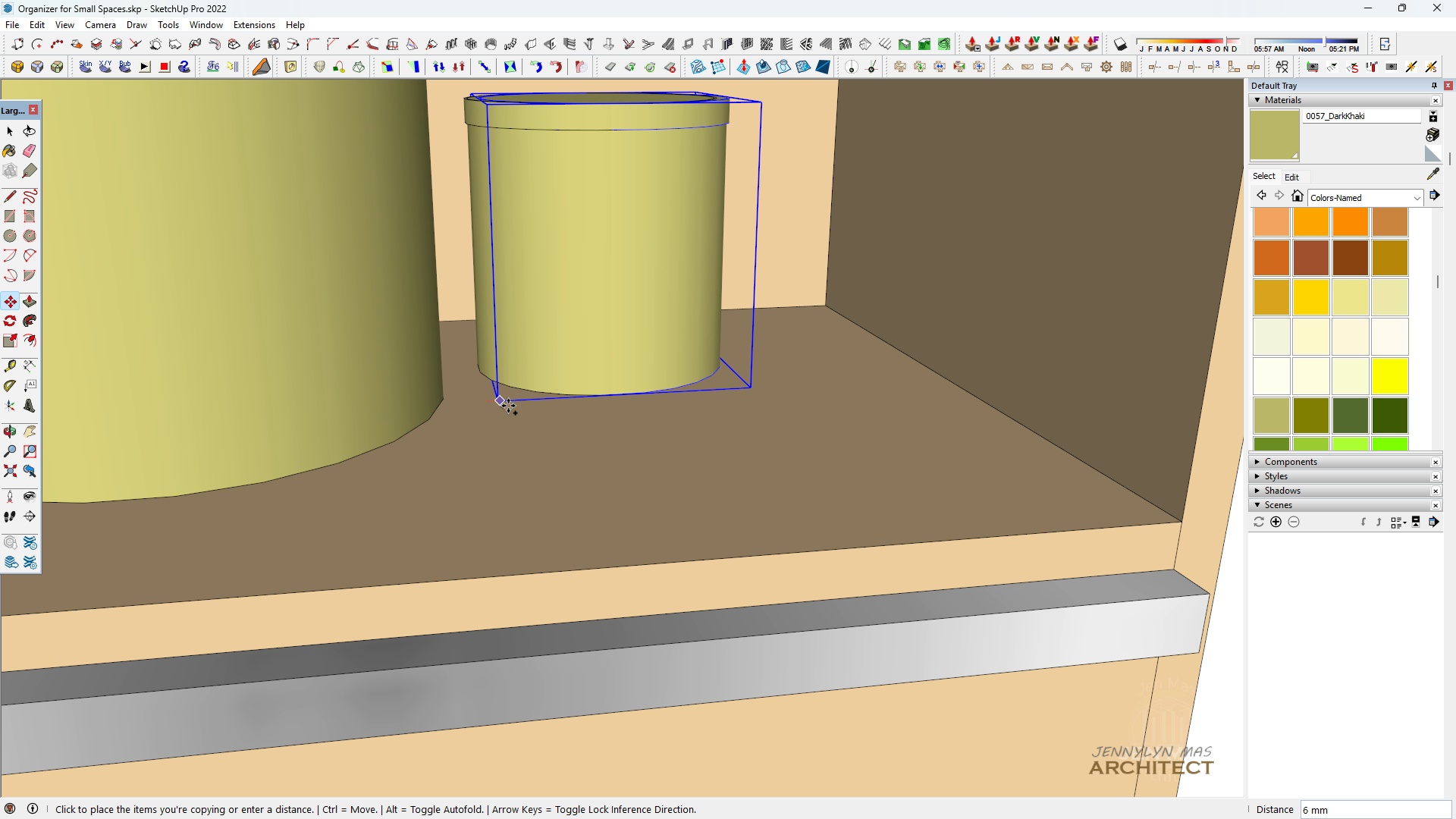 
scroll: coordinate [573, 375], scroll_direction: up, amount: 5.0
 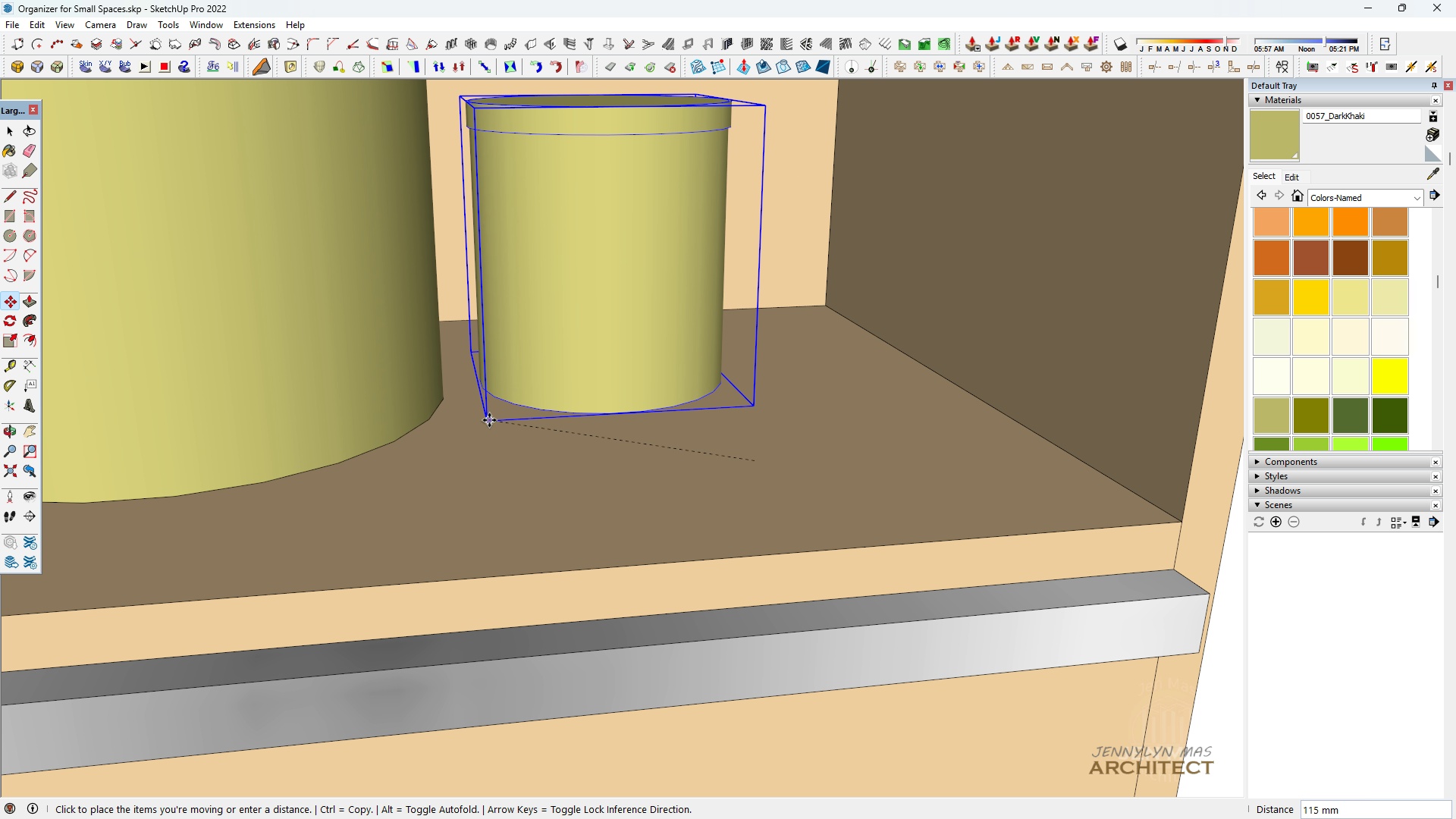 
left_click([486, 401])
 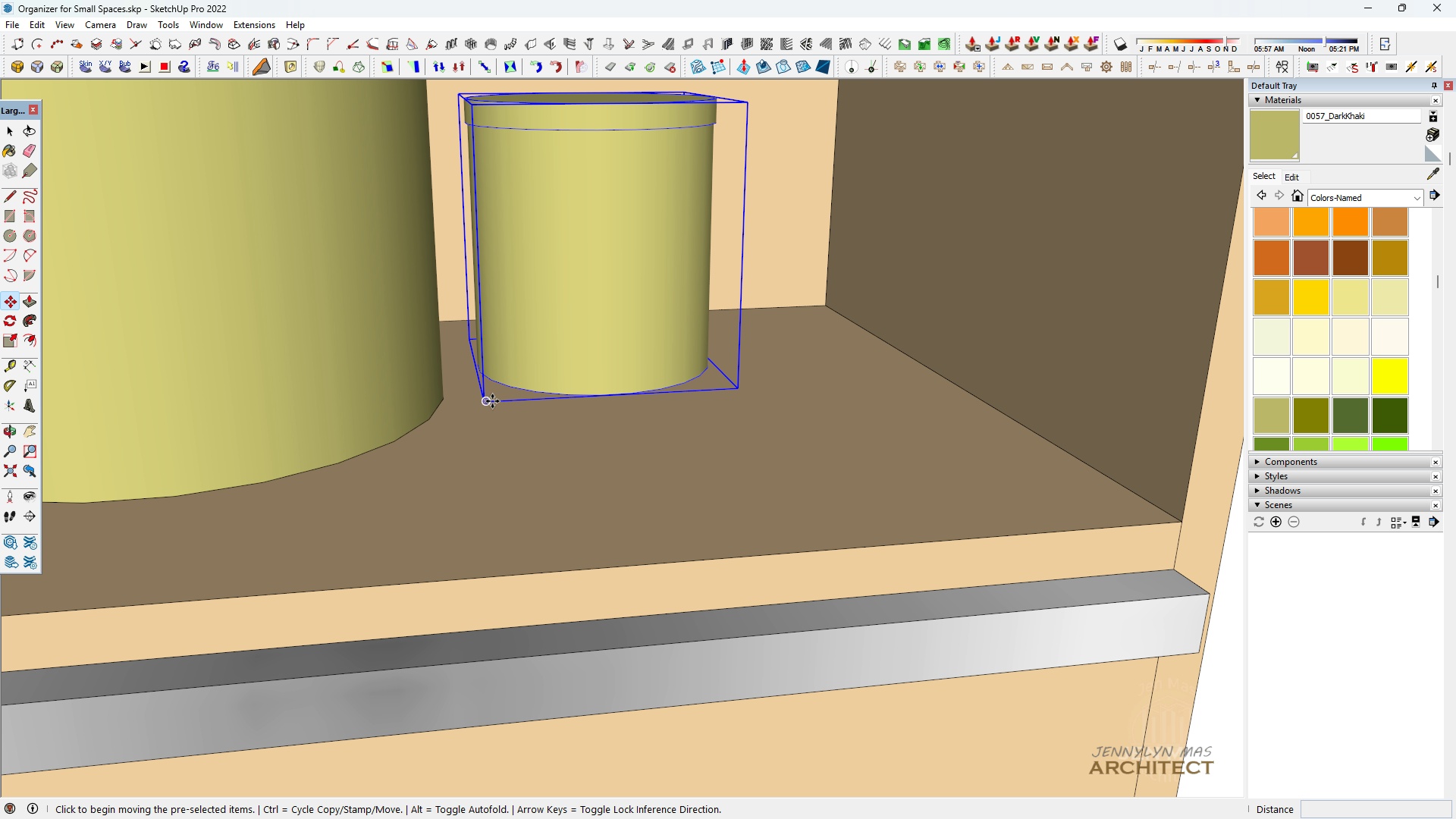 
key(Control+ControlLeft)
 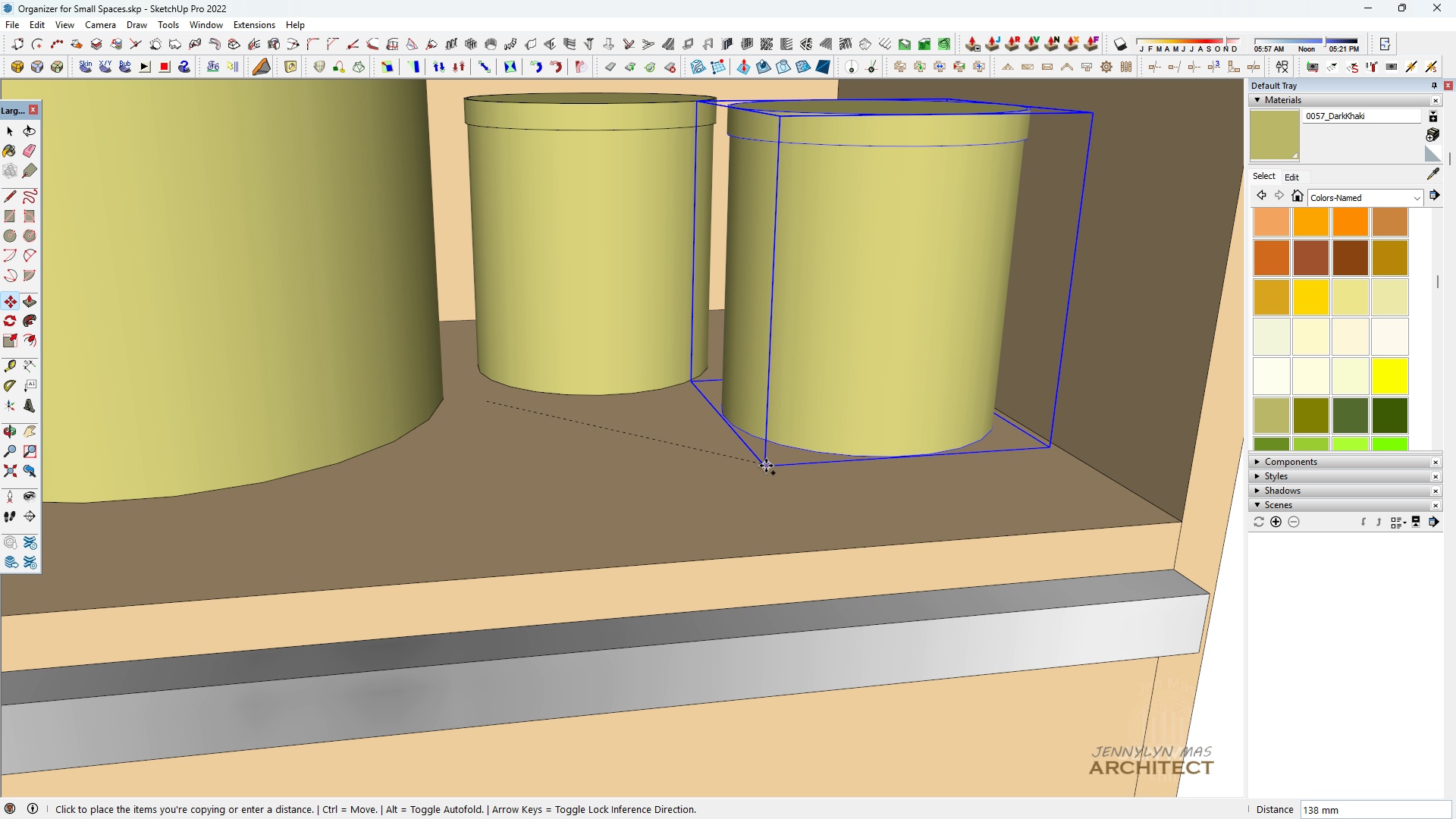 
key(H)
 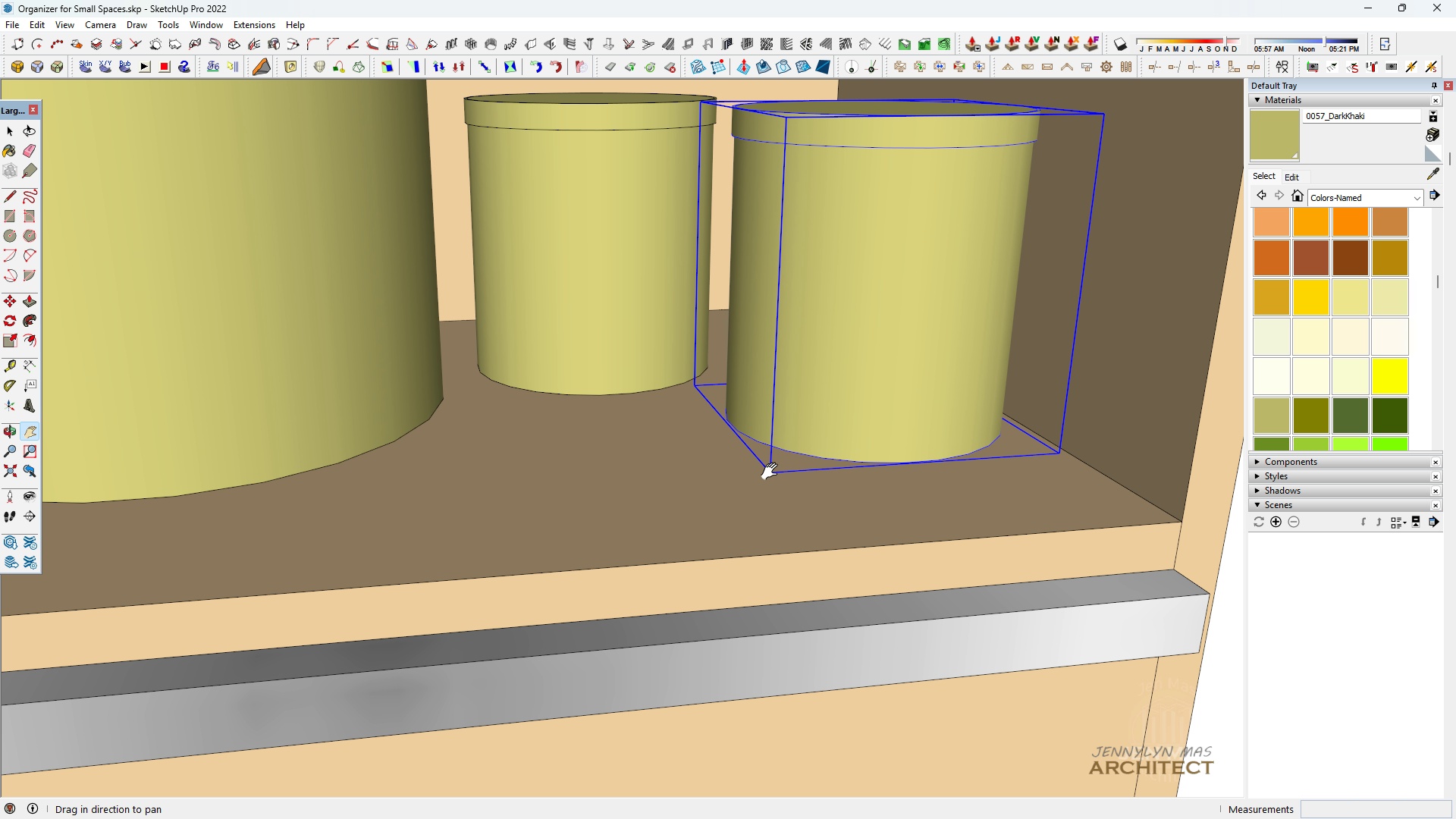 
left_click([773, 472])
 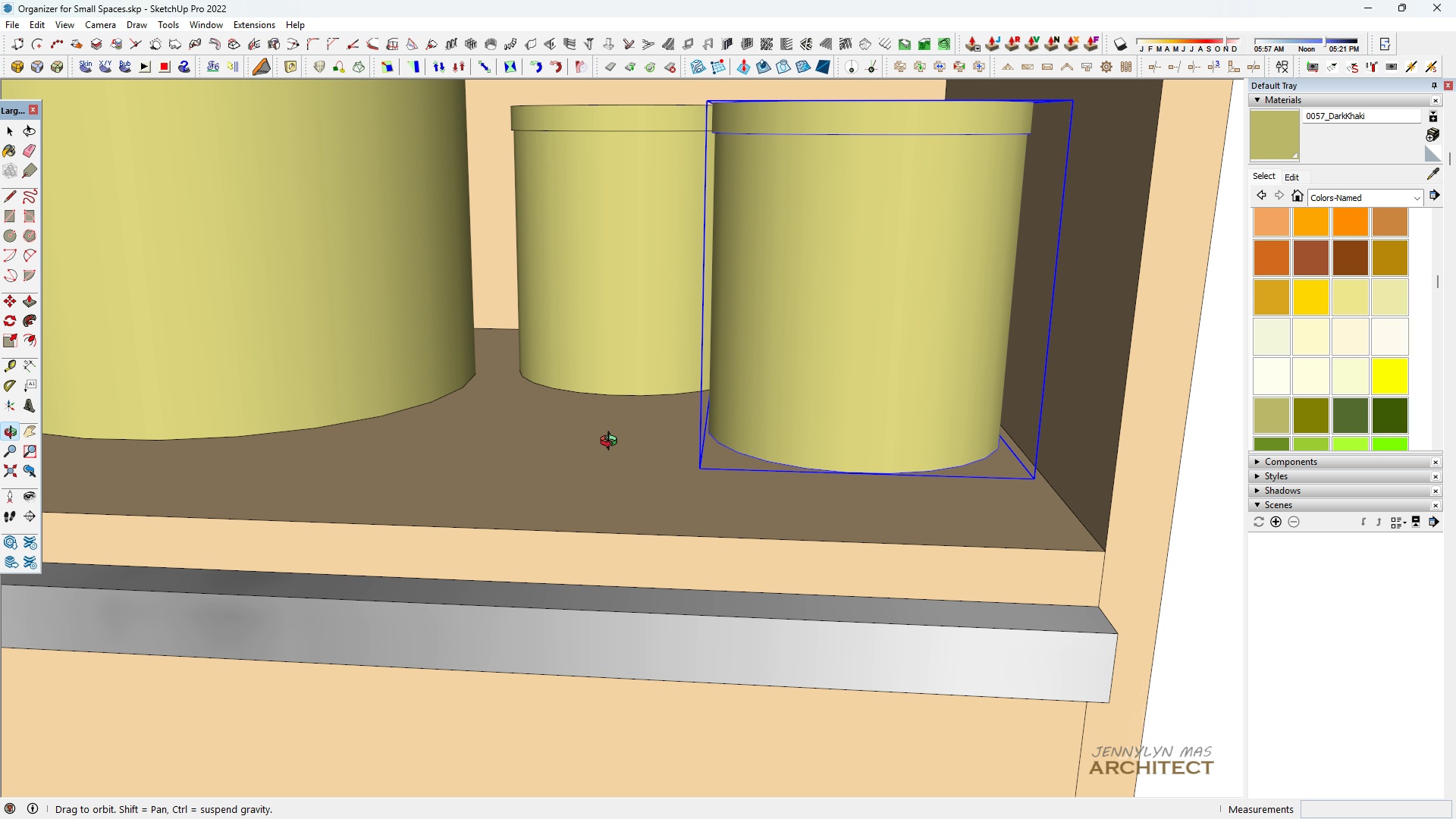 
scroll: coordinate [630, 368], scroll_direction: down, amount: 9.0
 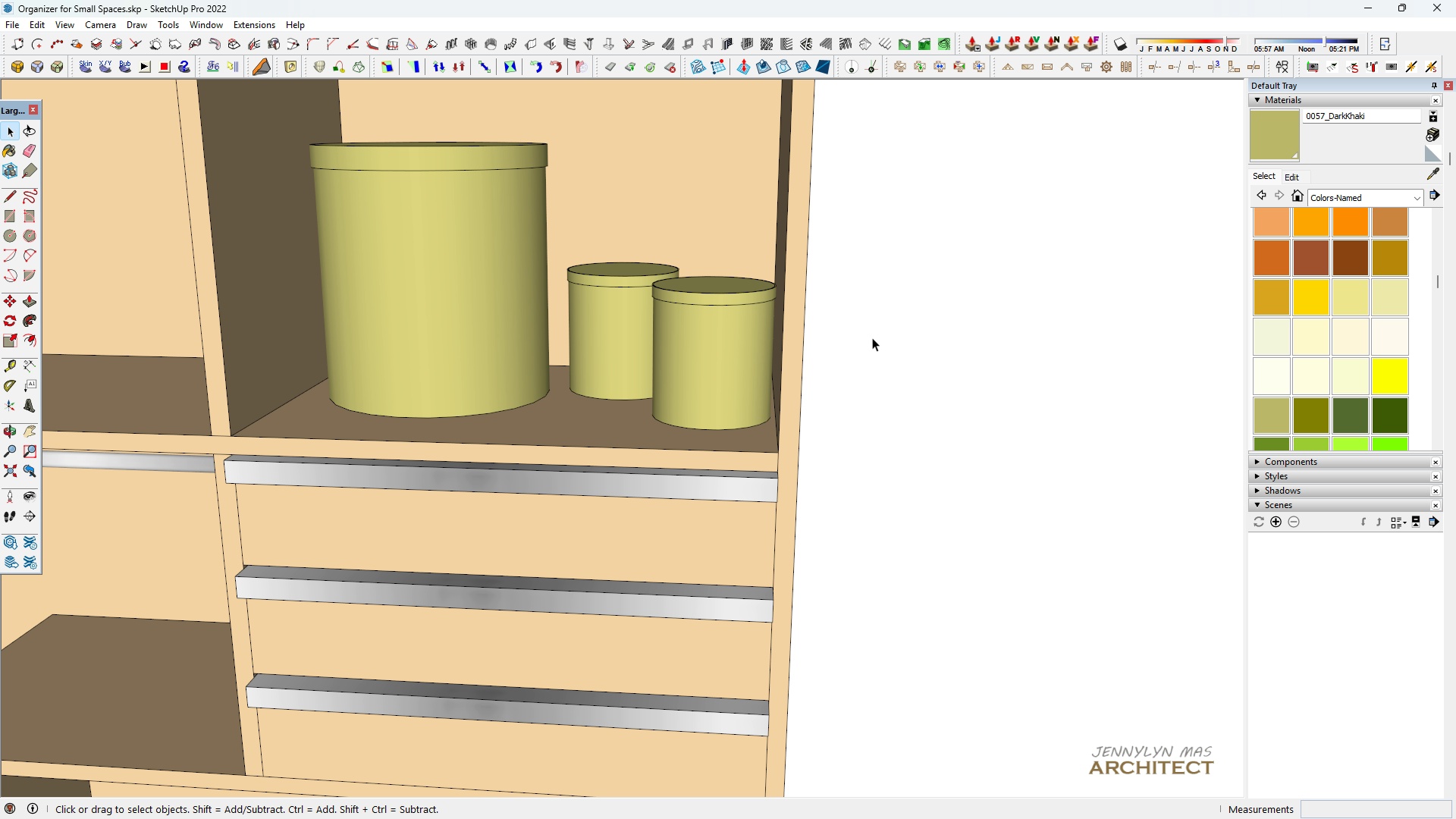 
key(Space)
 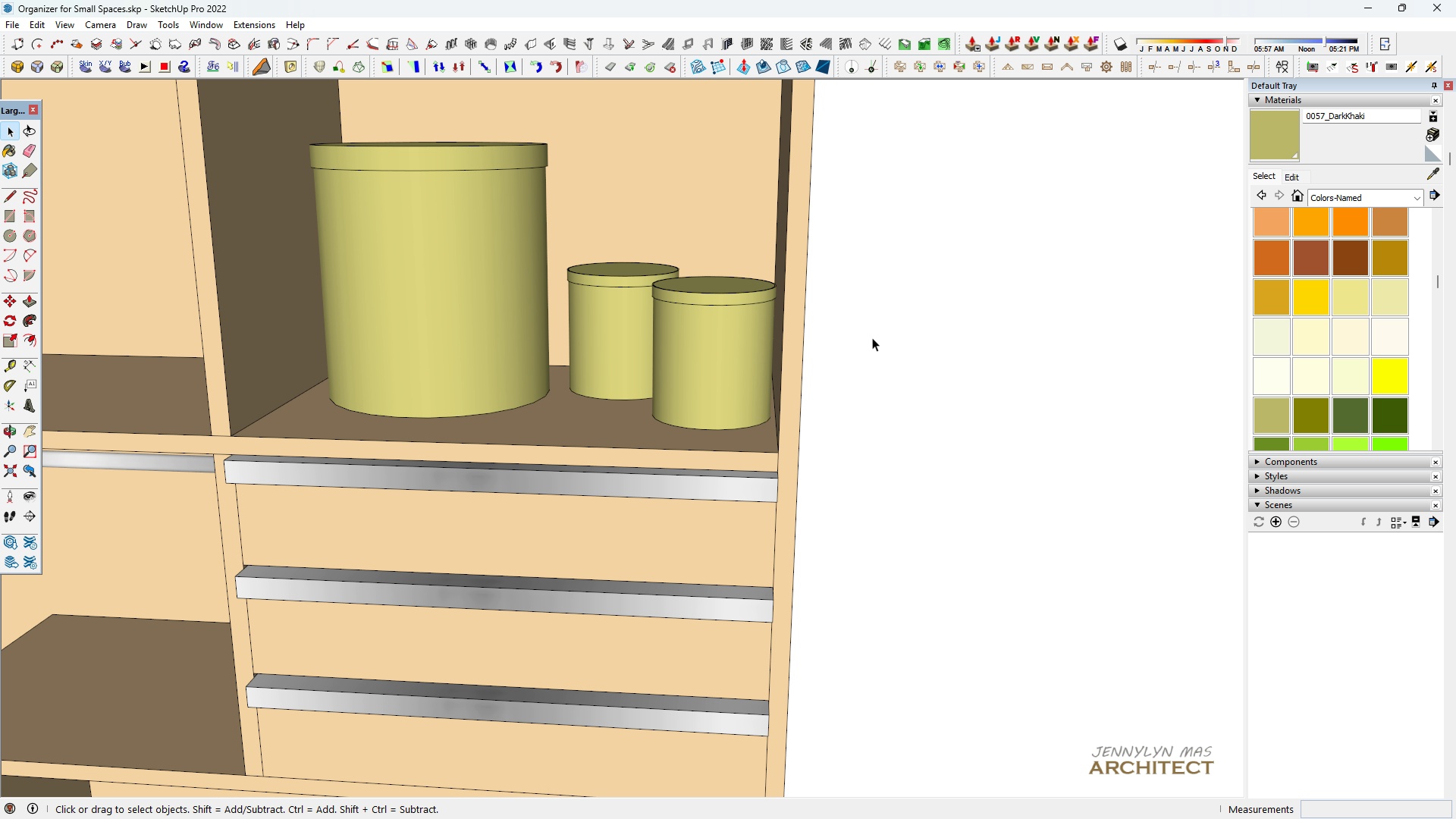 
double_click([872, 337])
 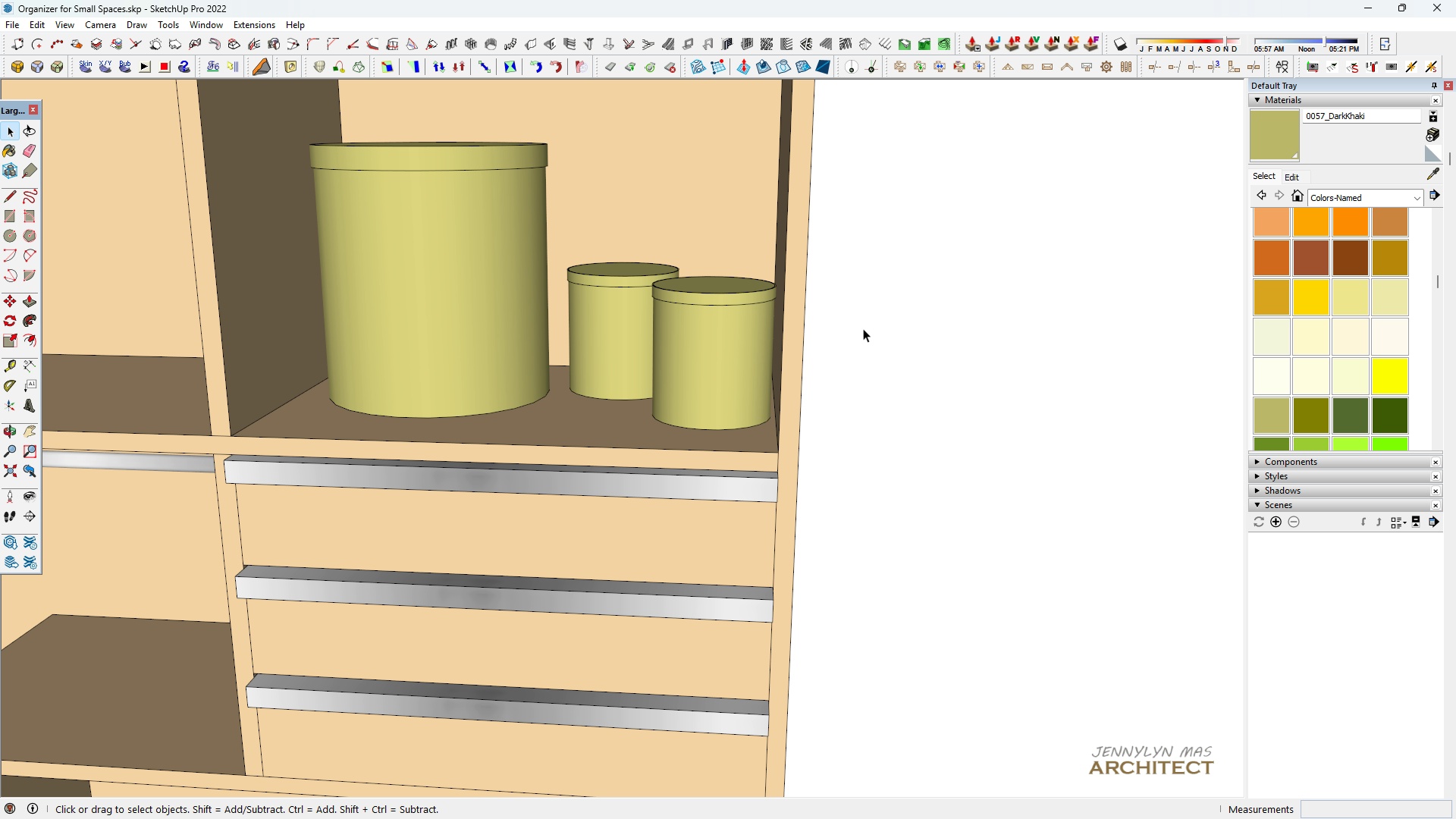 
type(hhhh hhhhhh)
 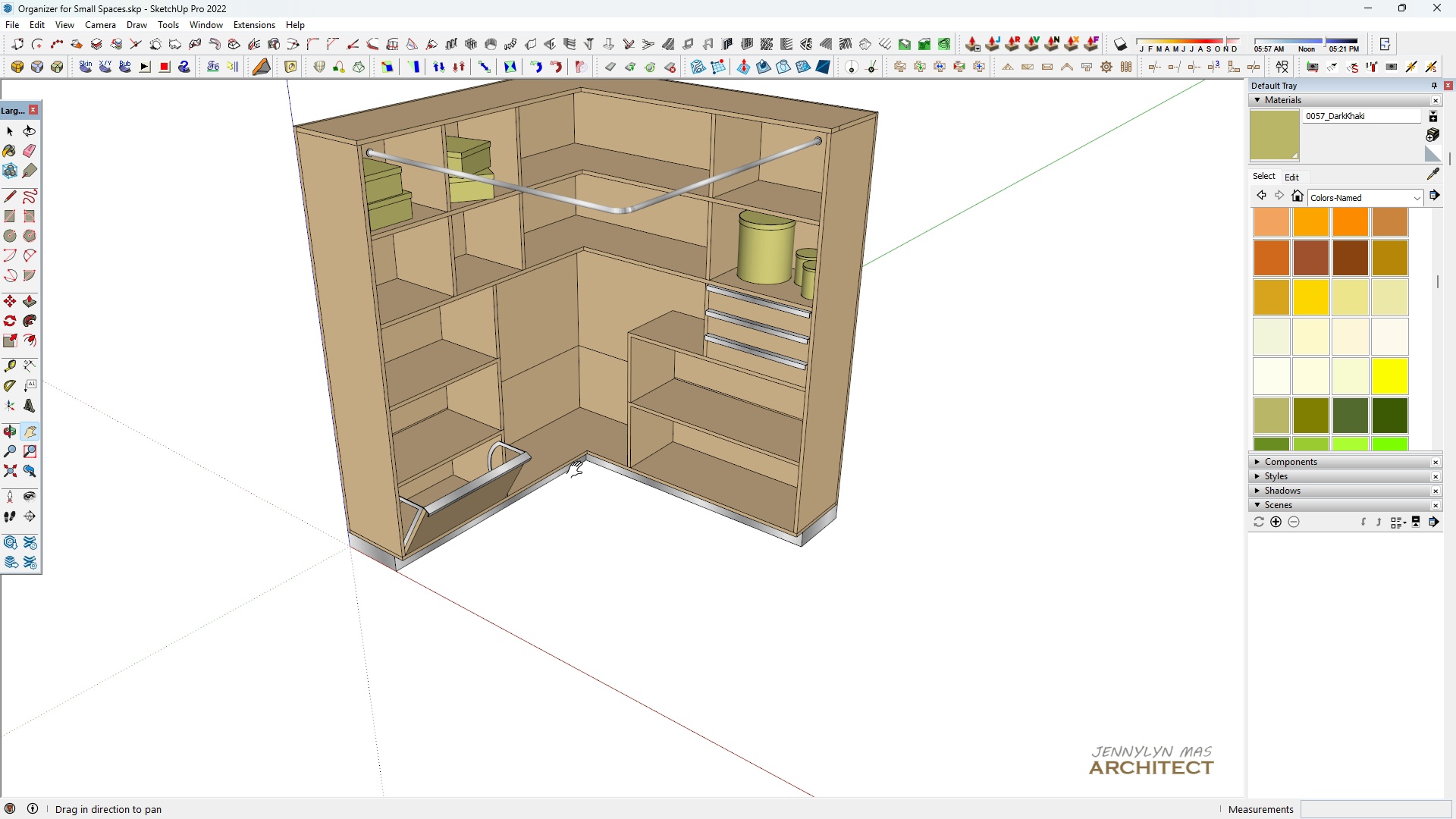 
scroll: coordinate [745, 322], scroll_direction: down, amount: 22.0
 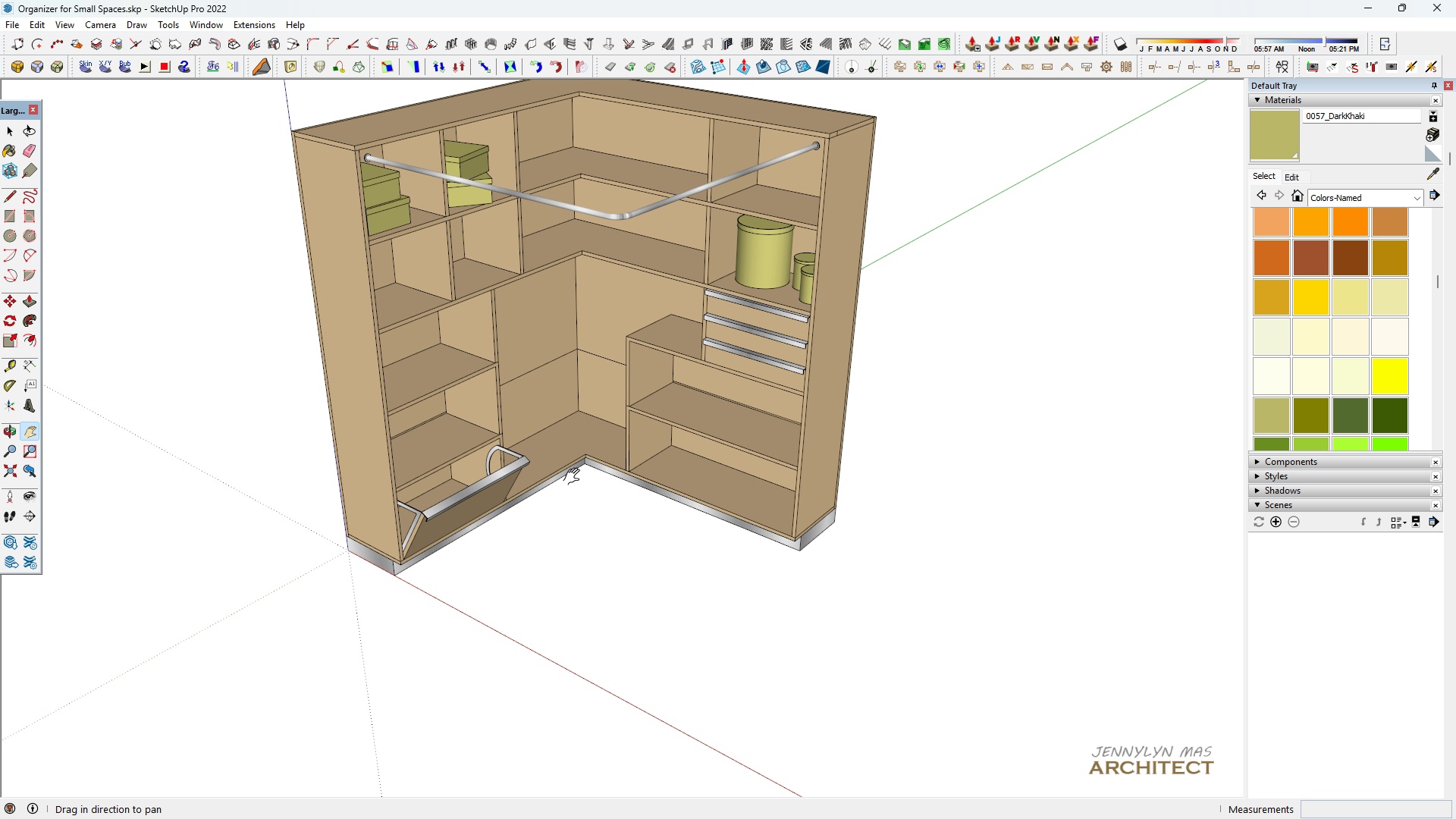 
left_click([853, 799])
 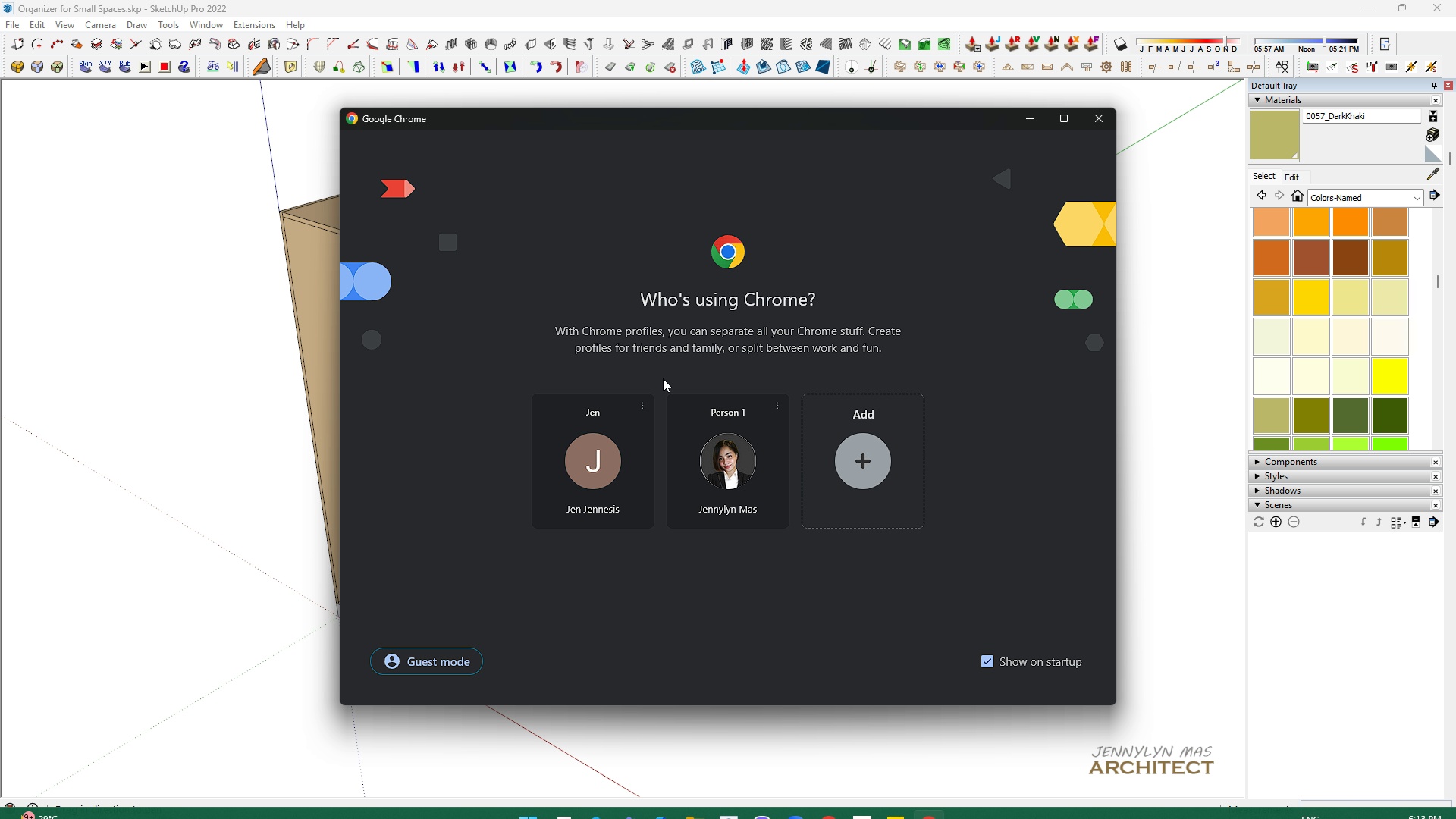 
left_click([725, 448])
 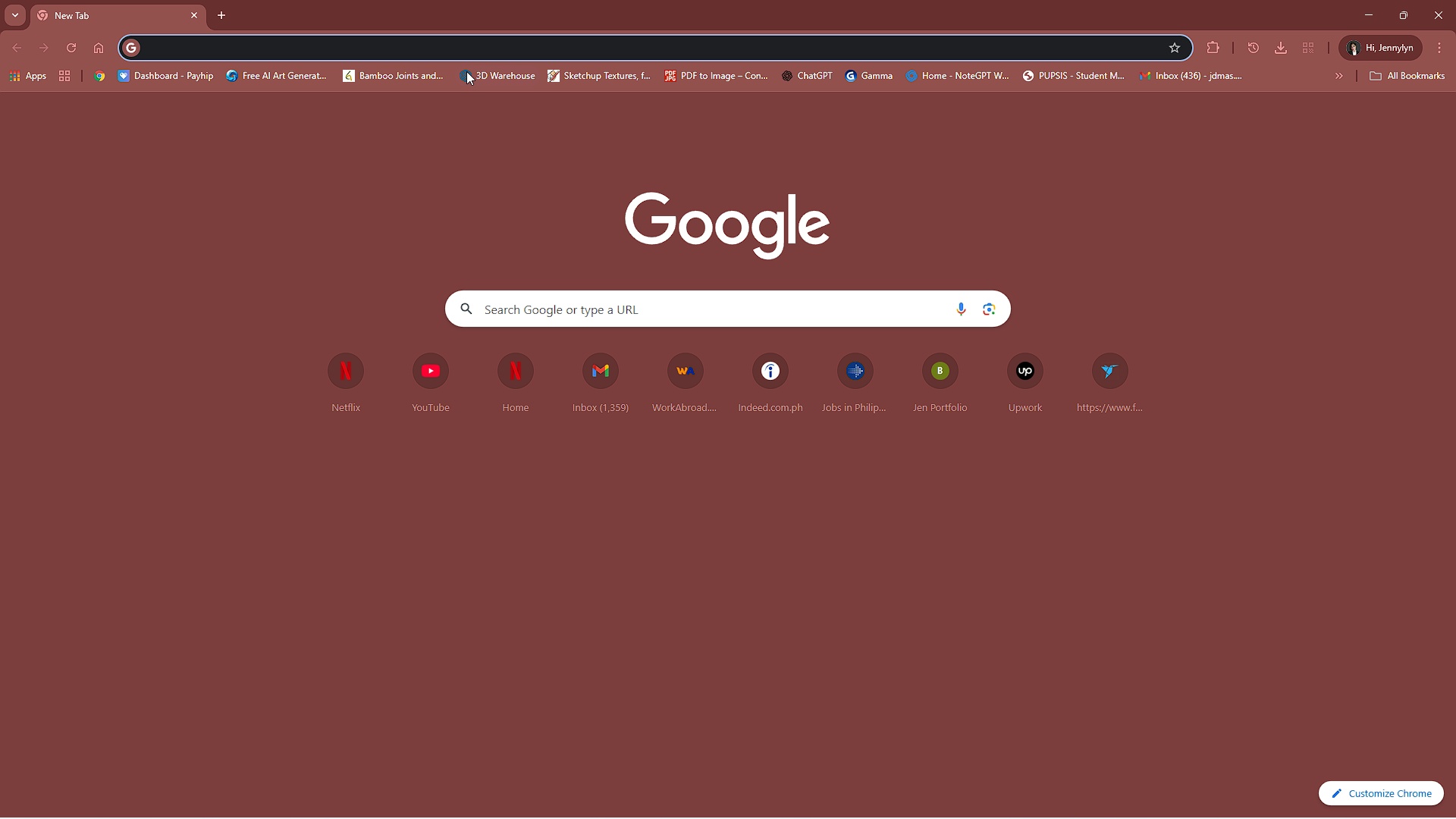 
left_click([468, 77])
 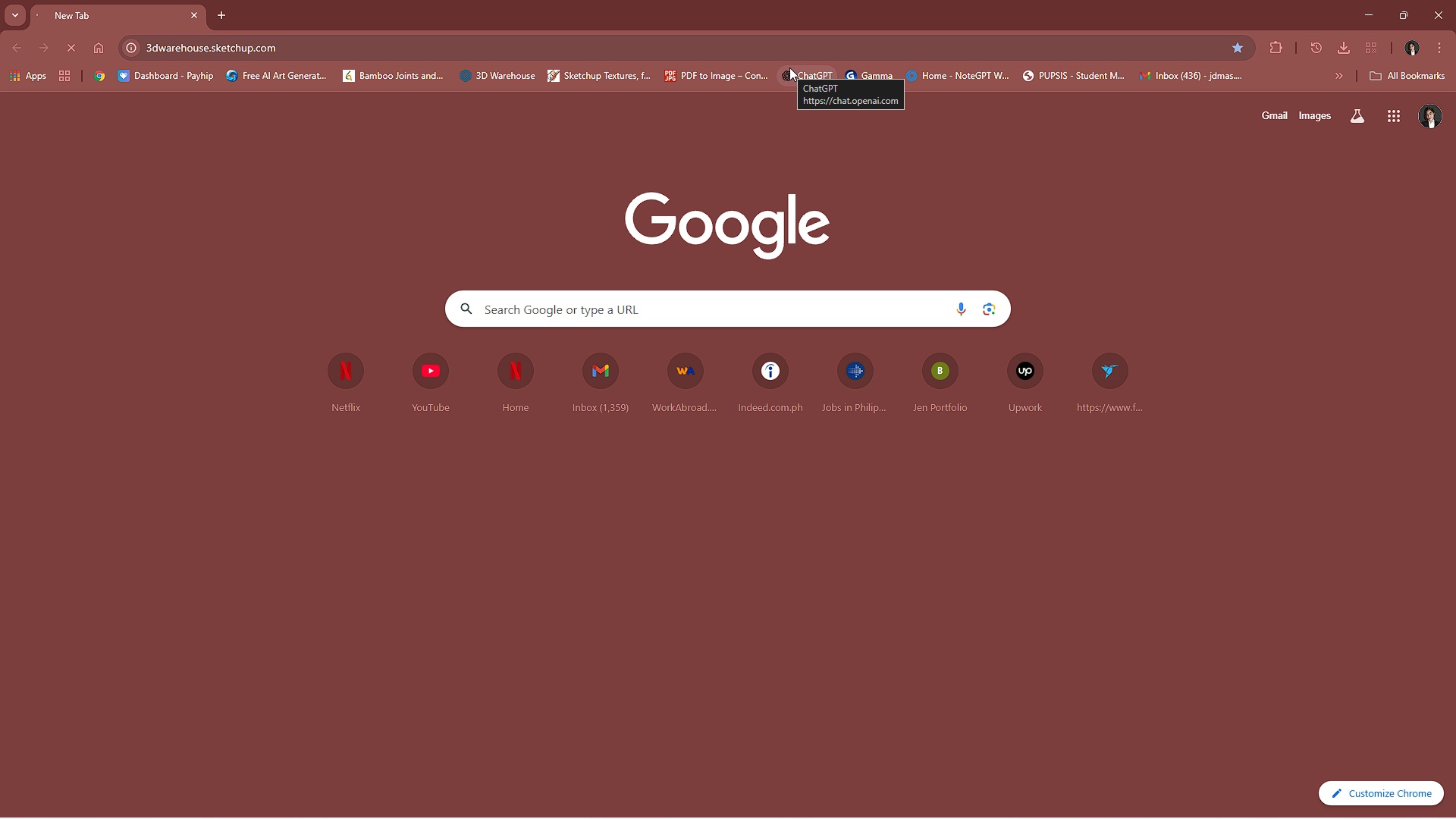 
wait(15.61)
 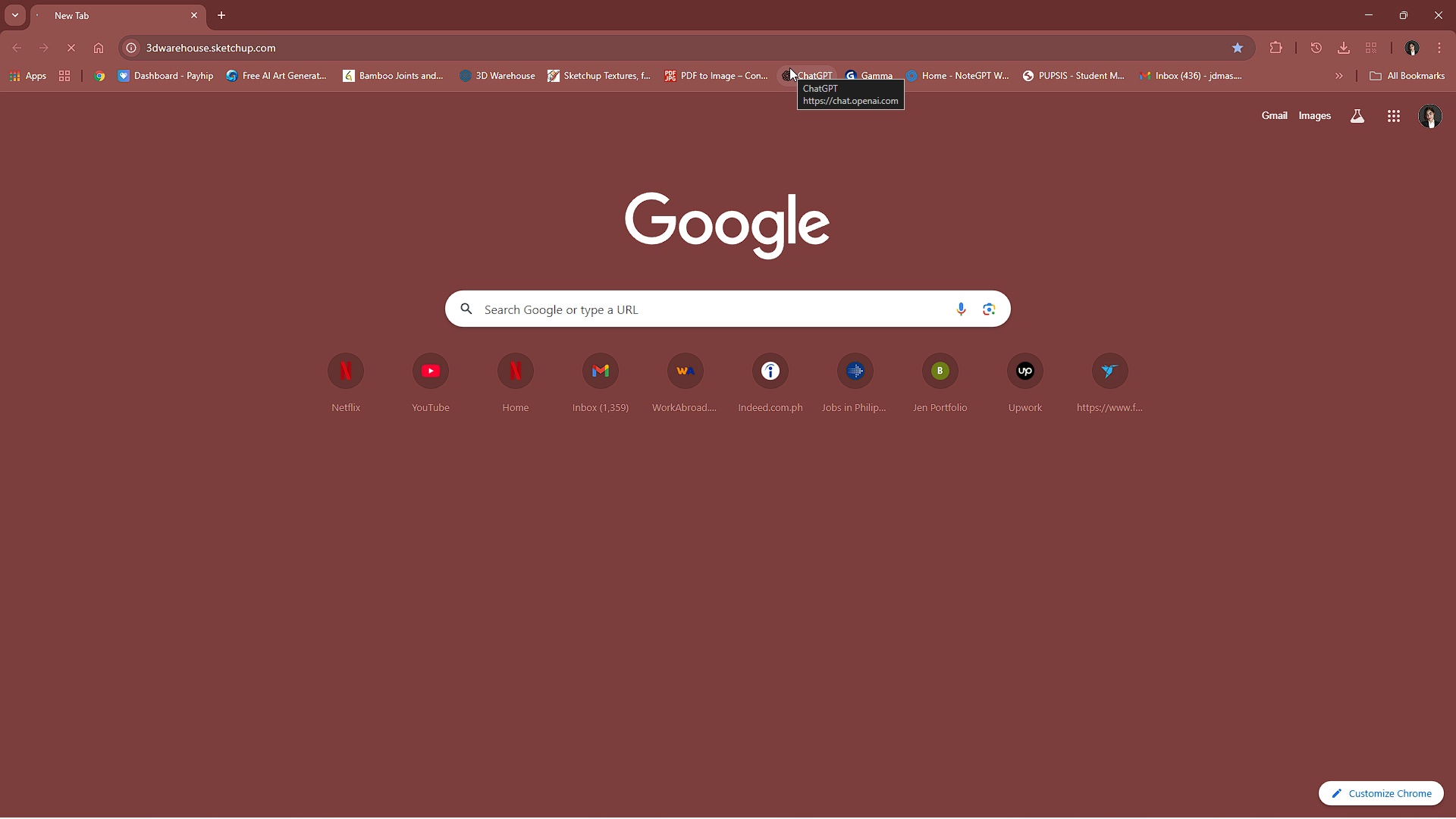 
left_click([749, 804])
 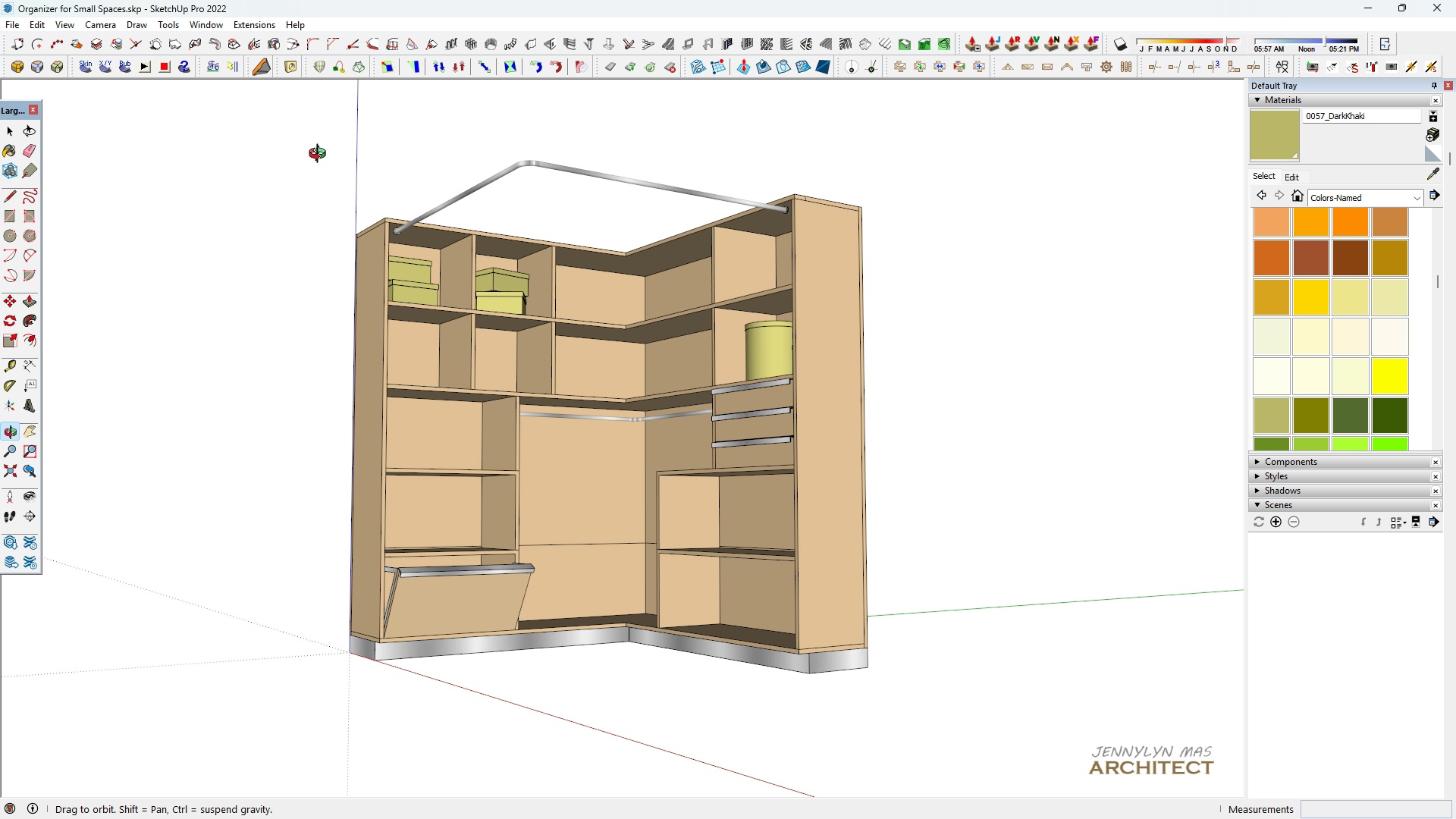 
scroll: coordinate [451, 501], scroll_direction: up, amount: 2.0
 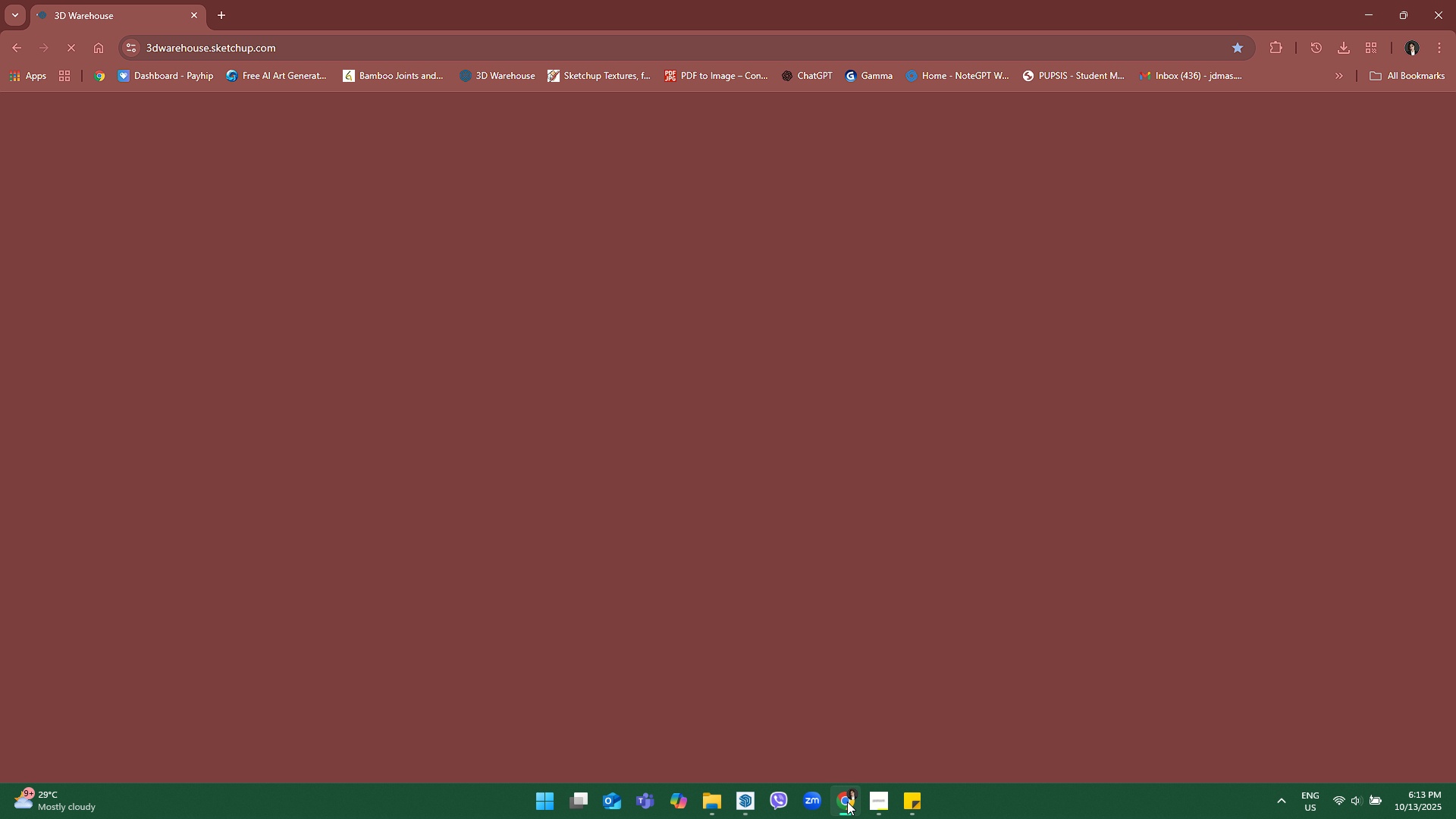 
left_click([775, 457])
 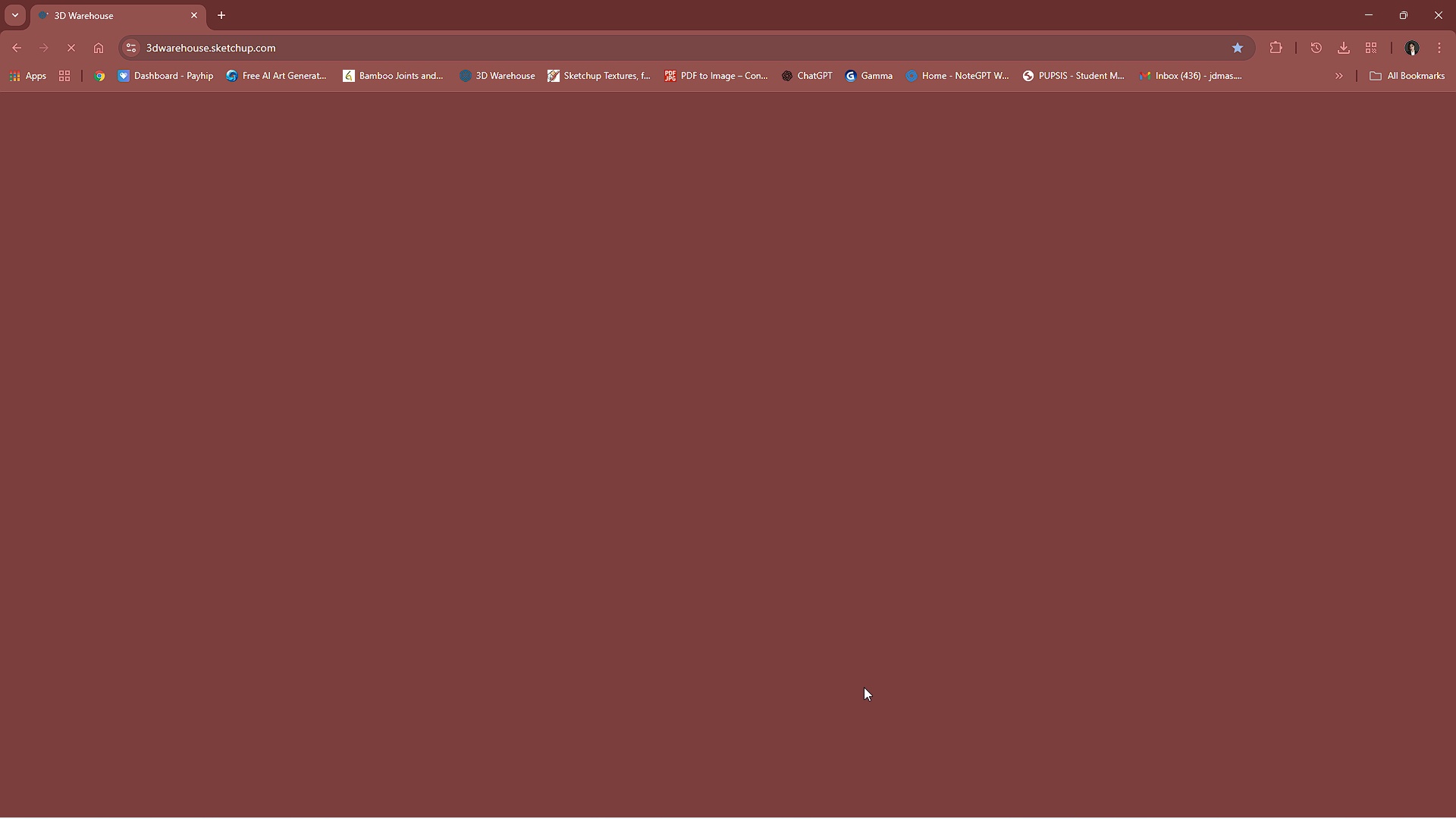 
wait(5.58)
 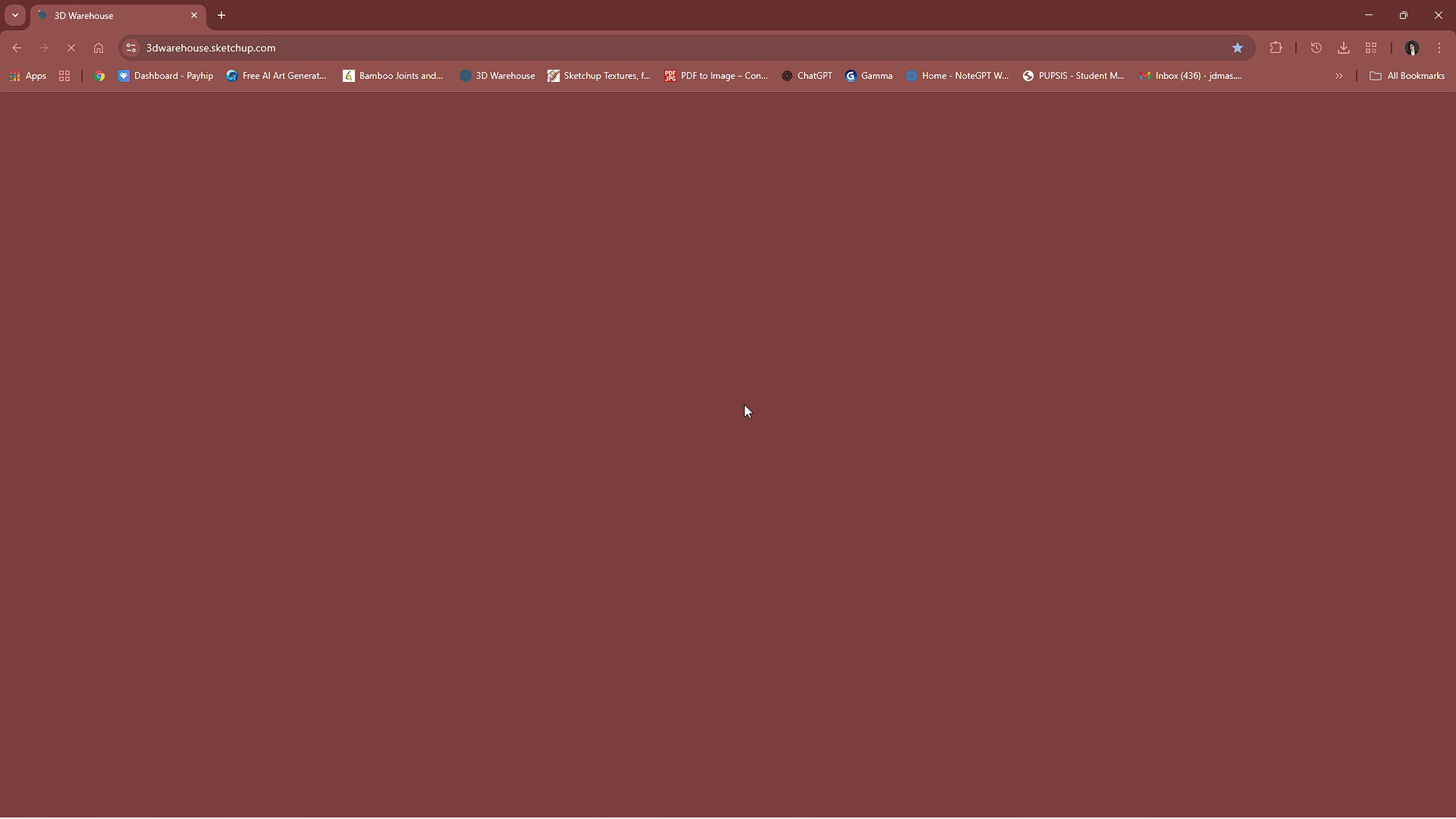 
left_click([1348, 811])
 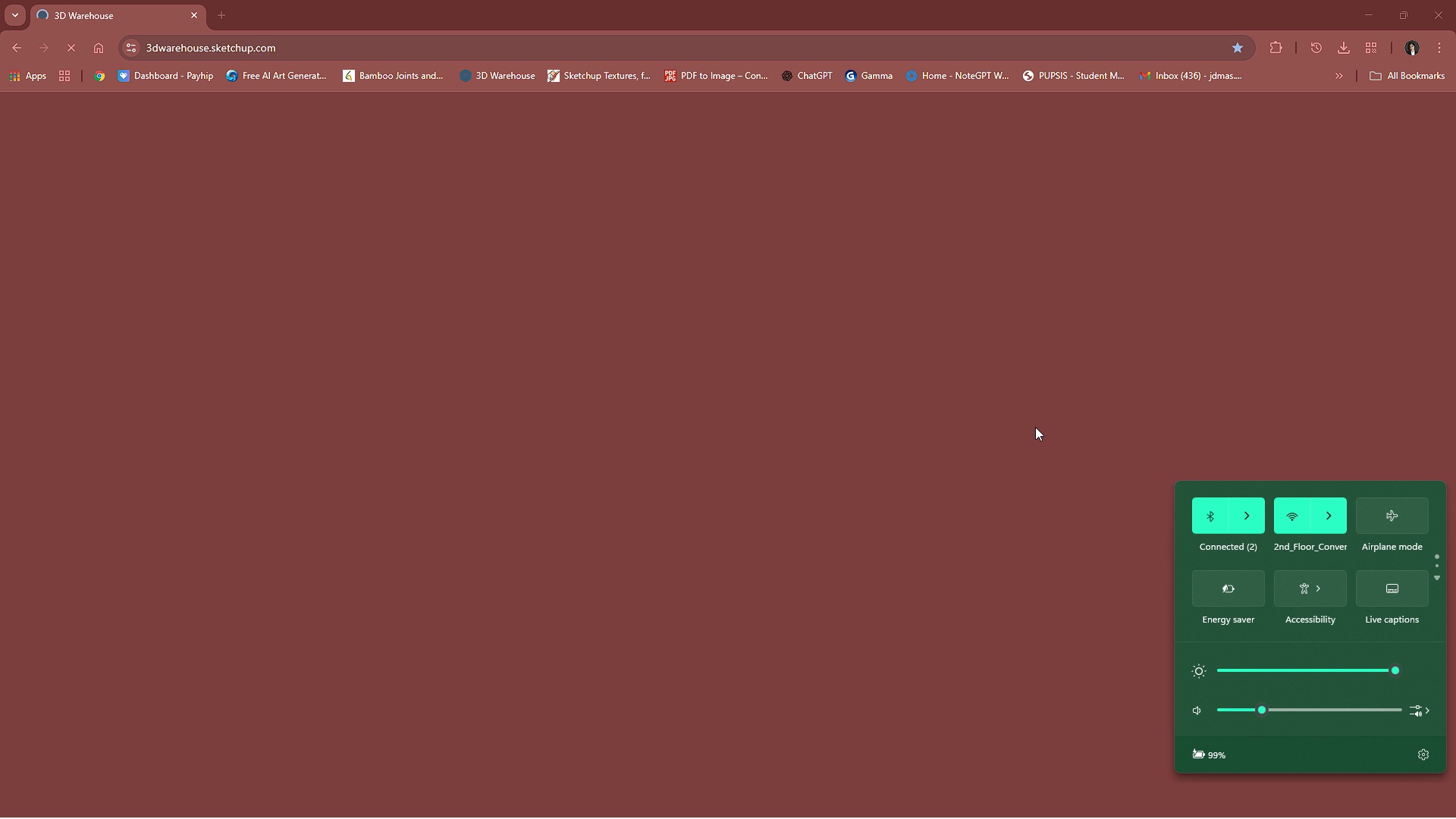 
left_click([1035, 427])
 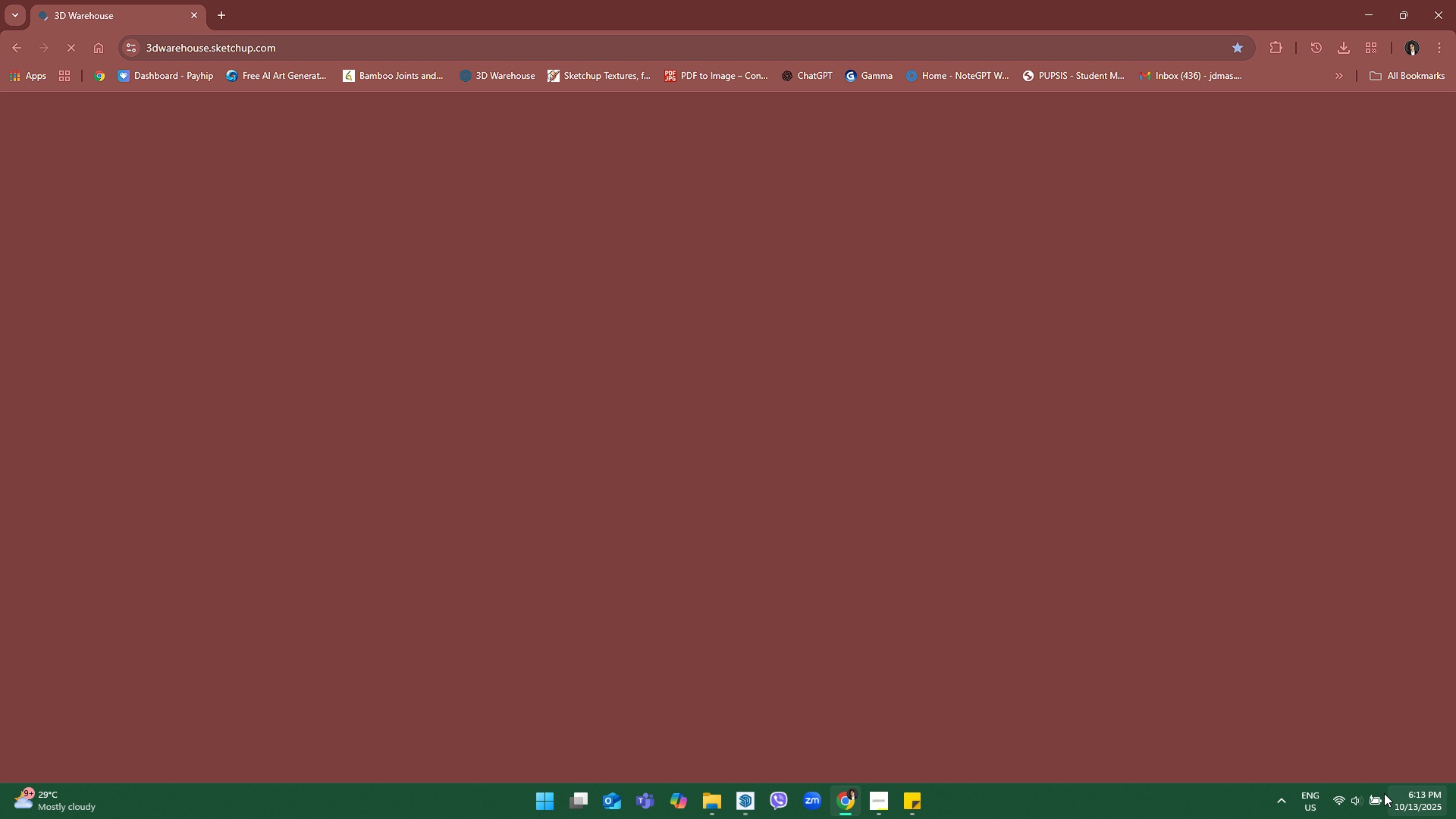 
left_click([1349, 789])
 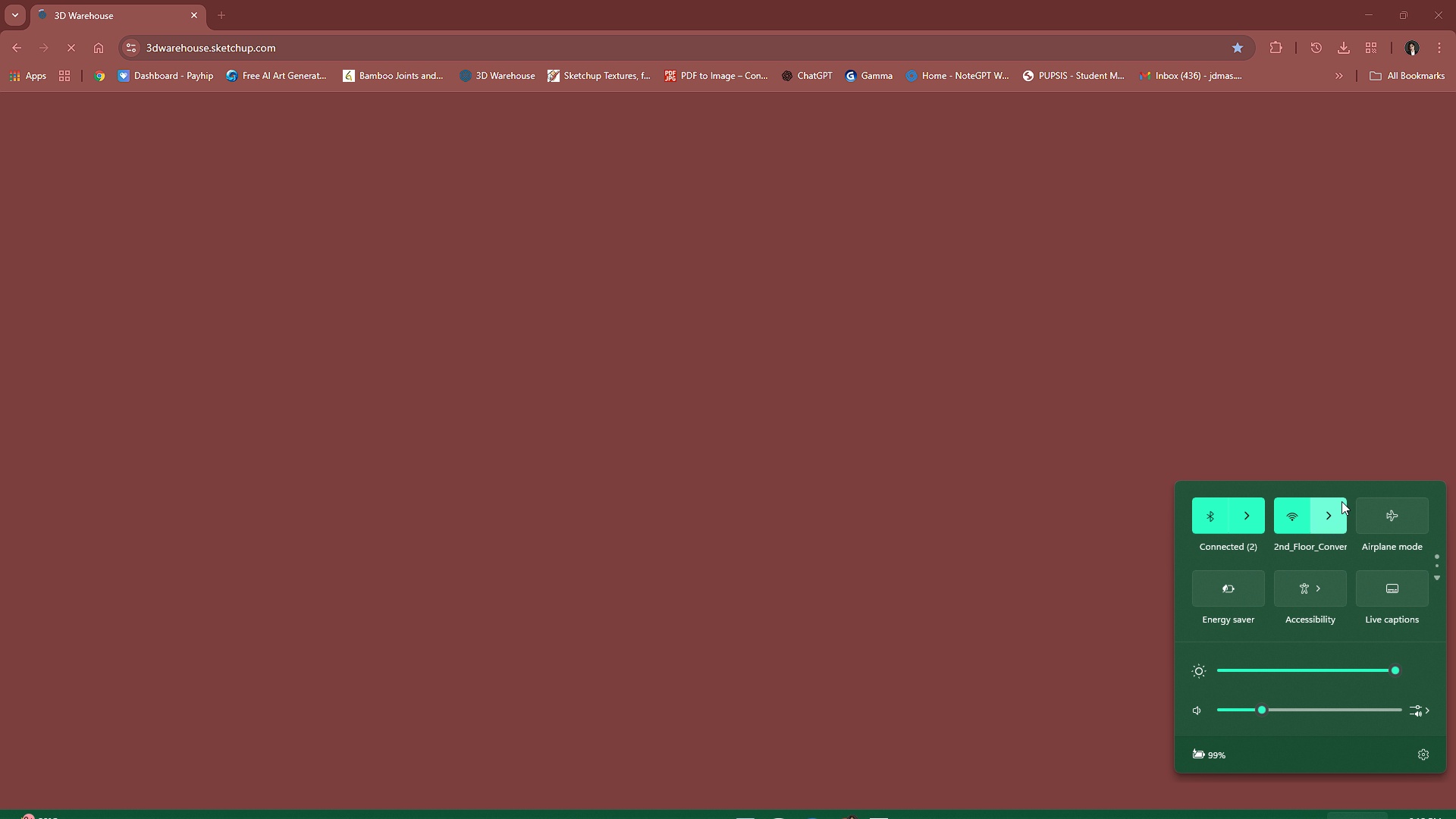 
left_click([1338, 513])
 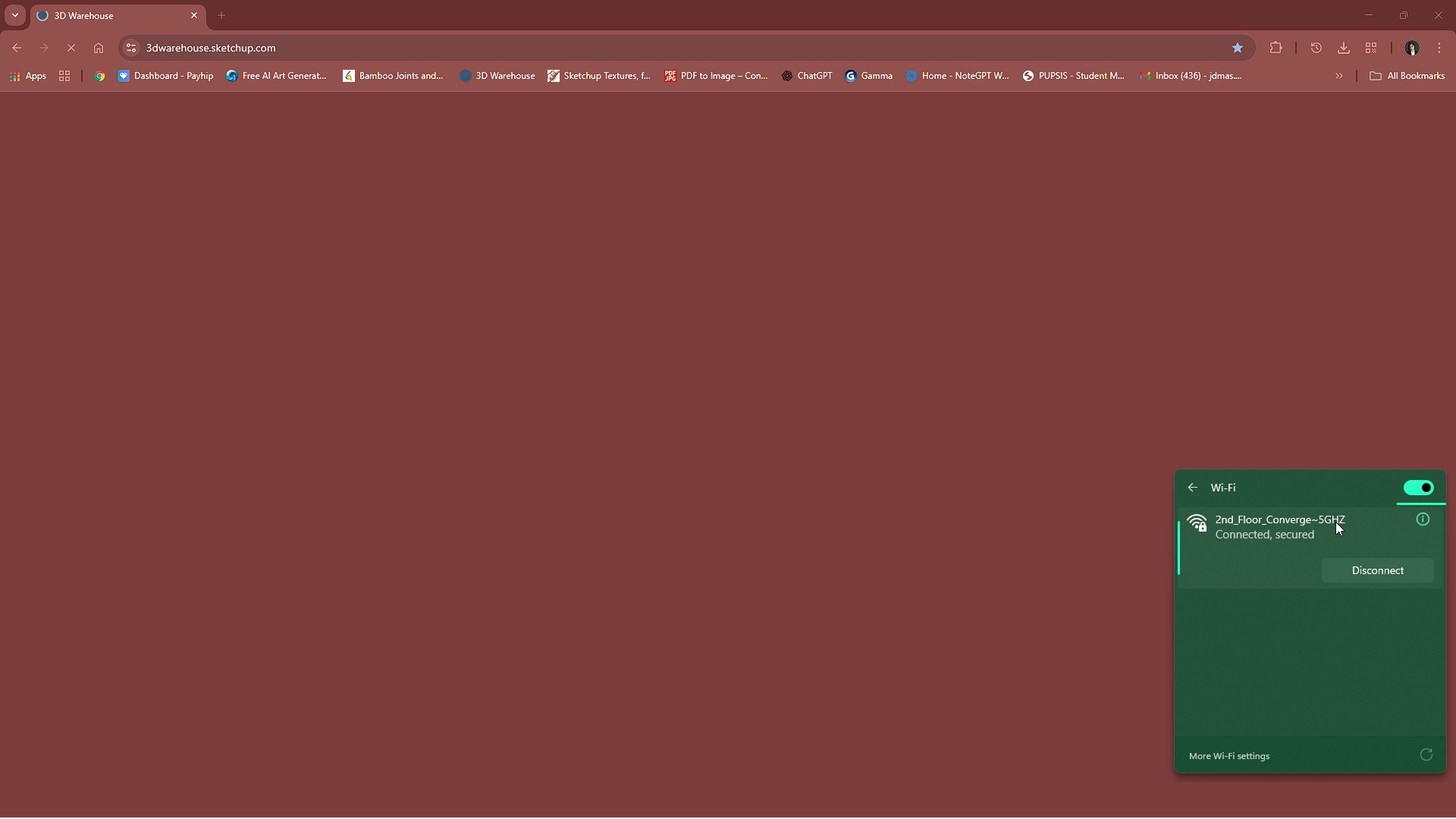 
mouse_move([1292, 531])
 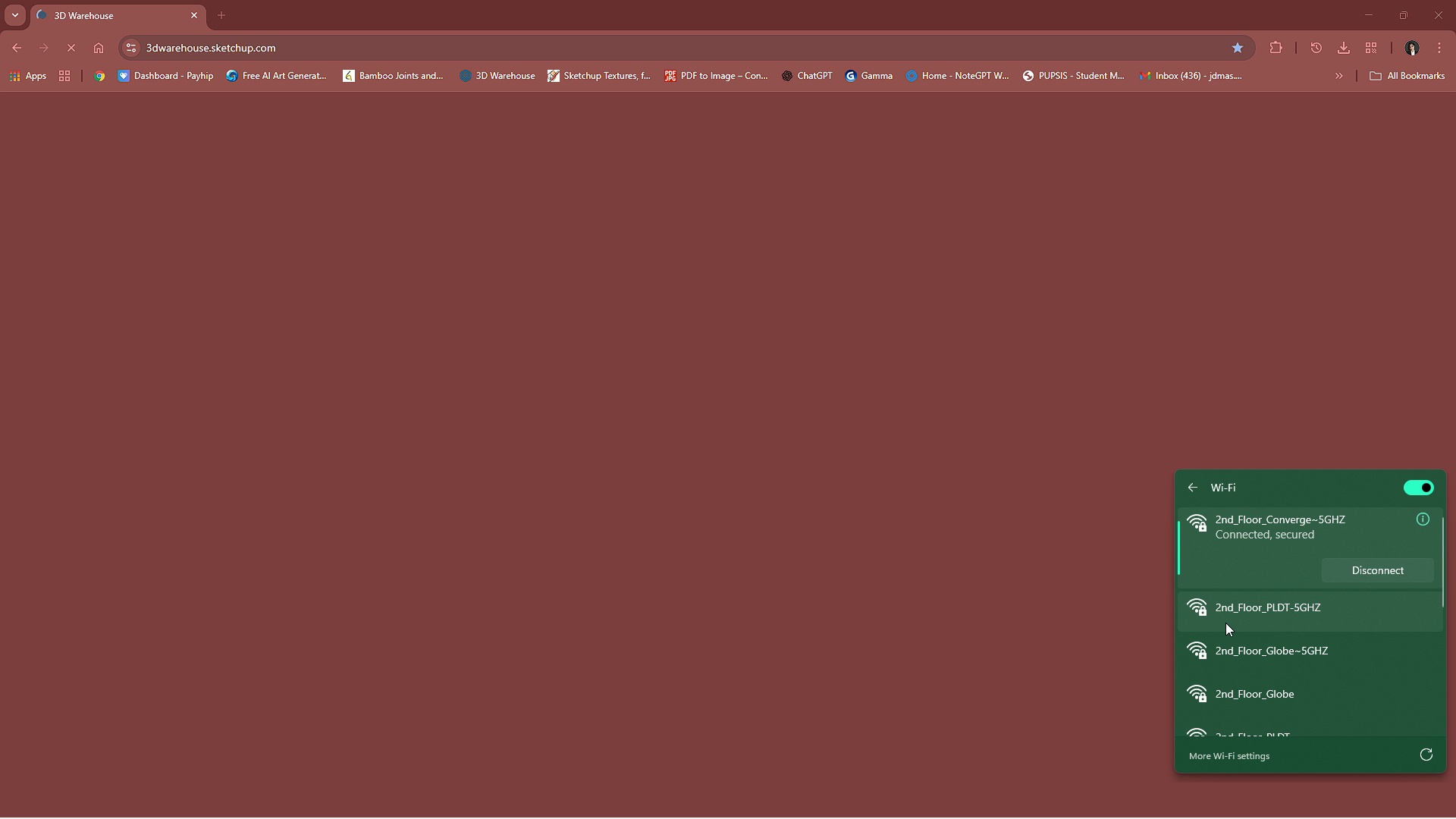 
double_click([1225, 623])
 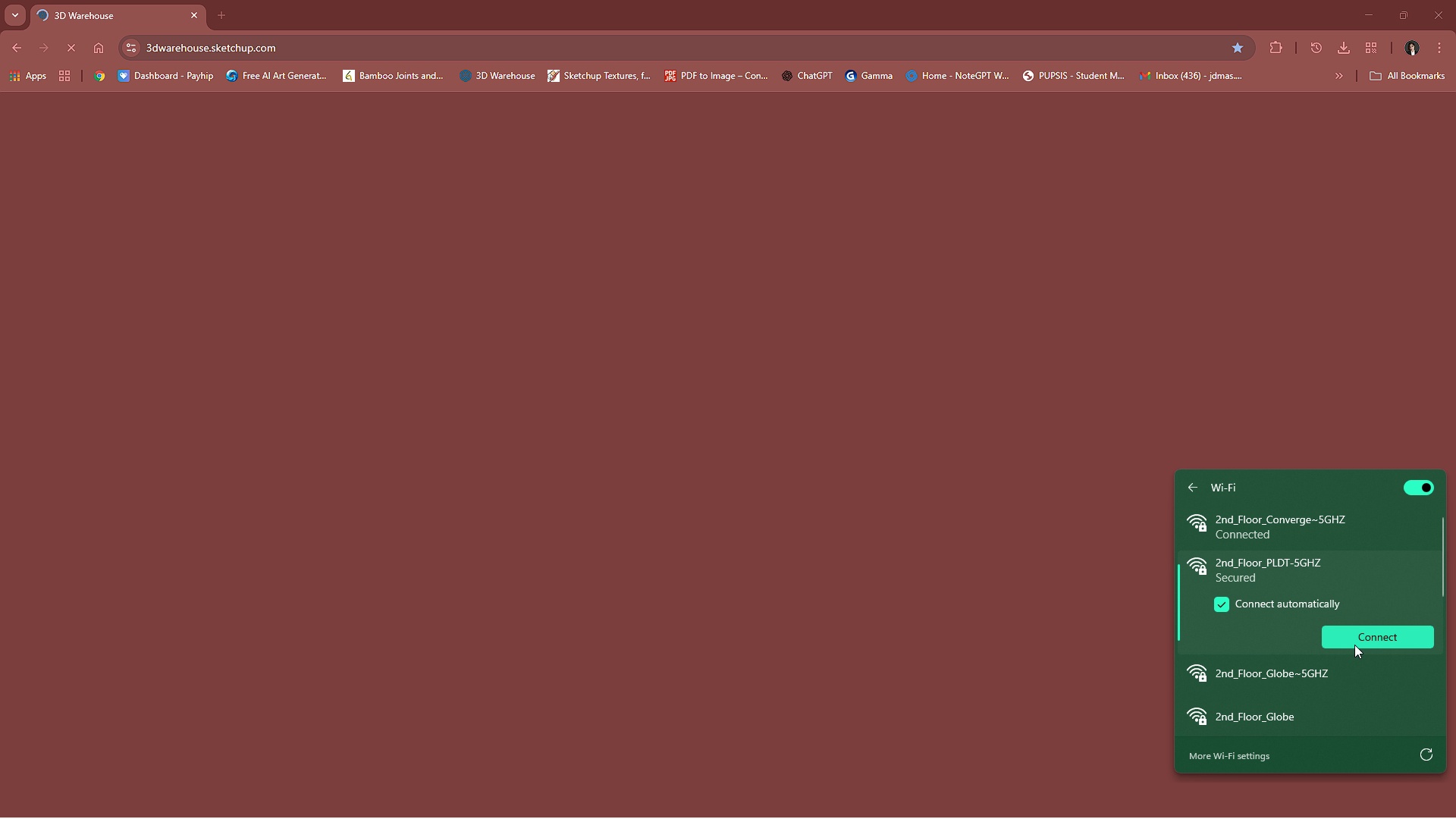 
left_click([1354, 644])
 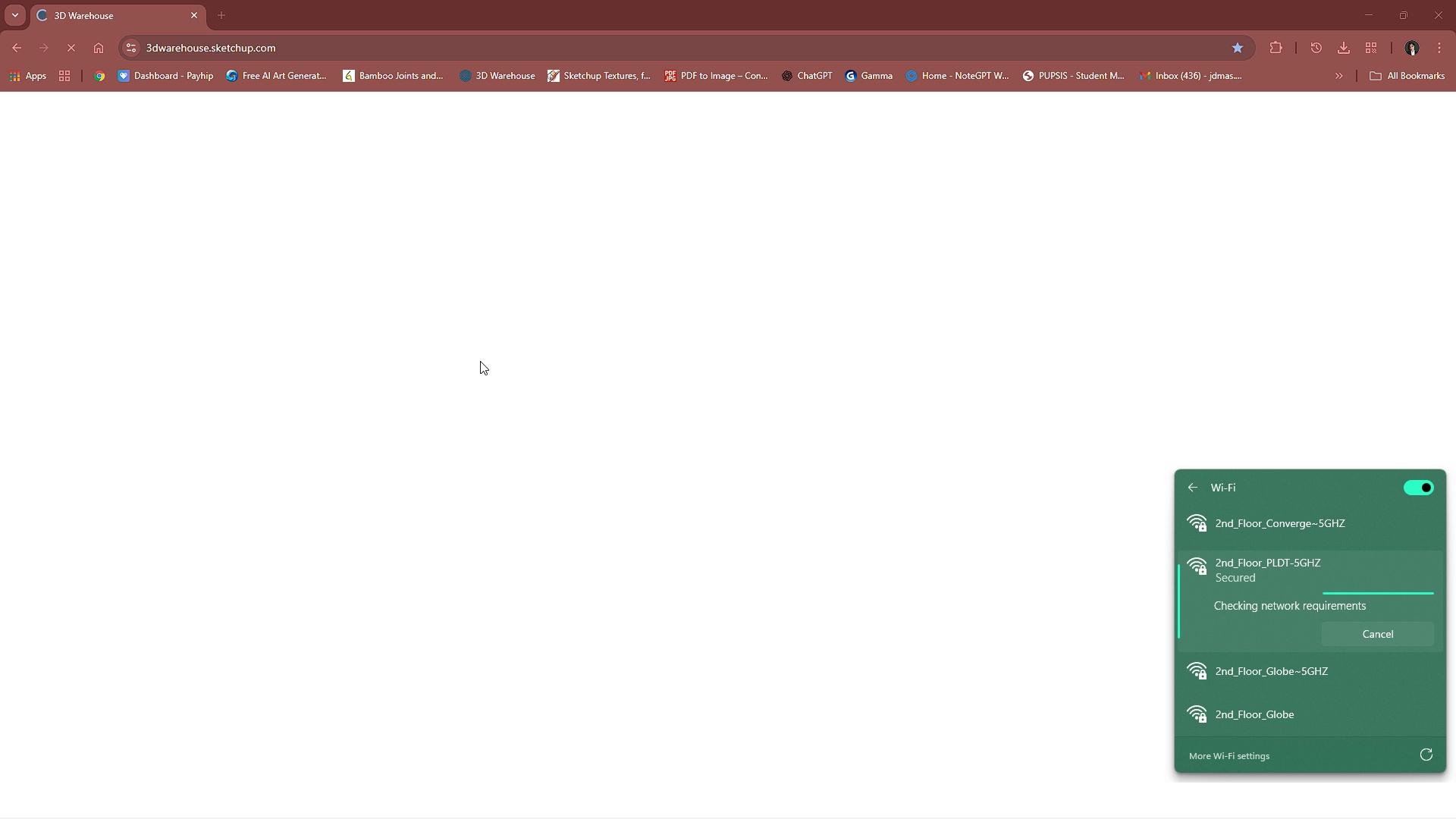 
wait(8.55)
 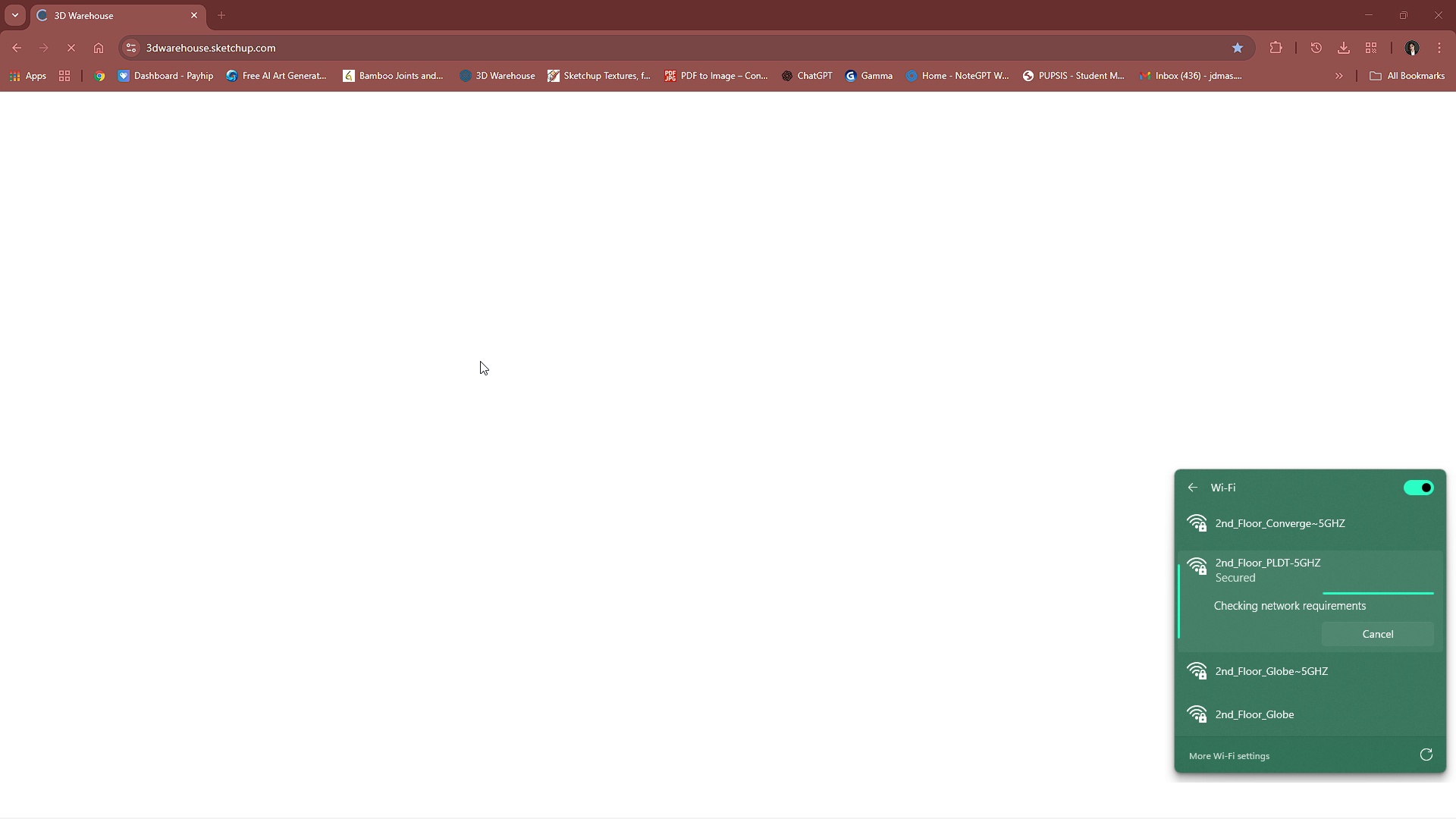 
left_click([682, 179])
 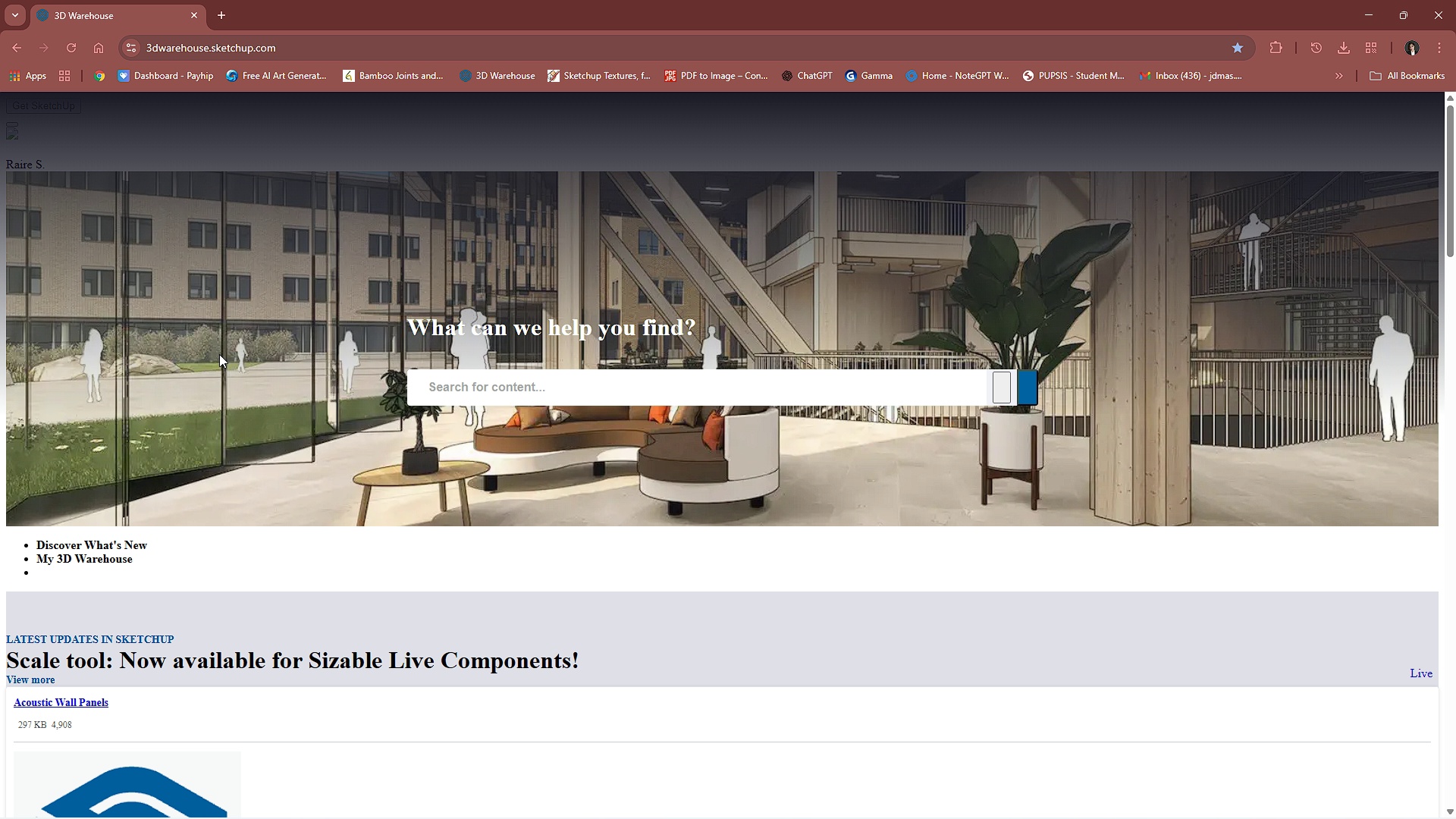 
left_click([547, 378])
 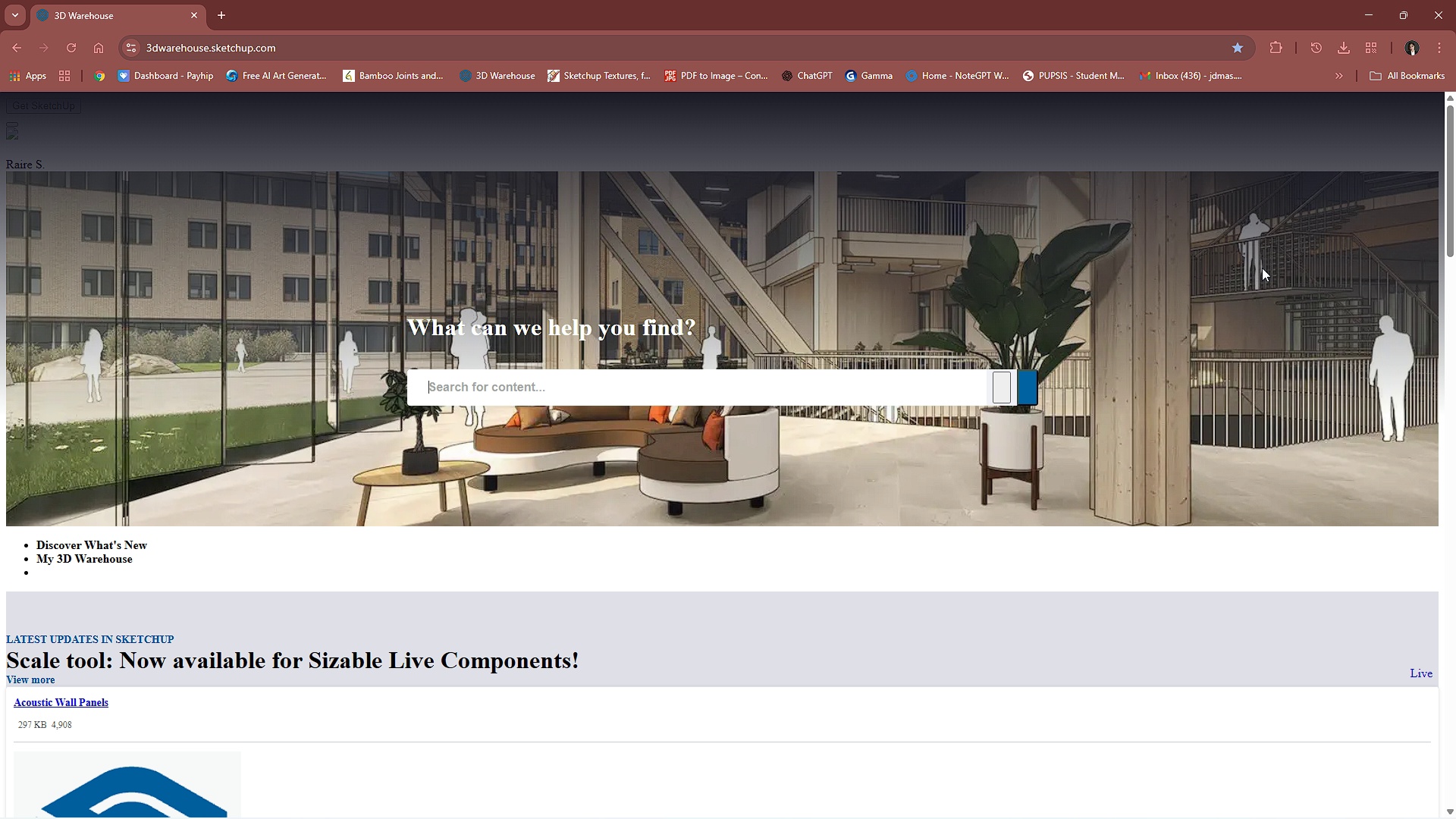 
type(hanger clothes)
 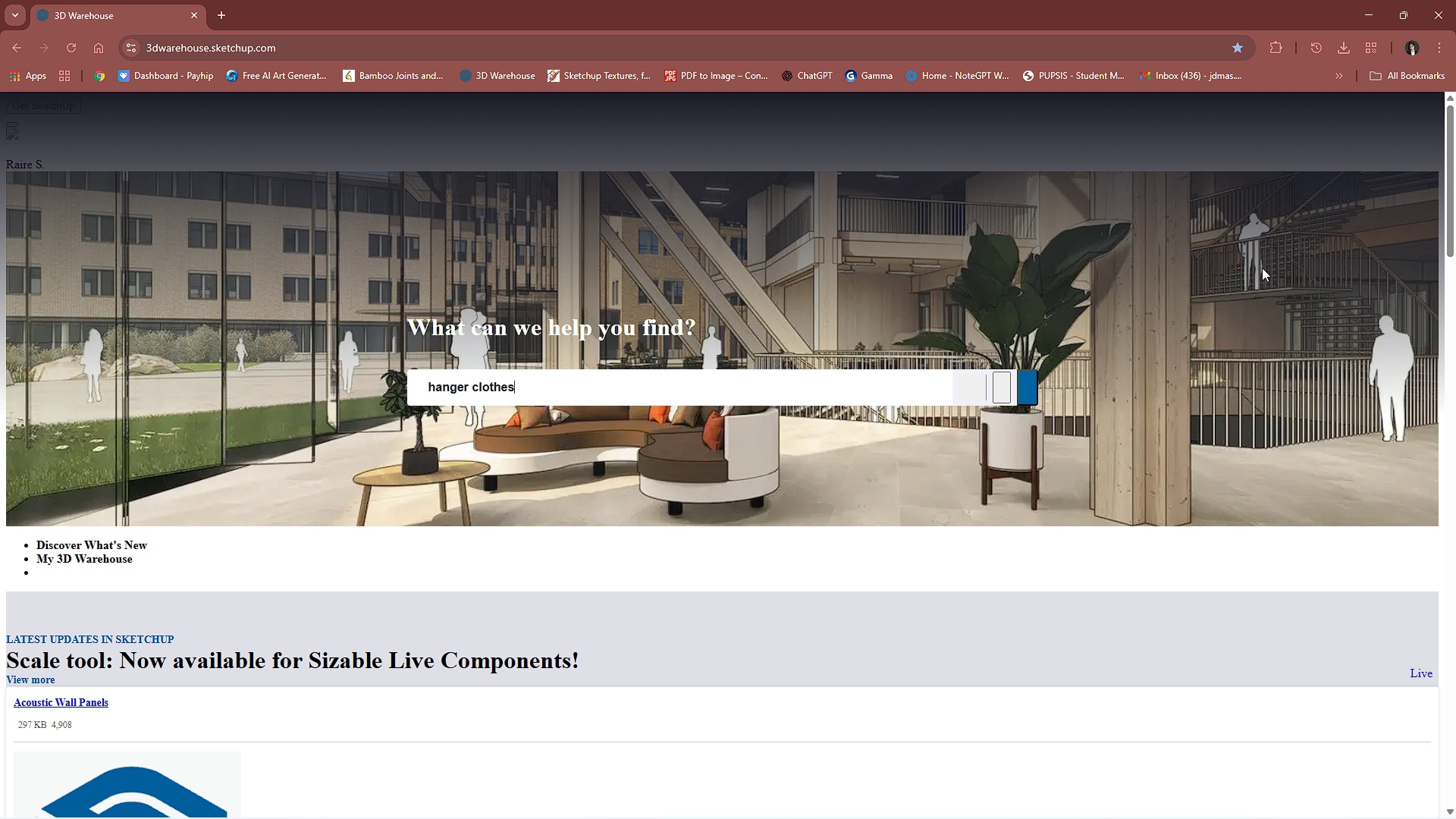 
key(Enter)
 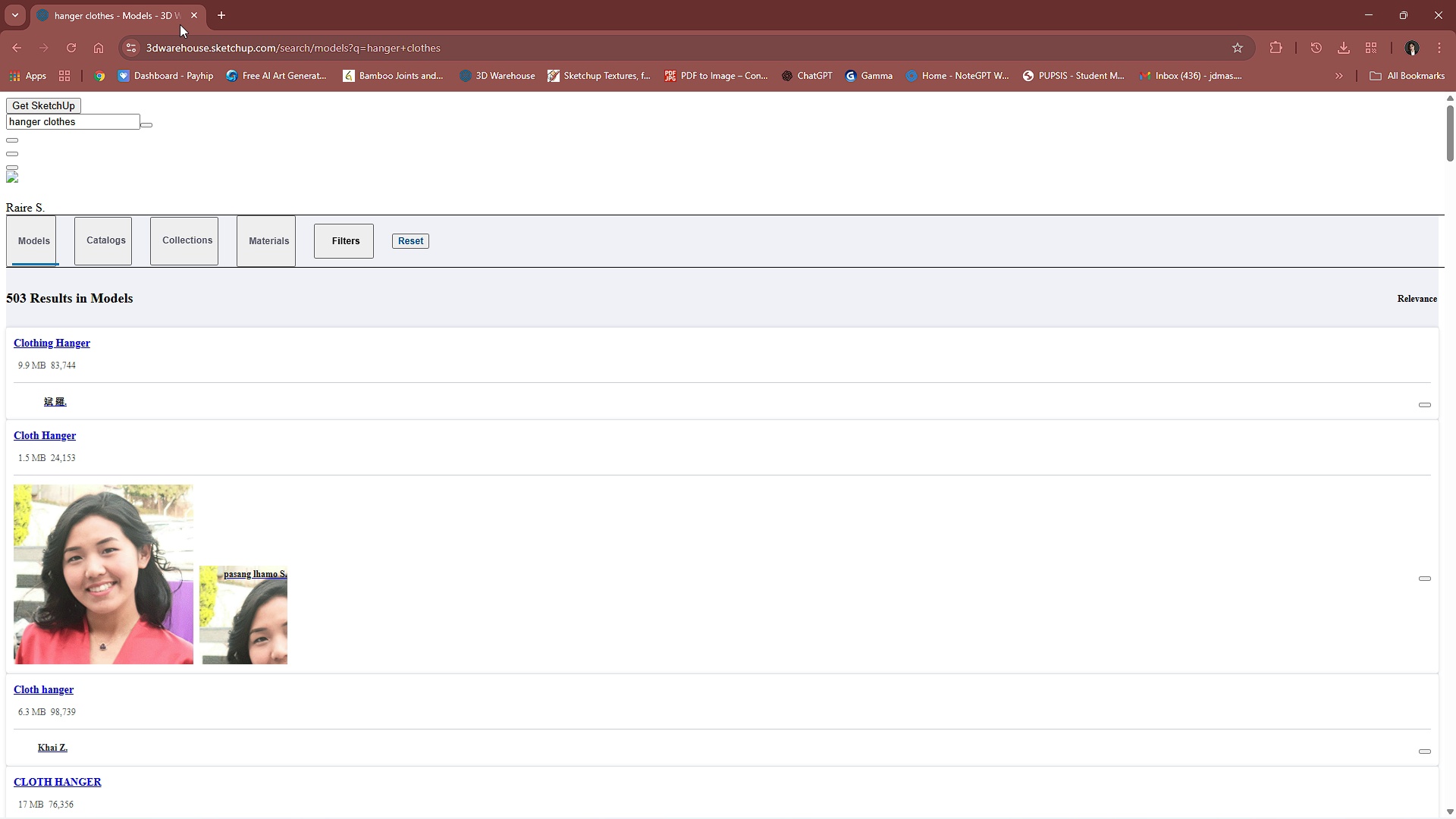 
left_click([69, 46])
 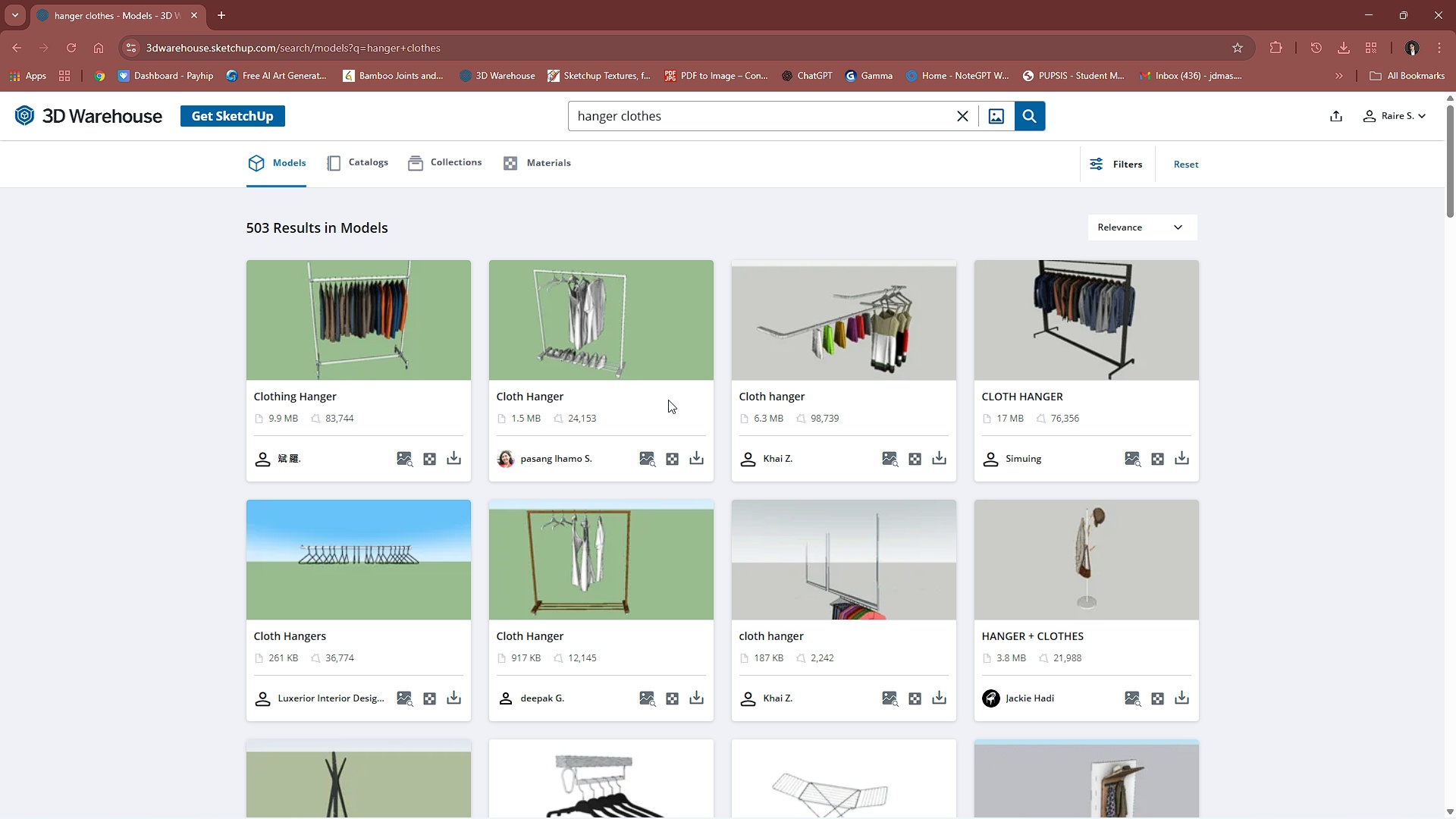 
wait(6.03)
 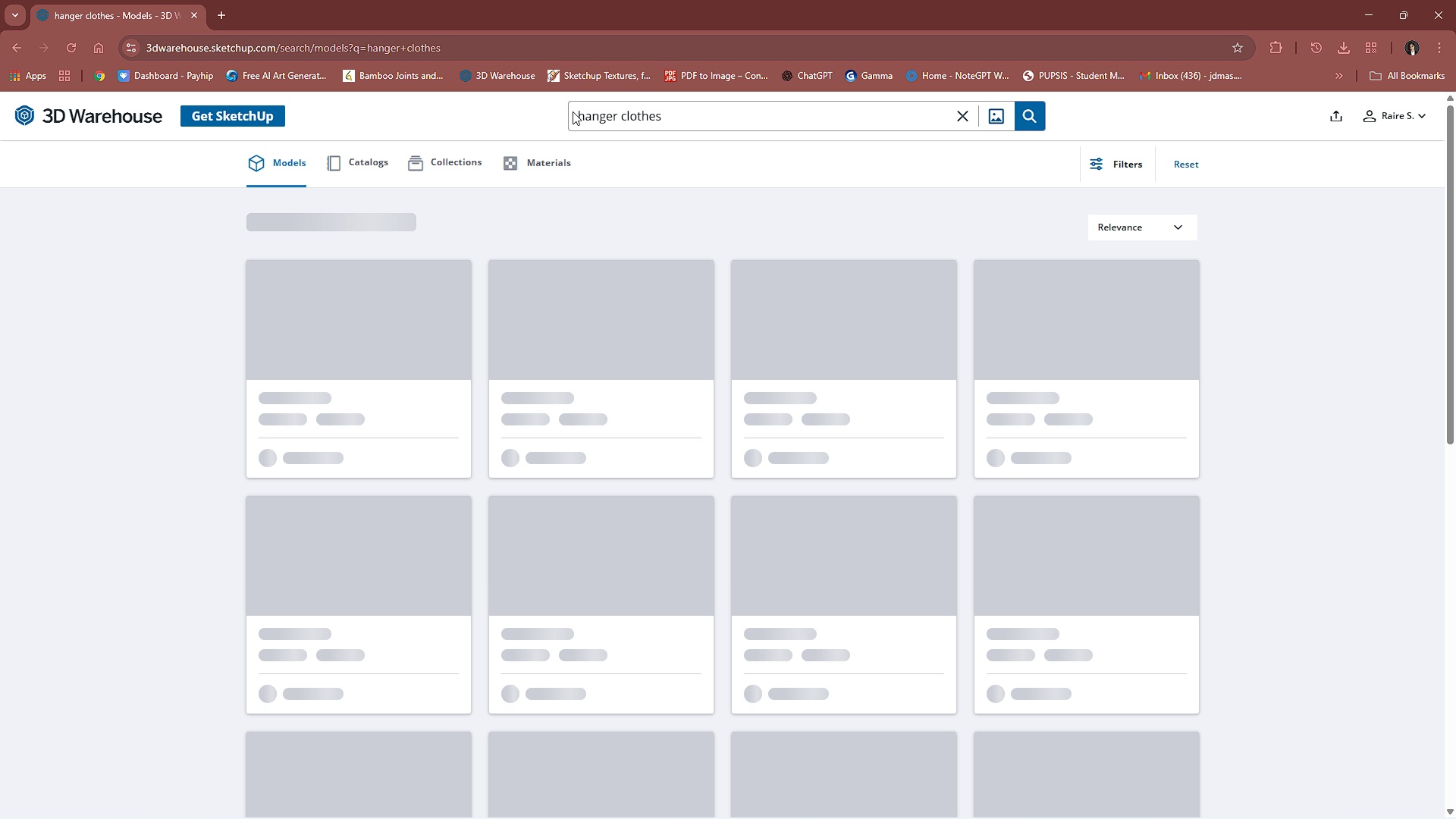 
left_click([694, 458])
 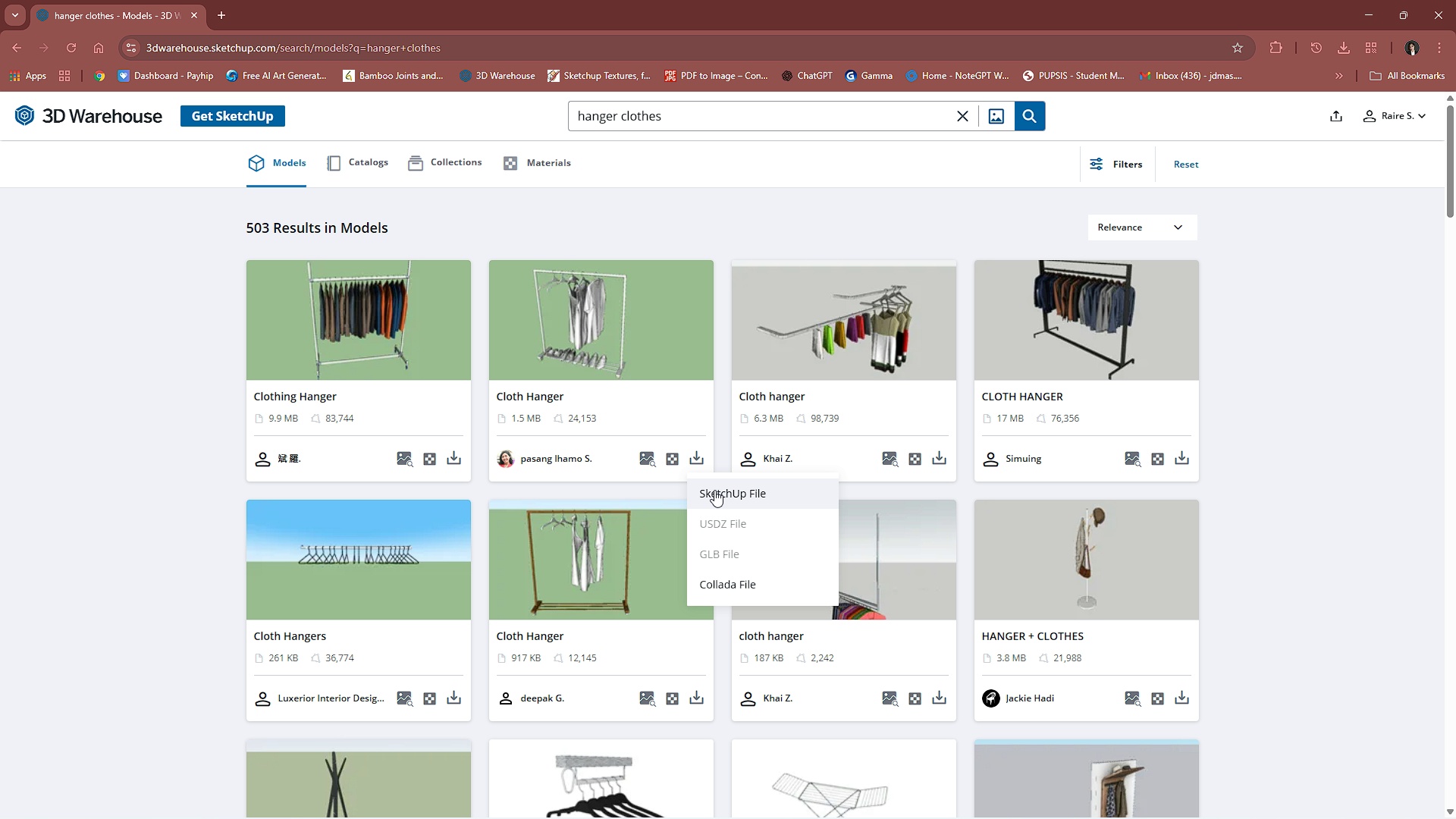 
left_click([714, 490])
 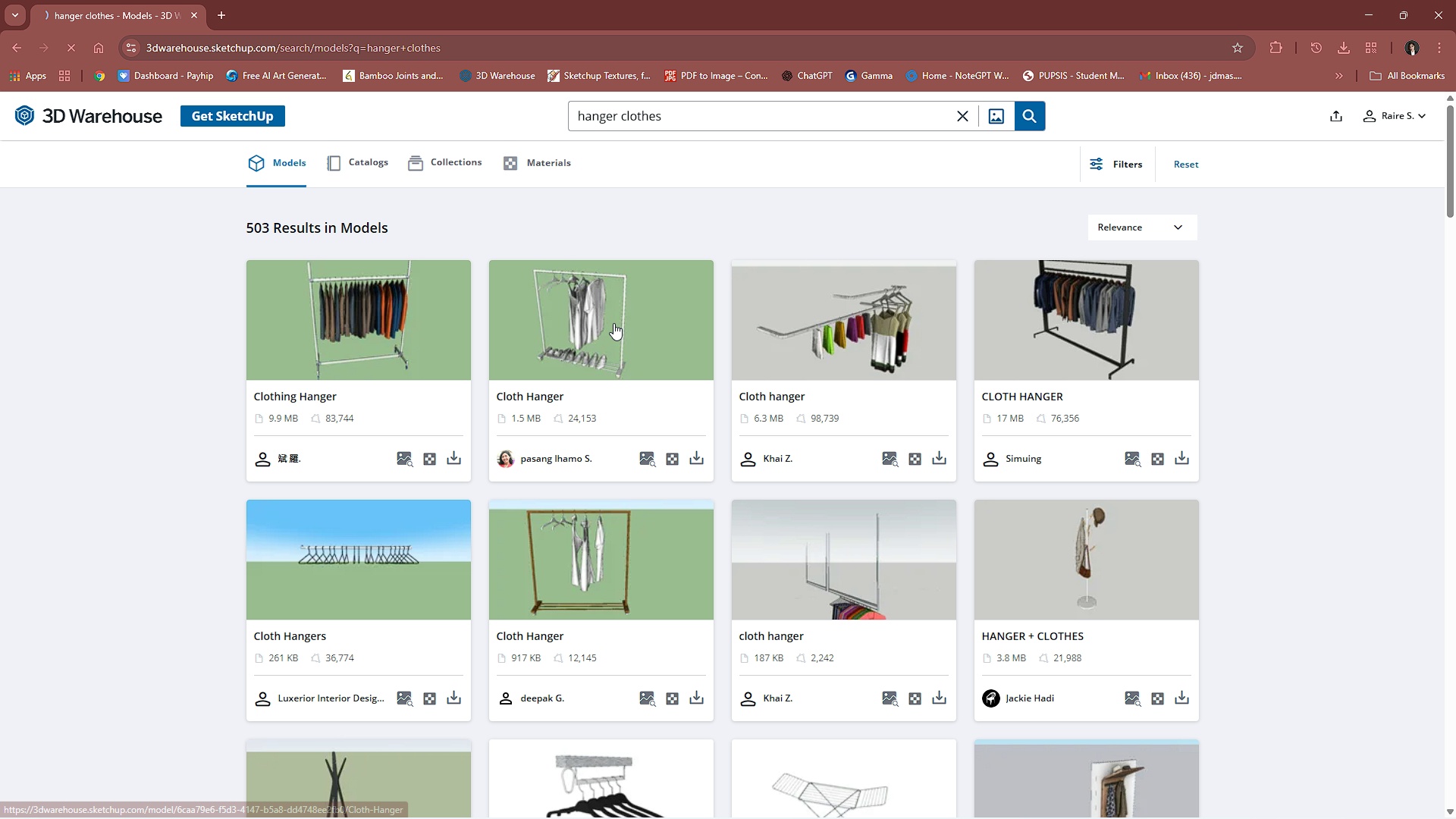 
scroll: coordinate [613, 323], scroll_direction: down, amount: 2.0
 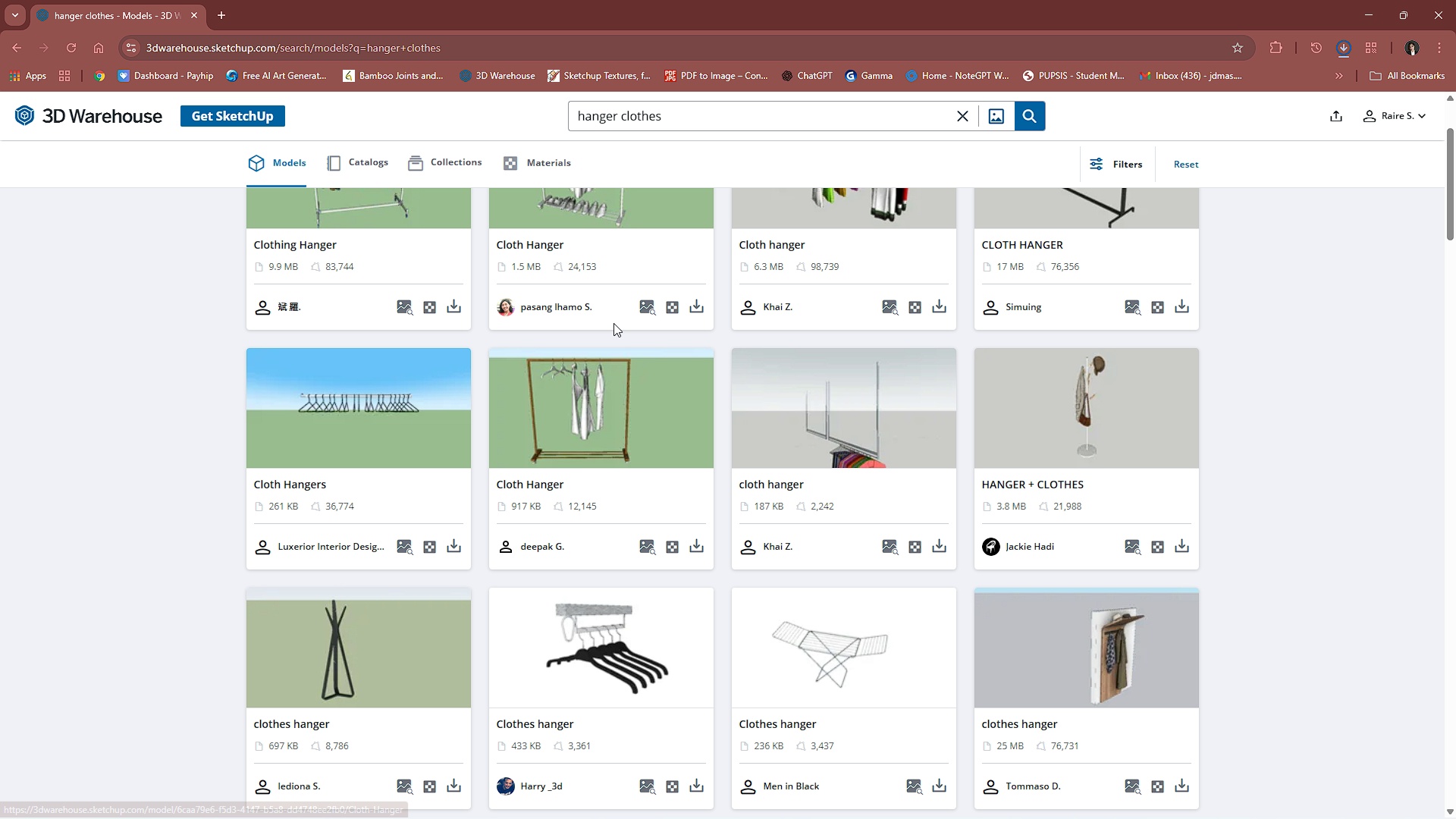 
scroll: coordinate [614, 324], scroll_direction: up, amount: 5.0
 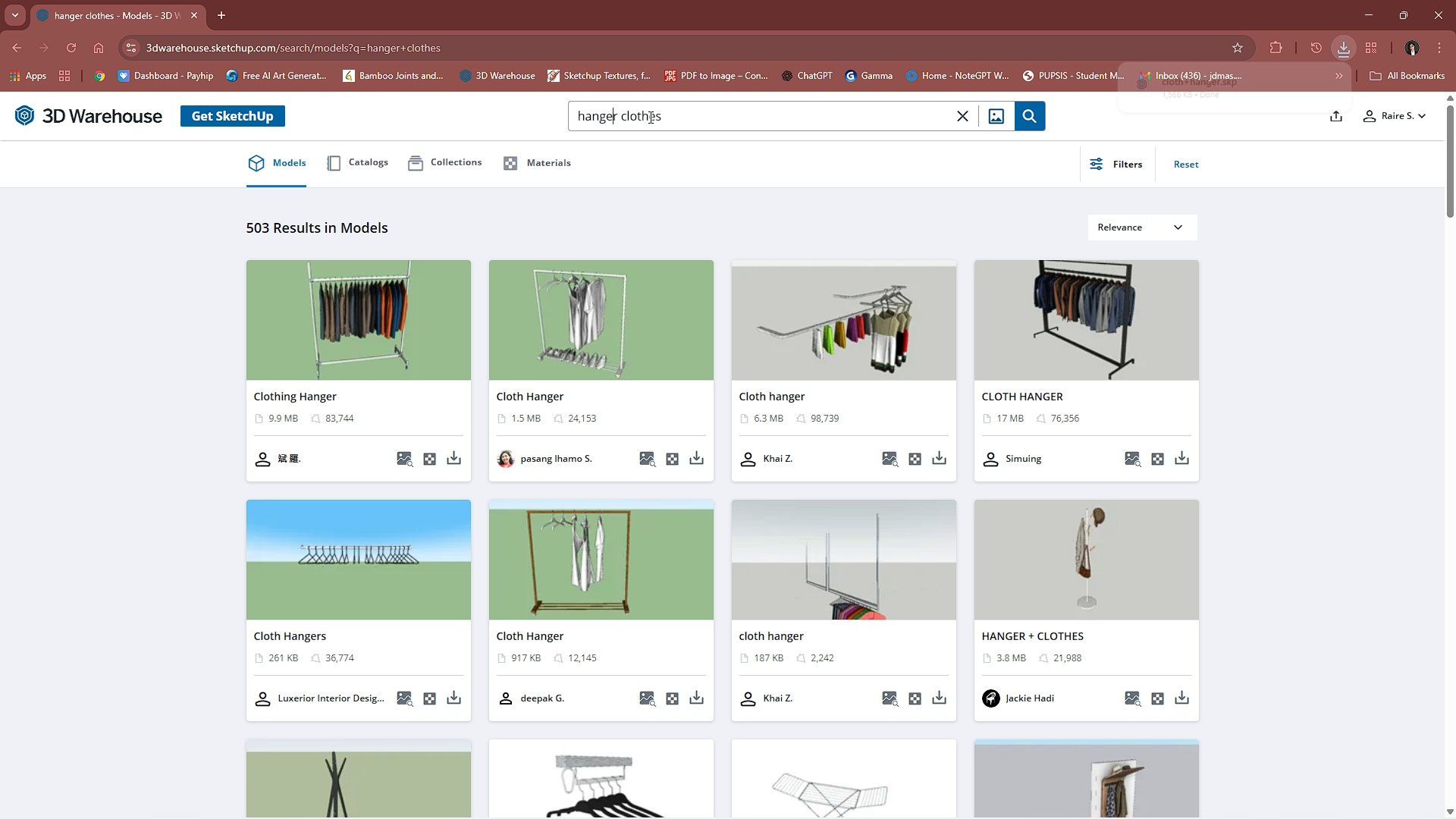 
double_click([659, 121])
 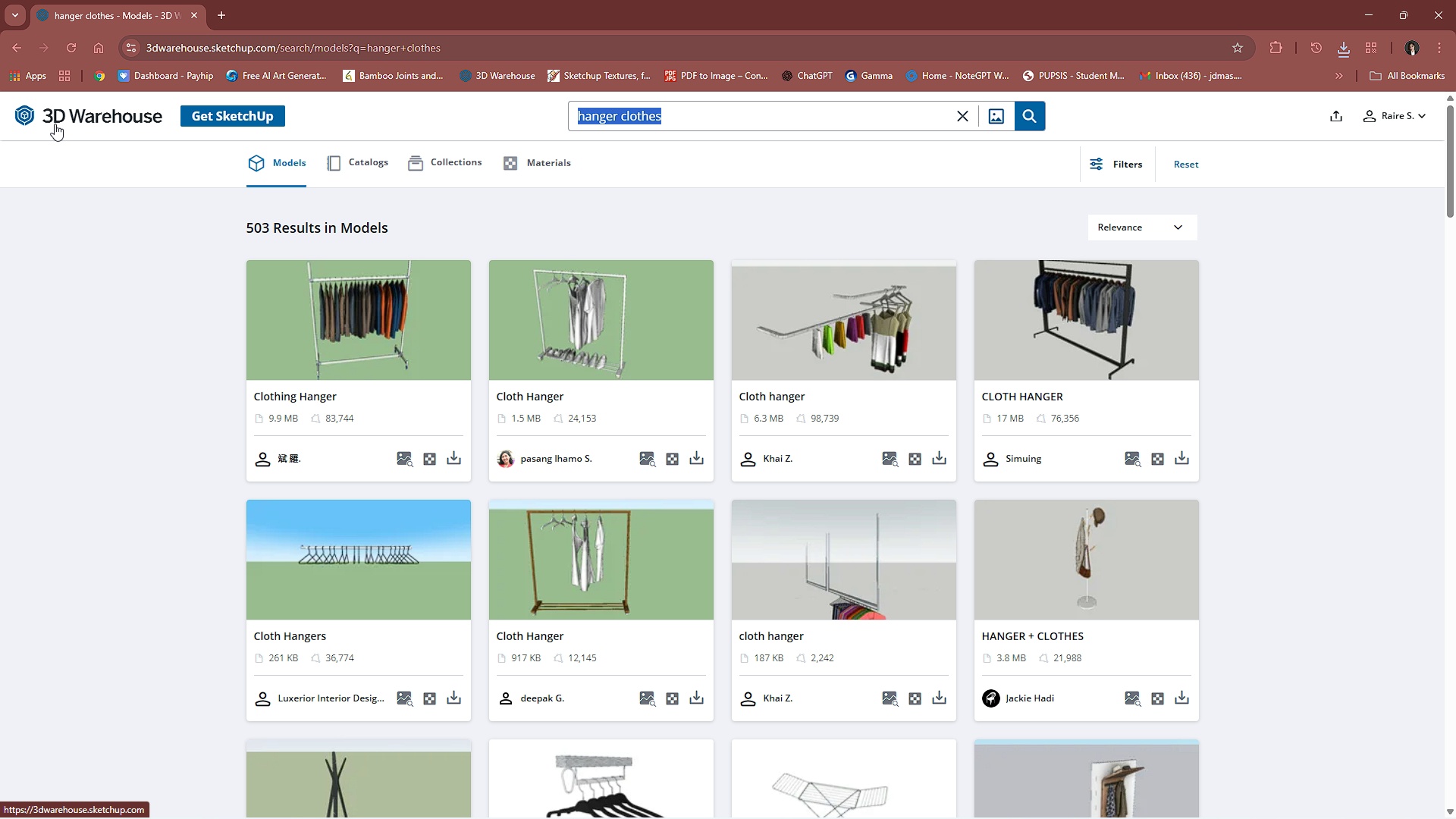 
type(luggage)
 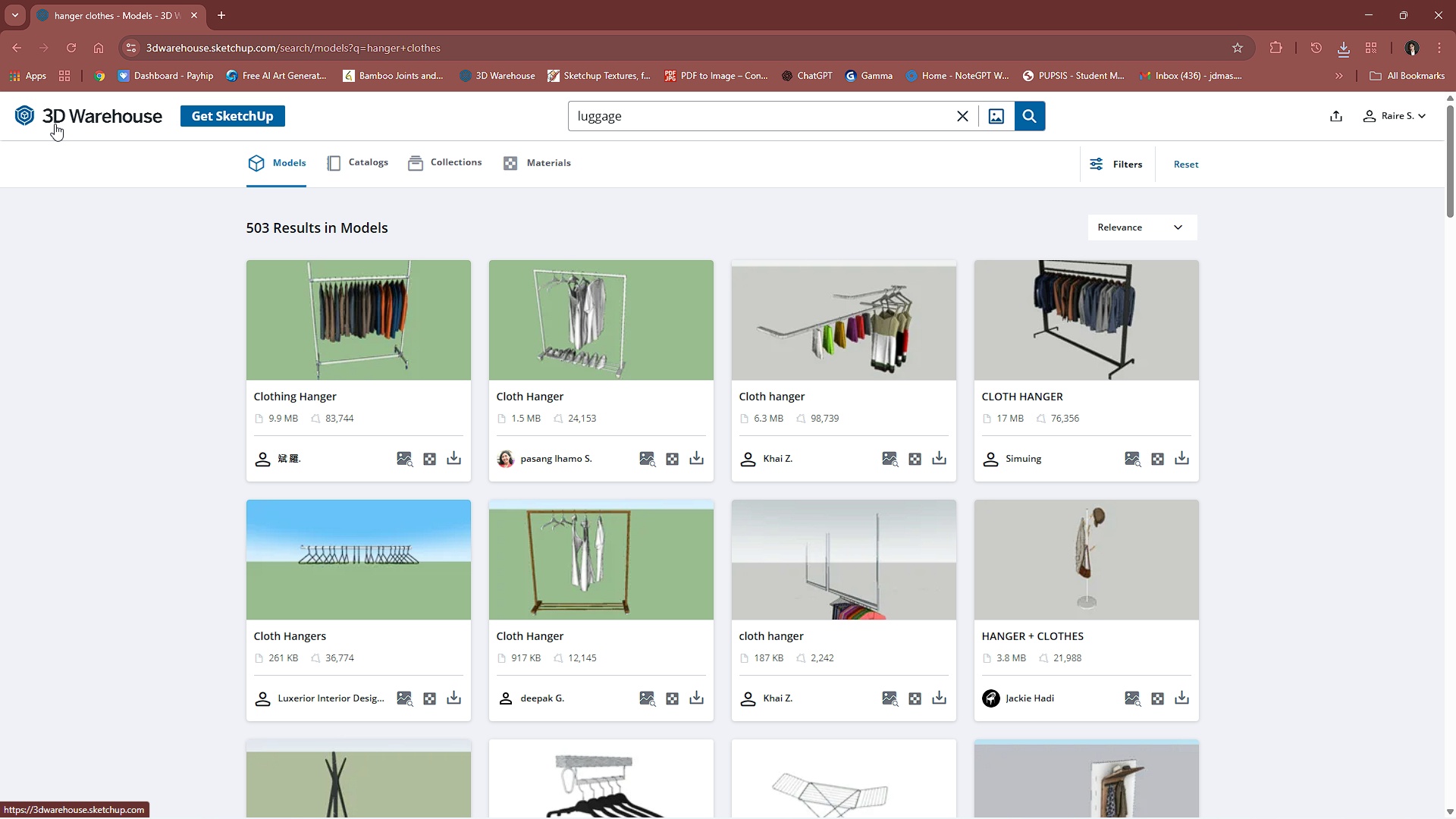 
key(Enter)
 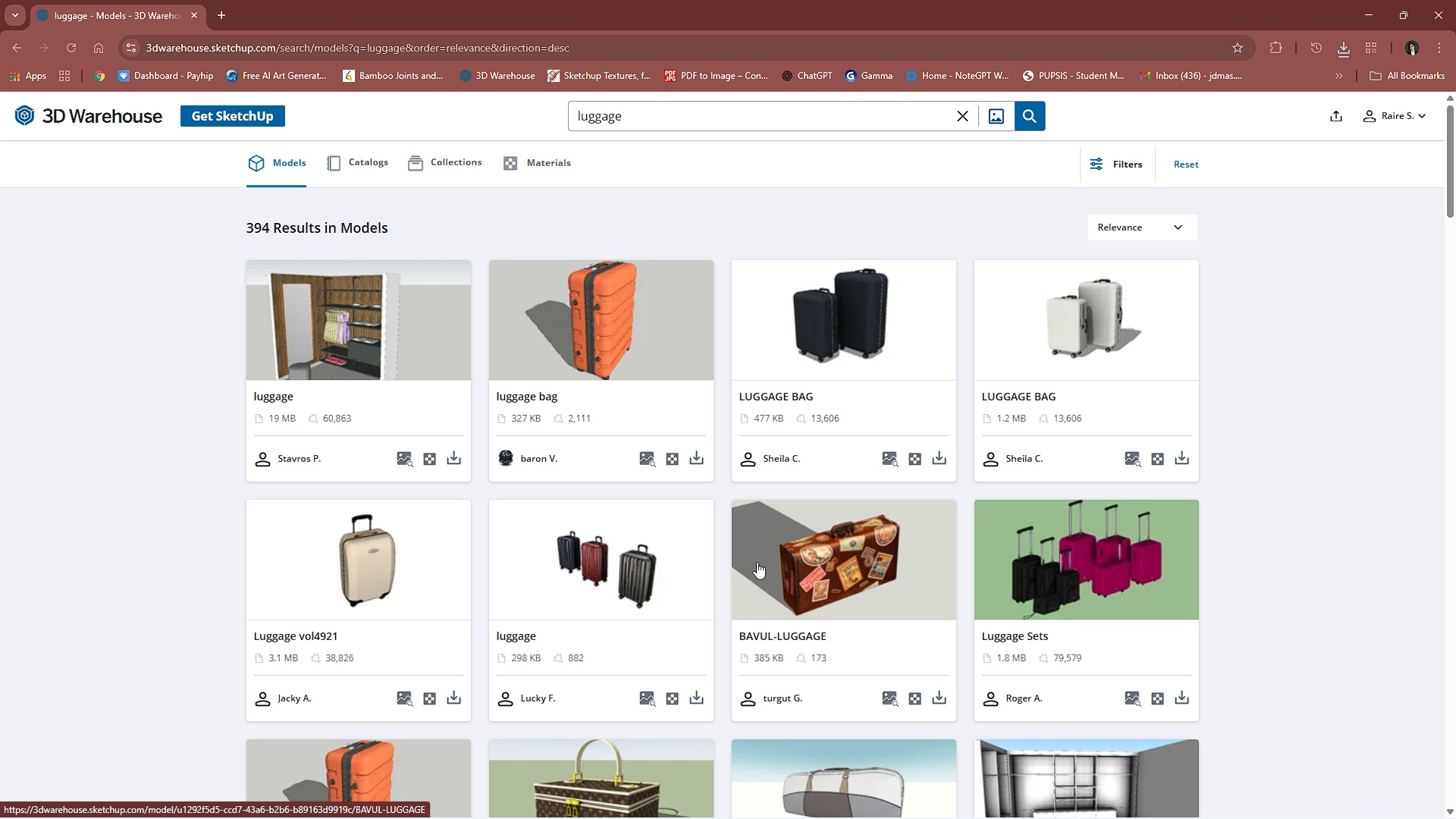 
wait(5.39)
 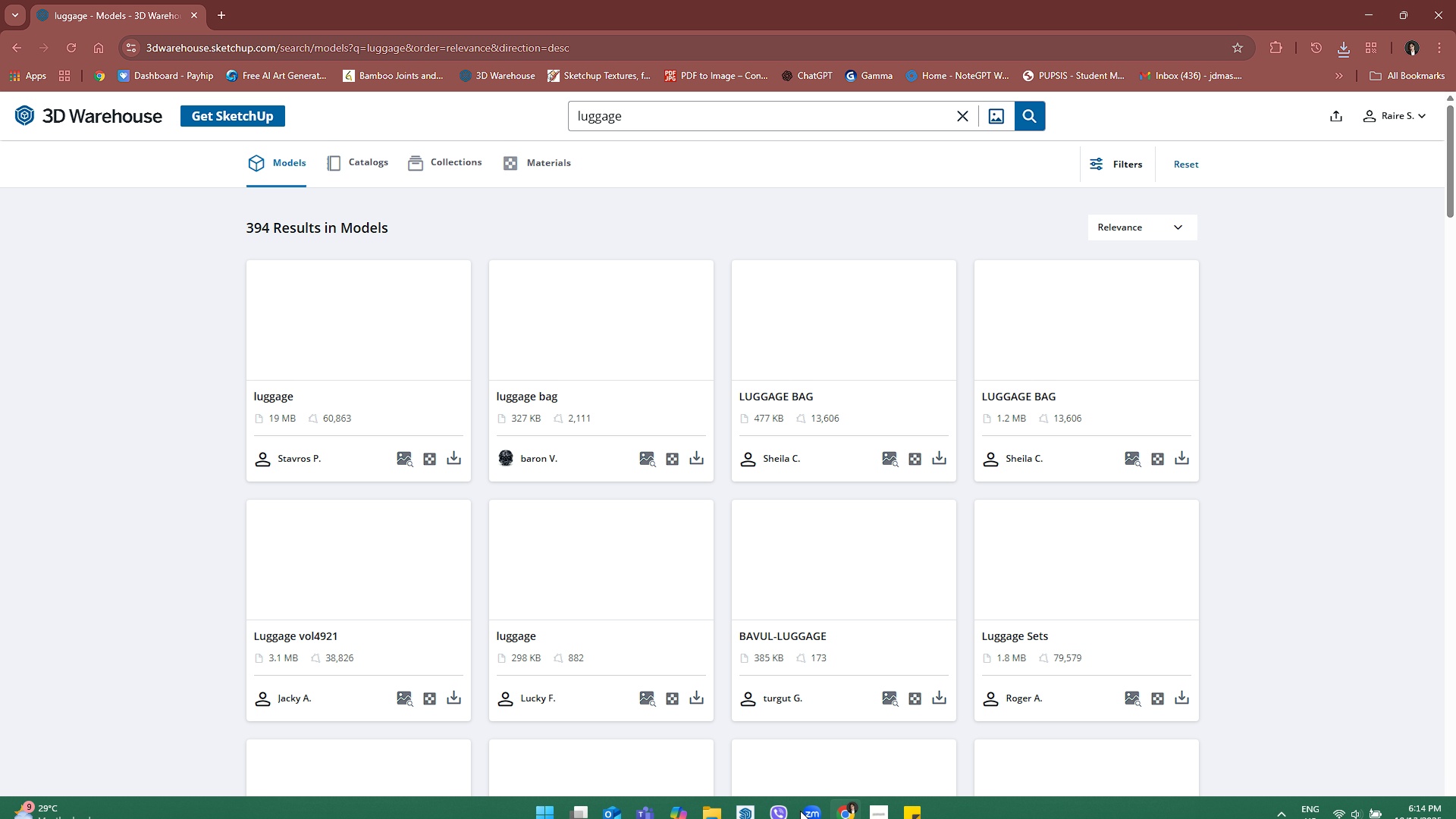 
left_click([1188, 460])
 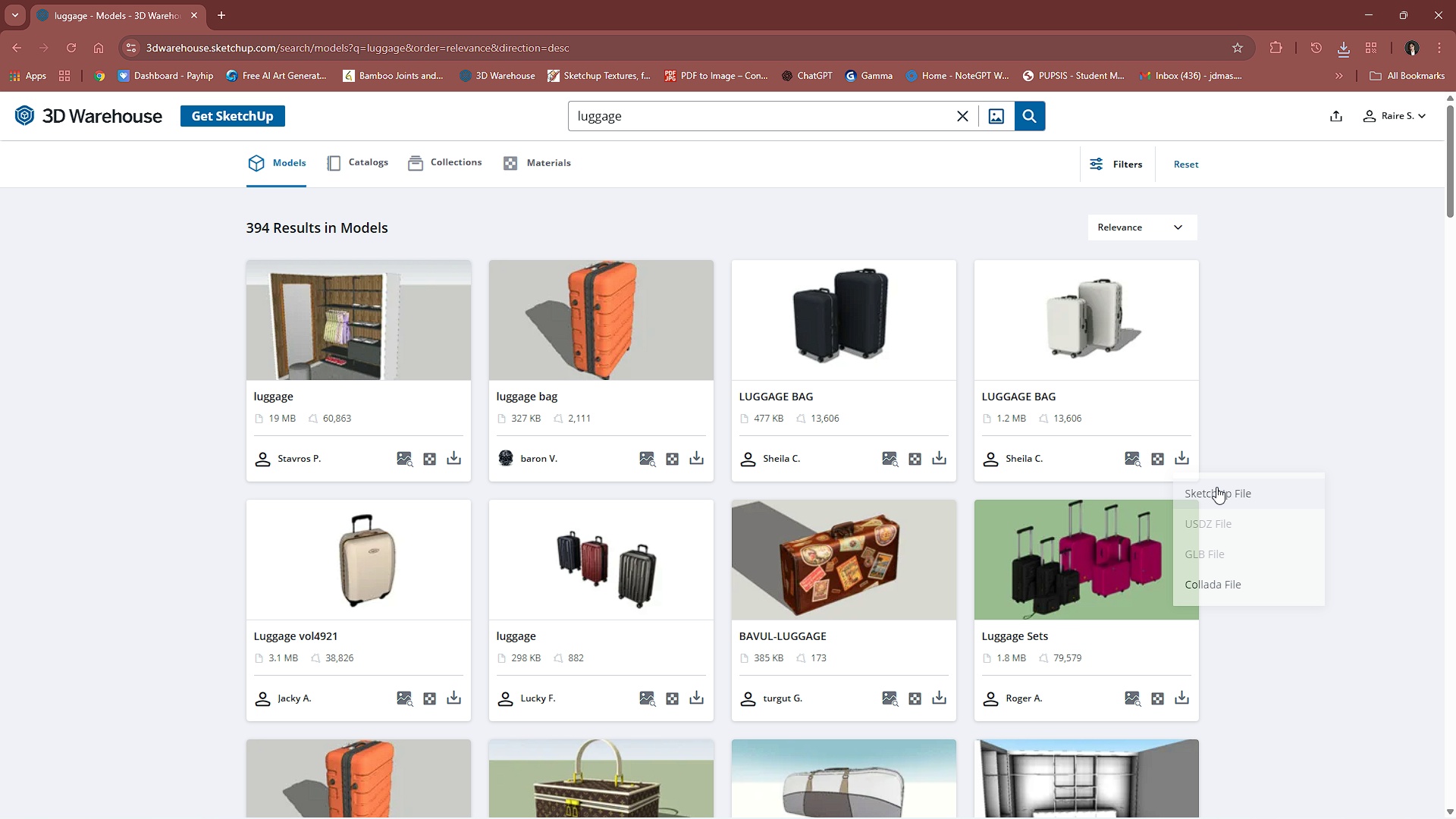 
left_click([1216, 487])
 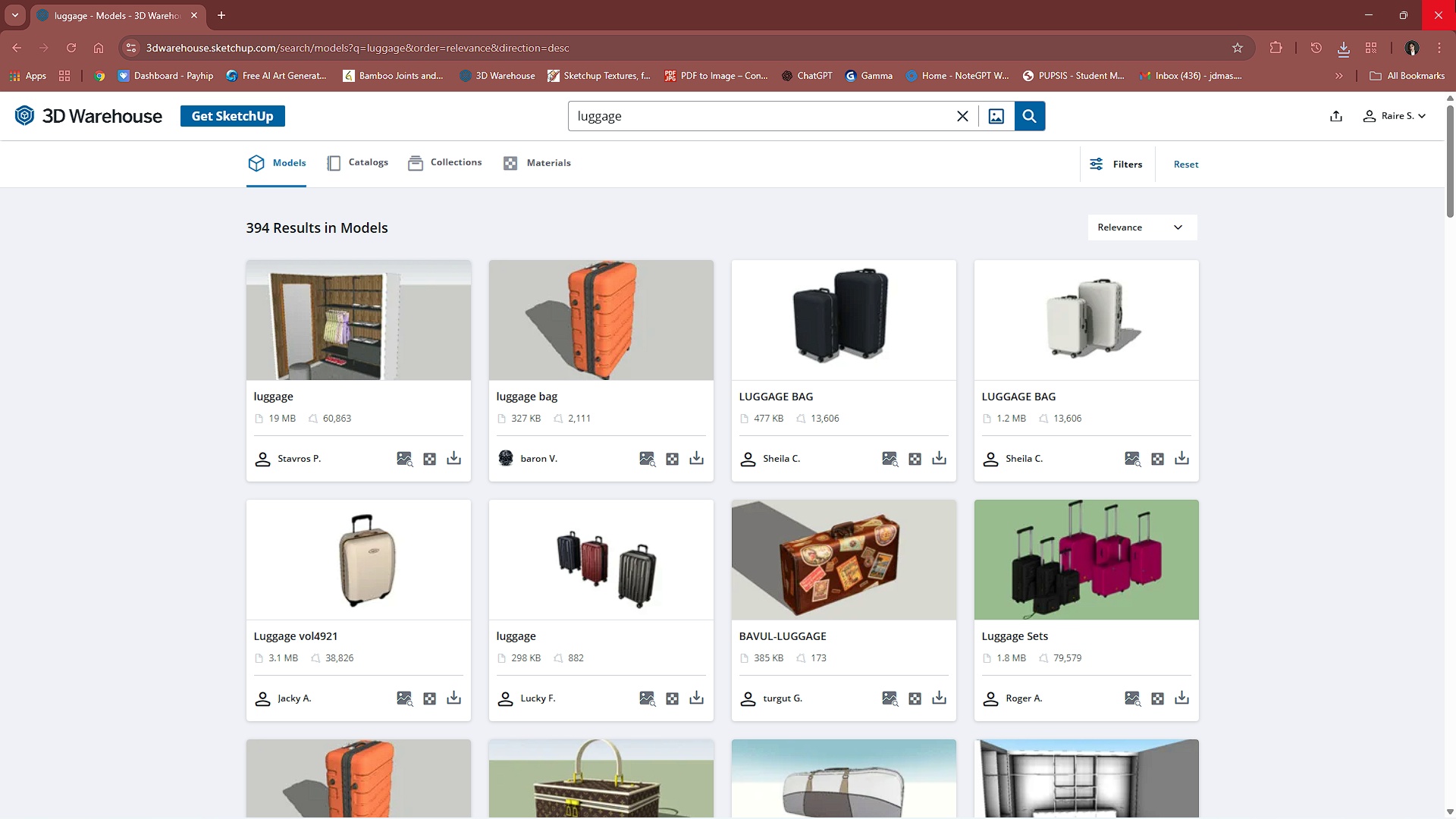 
left_click([1455, 0])
 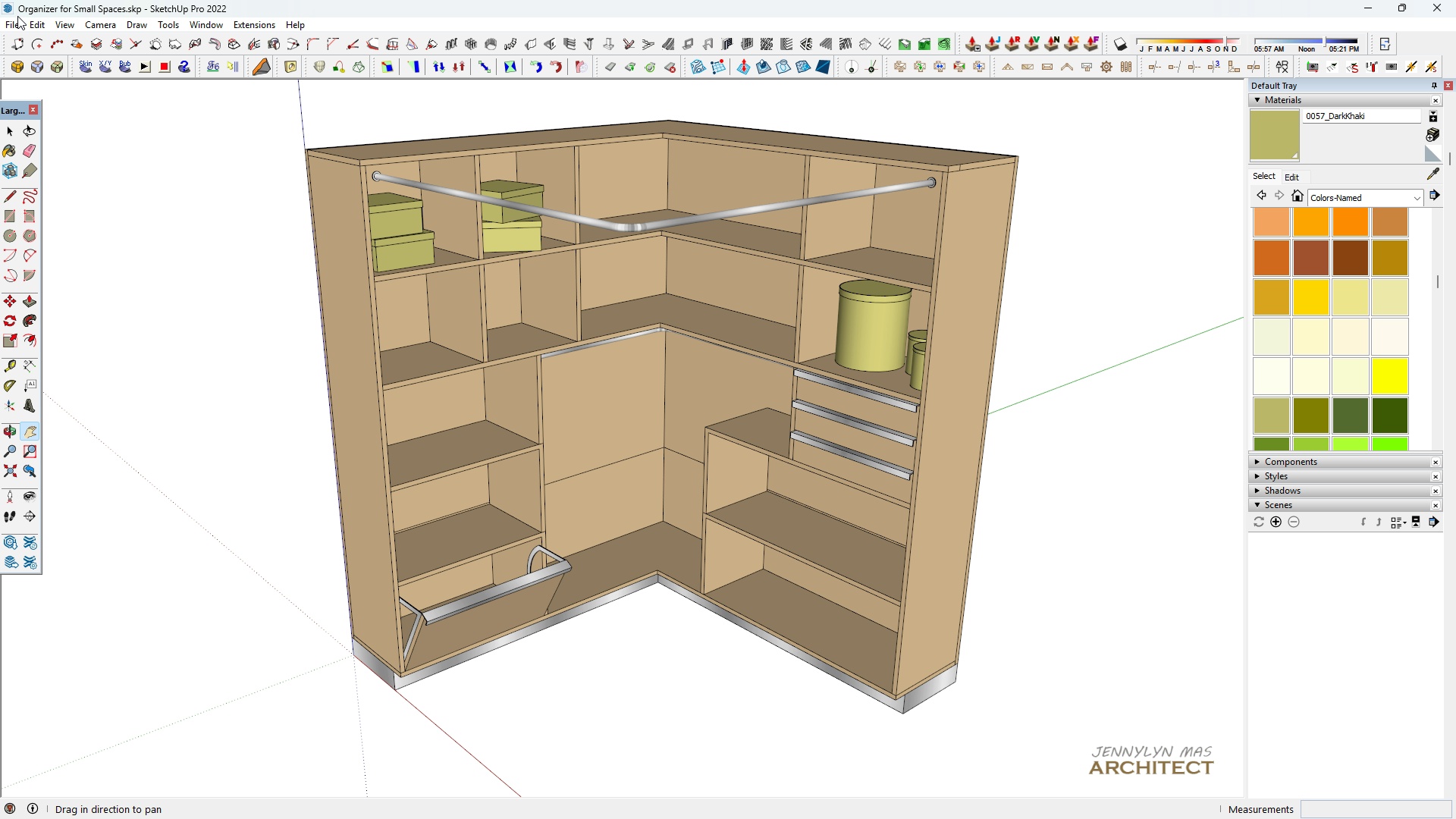 
left_click([17, 25])
 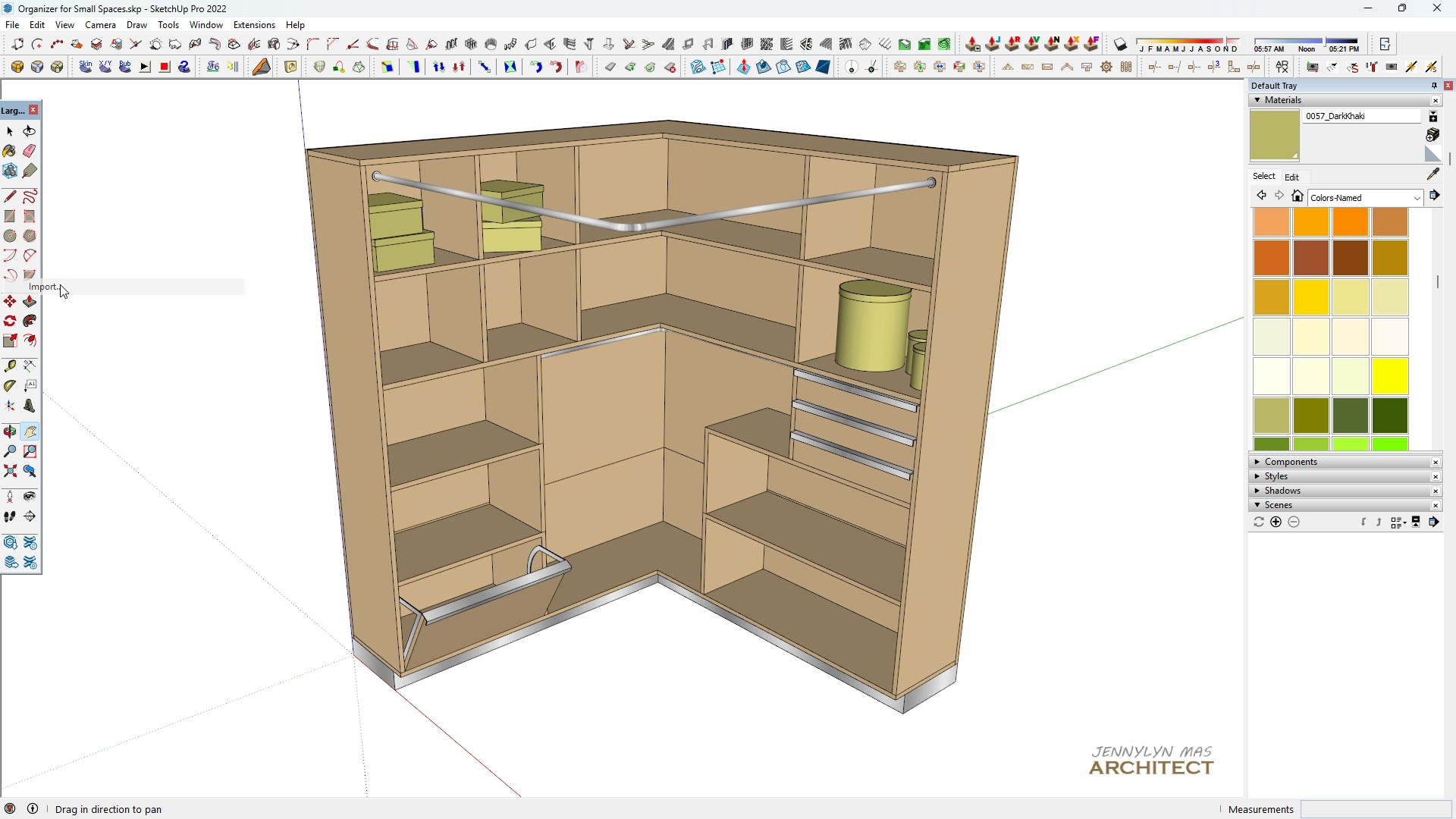 
left_click([60, 284])
 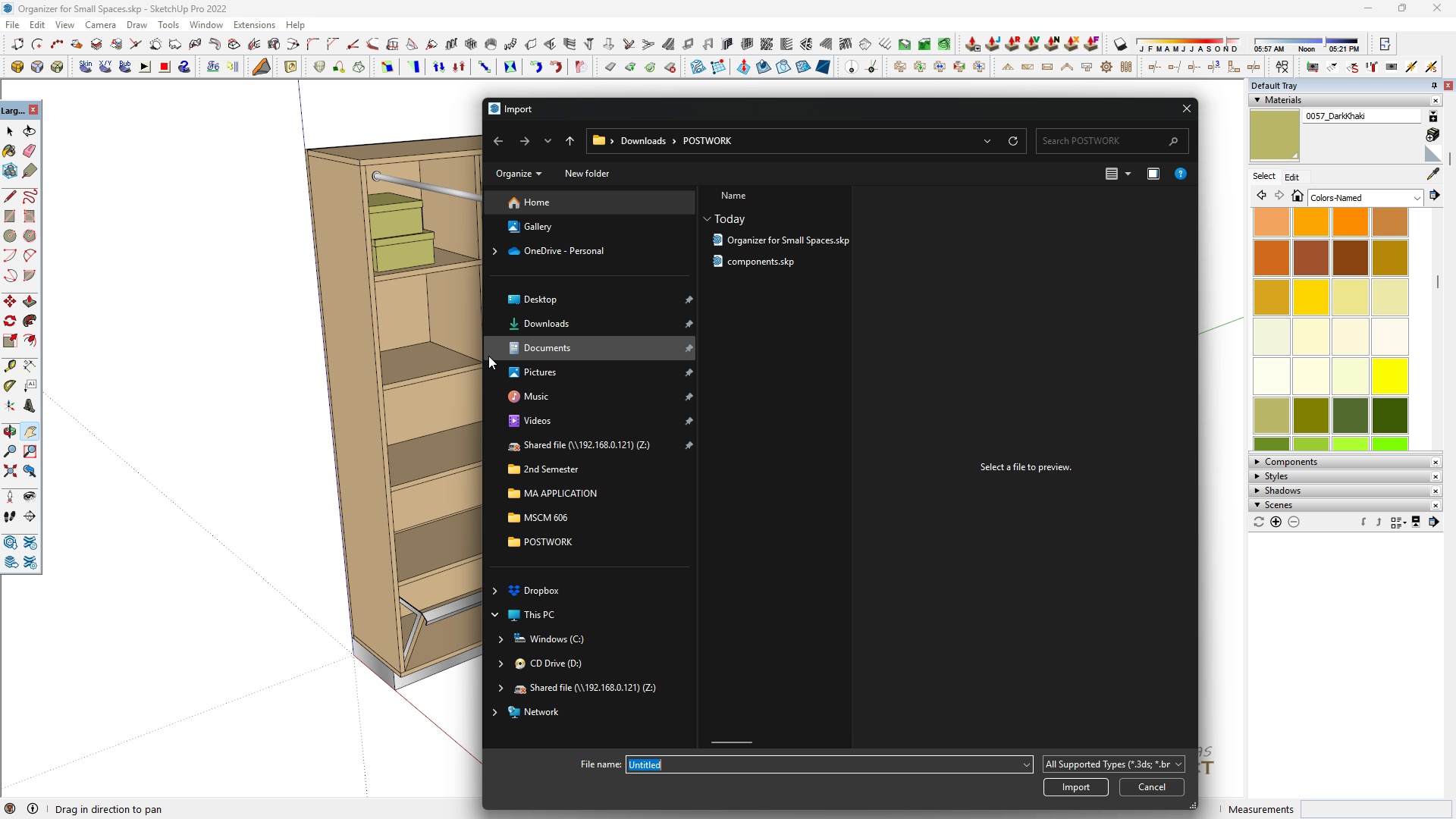 
left_click([541, 334])
 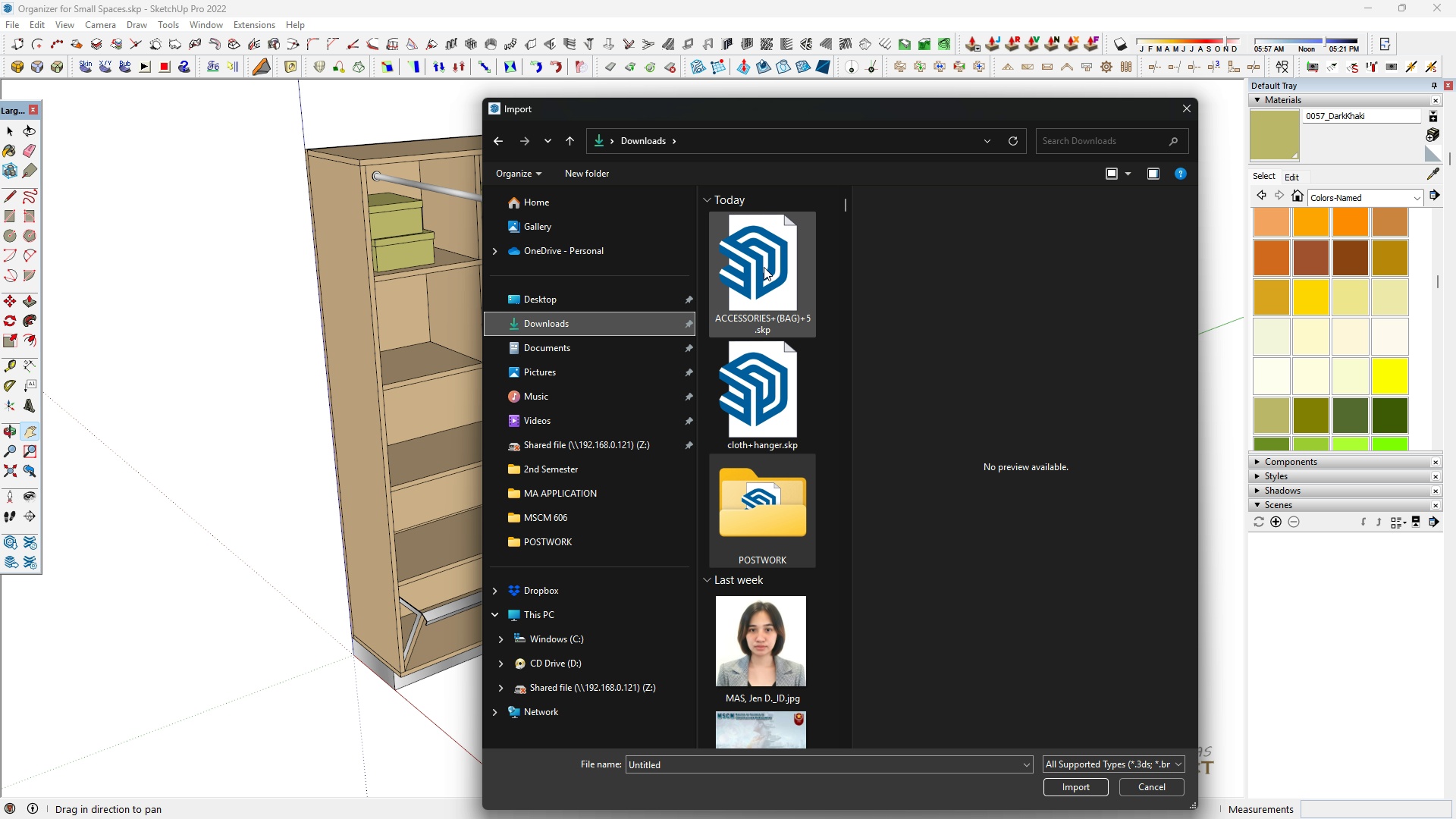 
double_click([764, 267])
 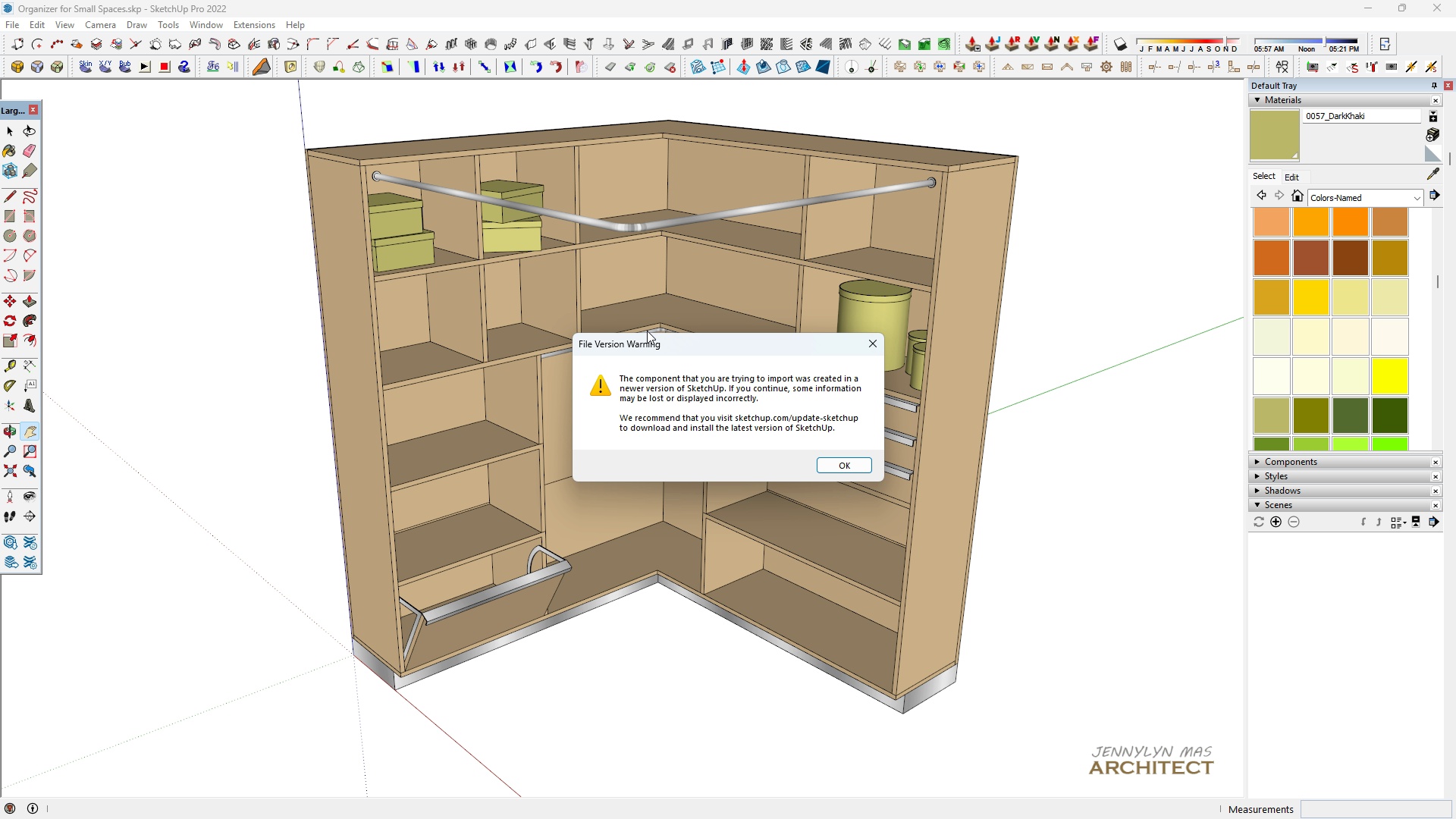 
wait(15.02)
 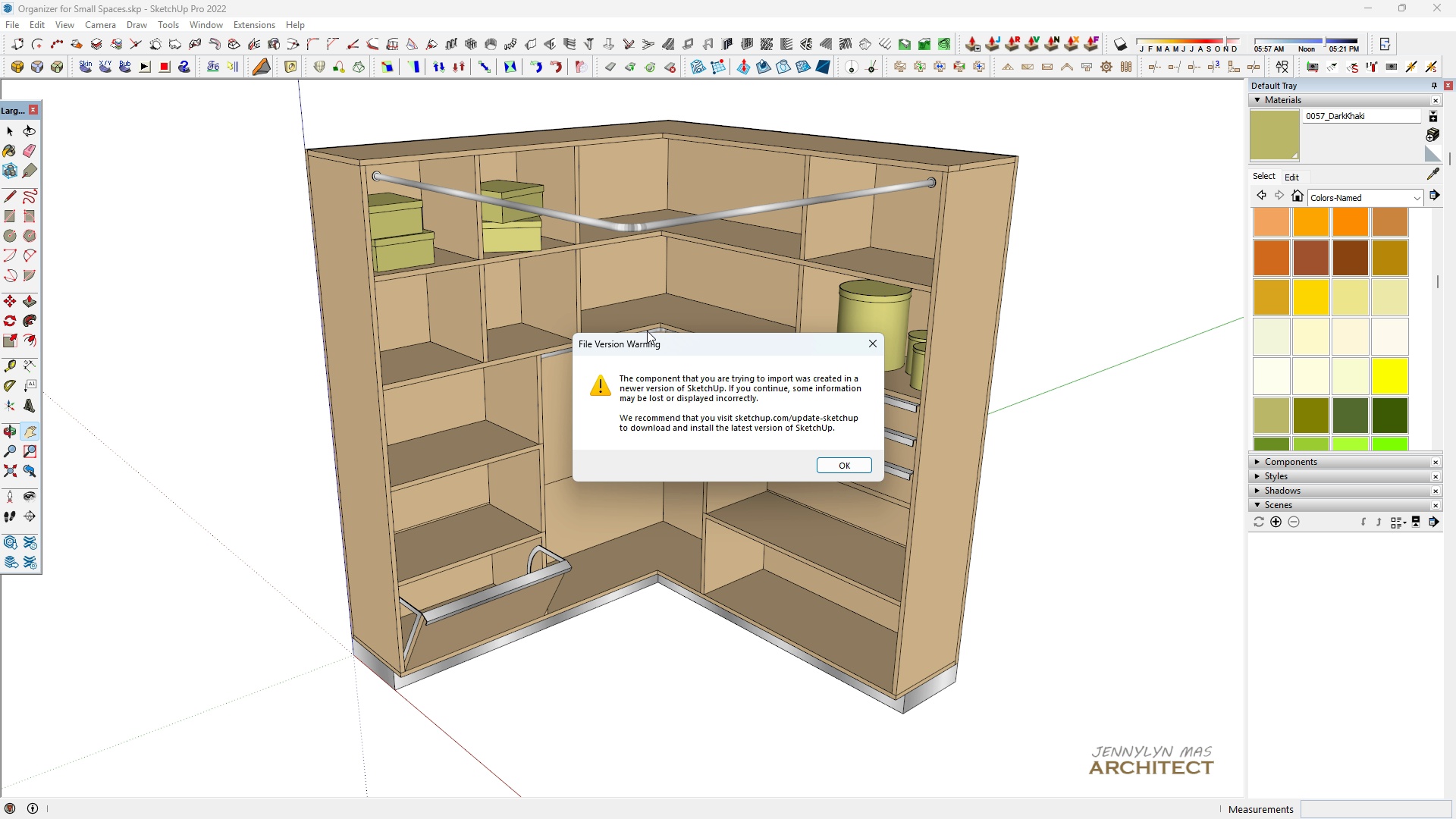 
key(Enter)
 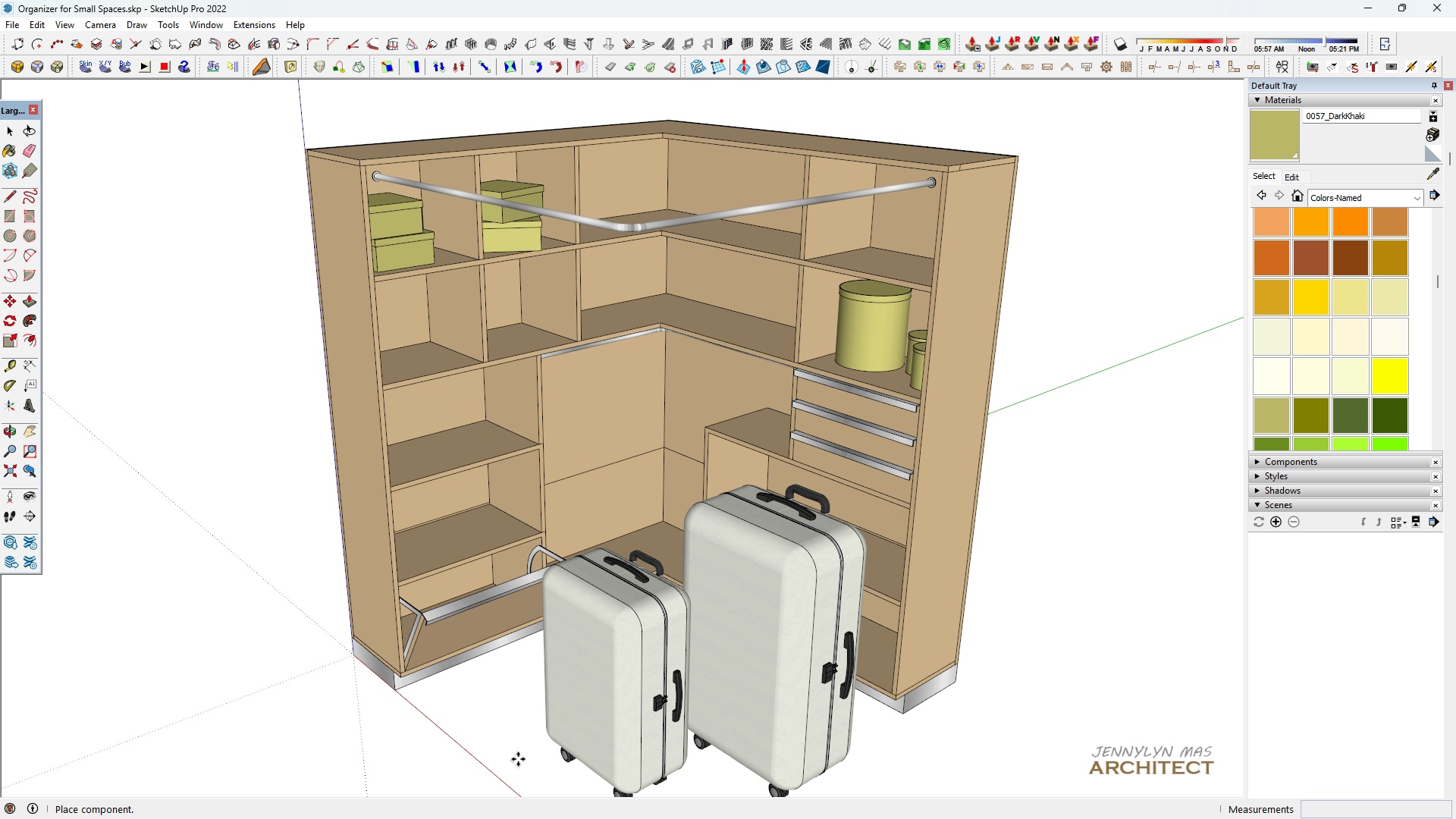 
left_click([497, 727])
 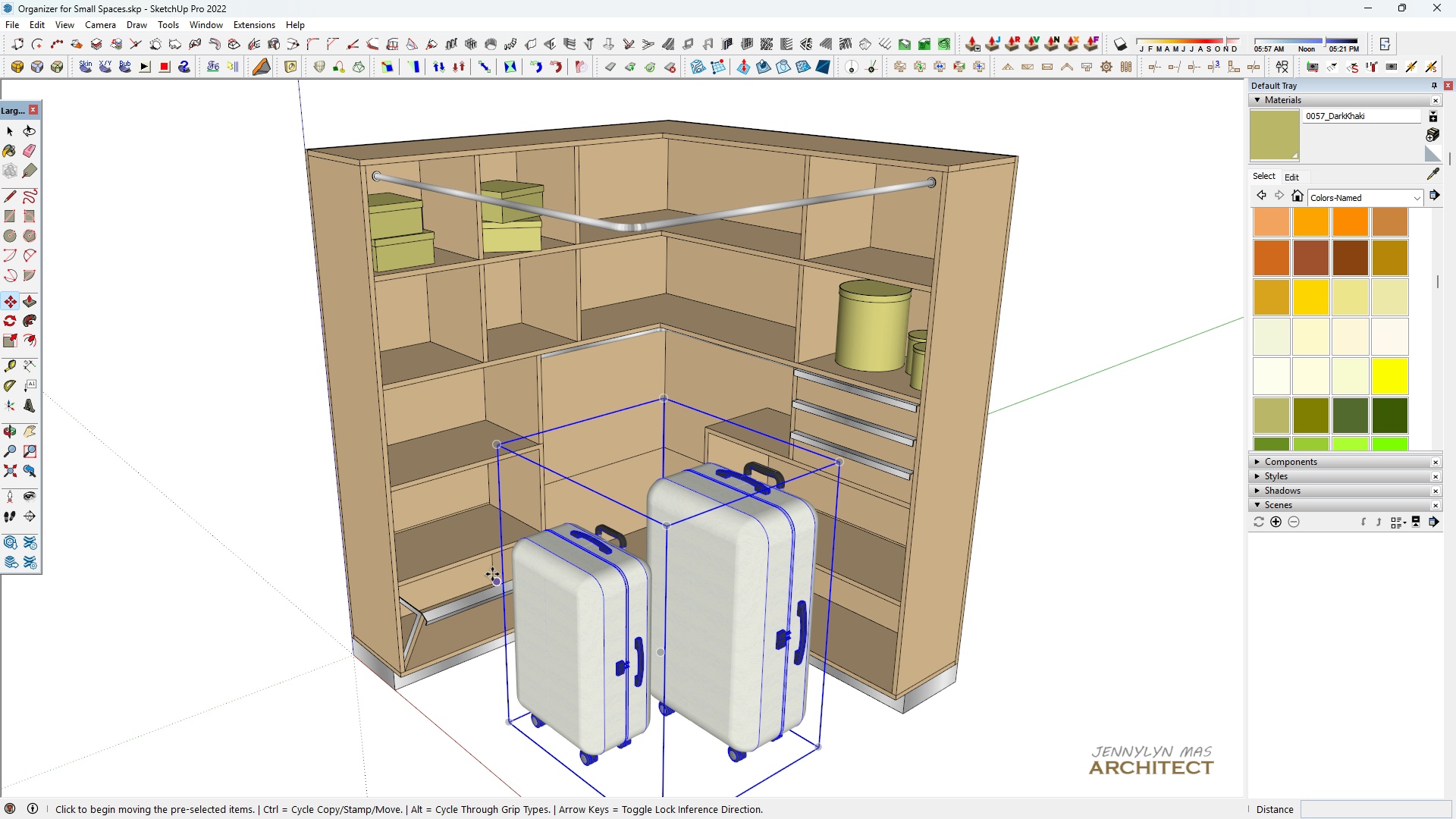 
scroll: coordinate [492, 574], scroll_direction: down, amount: 3.0
 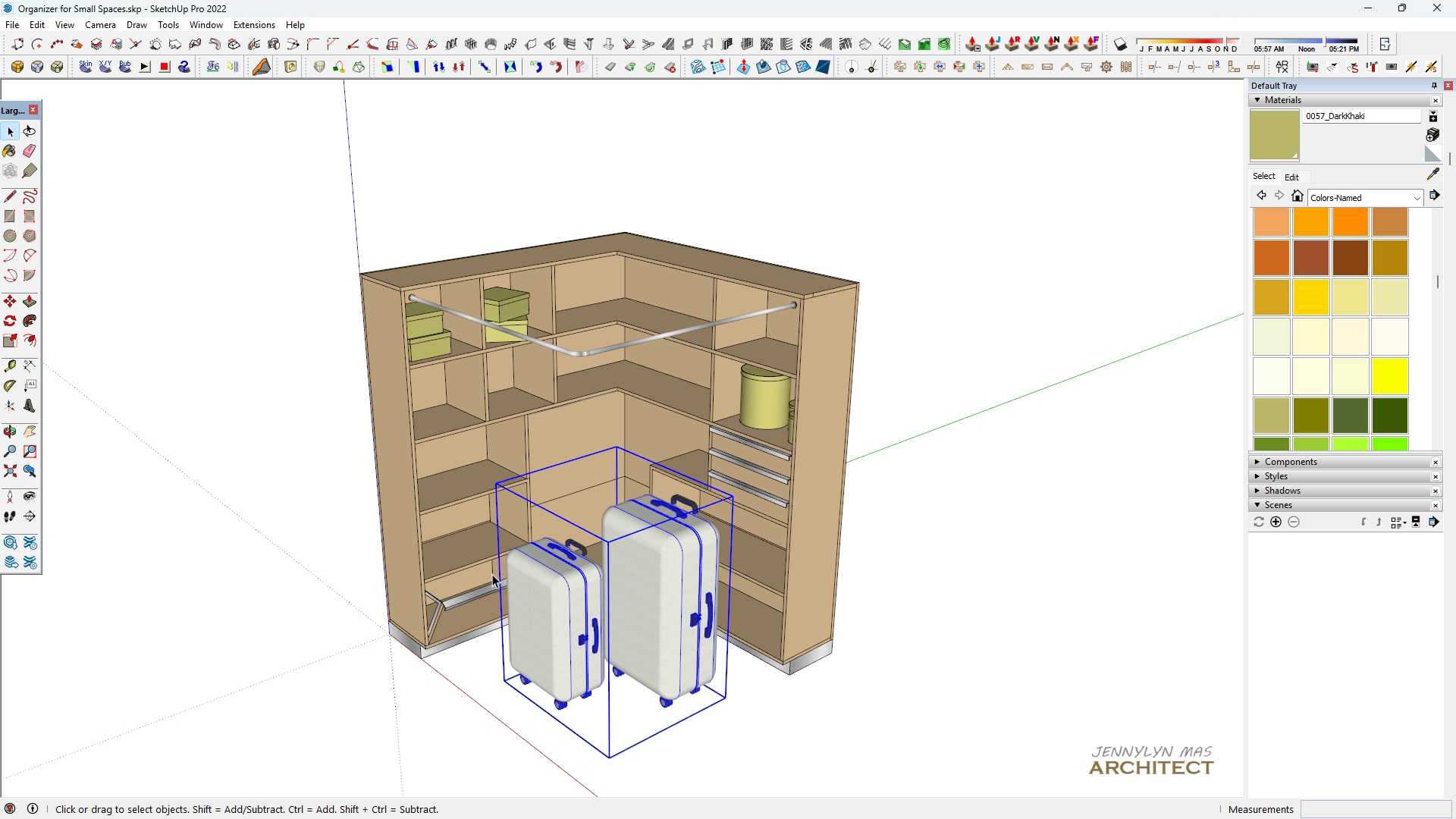 
key(Space)
 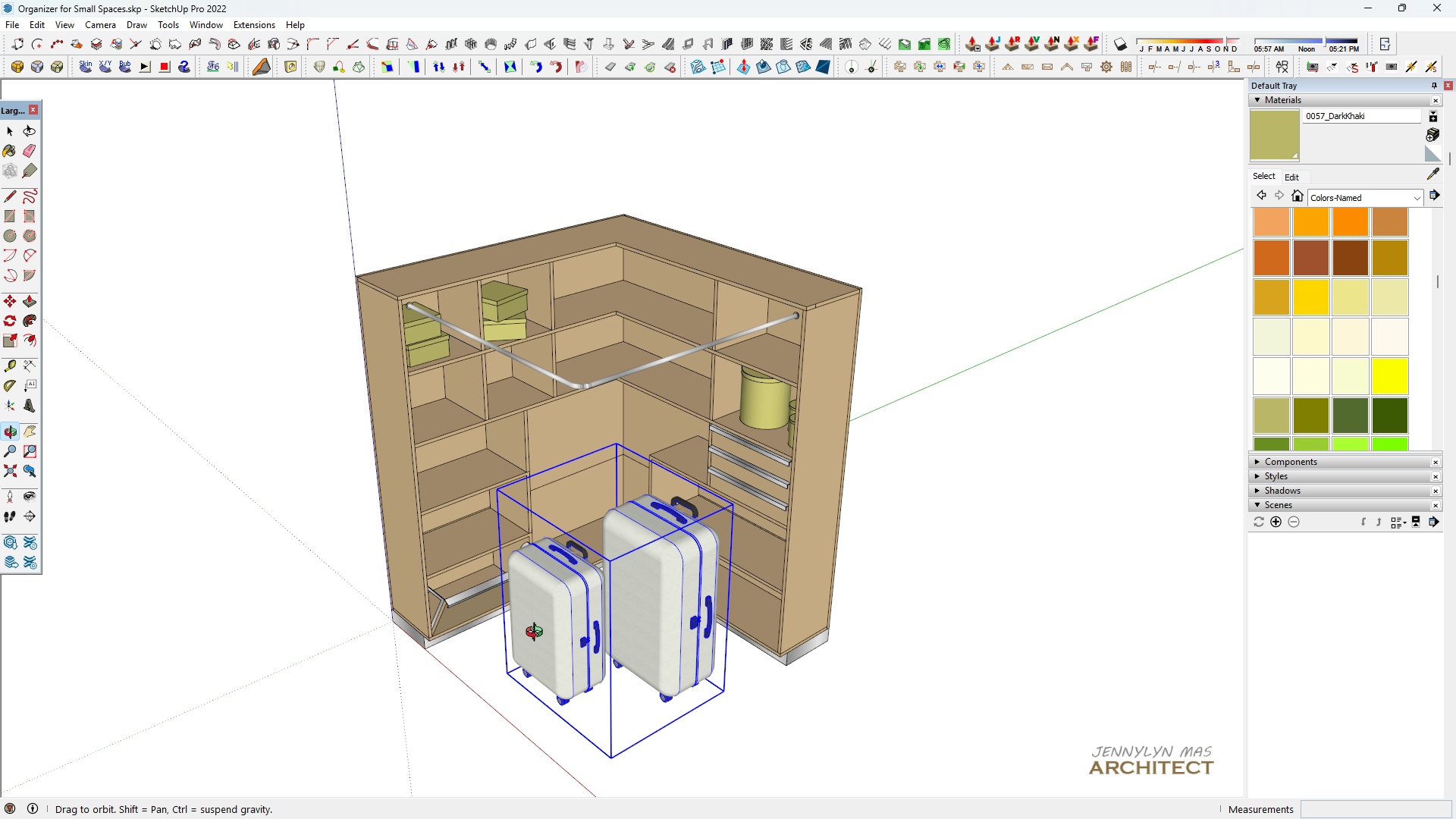 
scroll: coordinate [776, 718], scroll_direction: up, amount: 4.0
 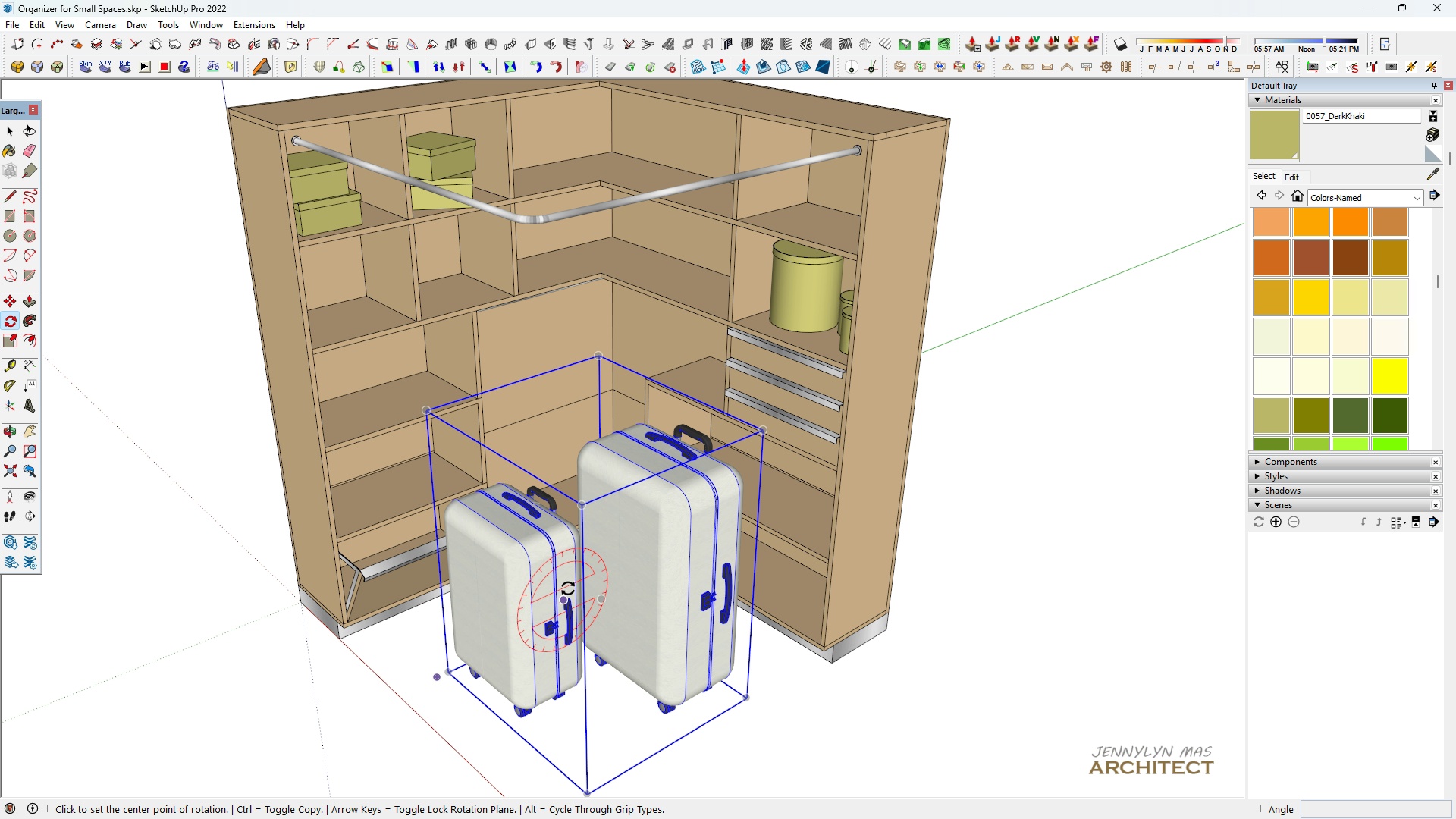 
key(Q)
 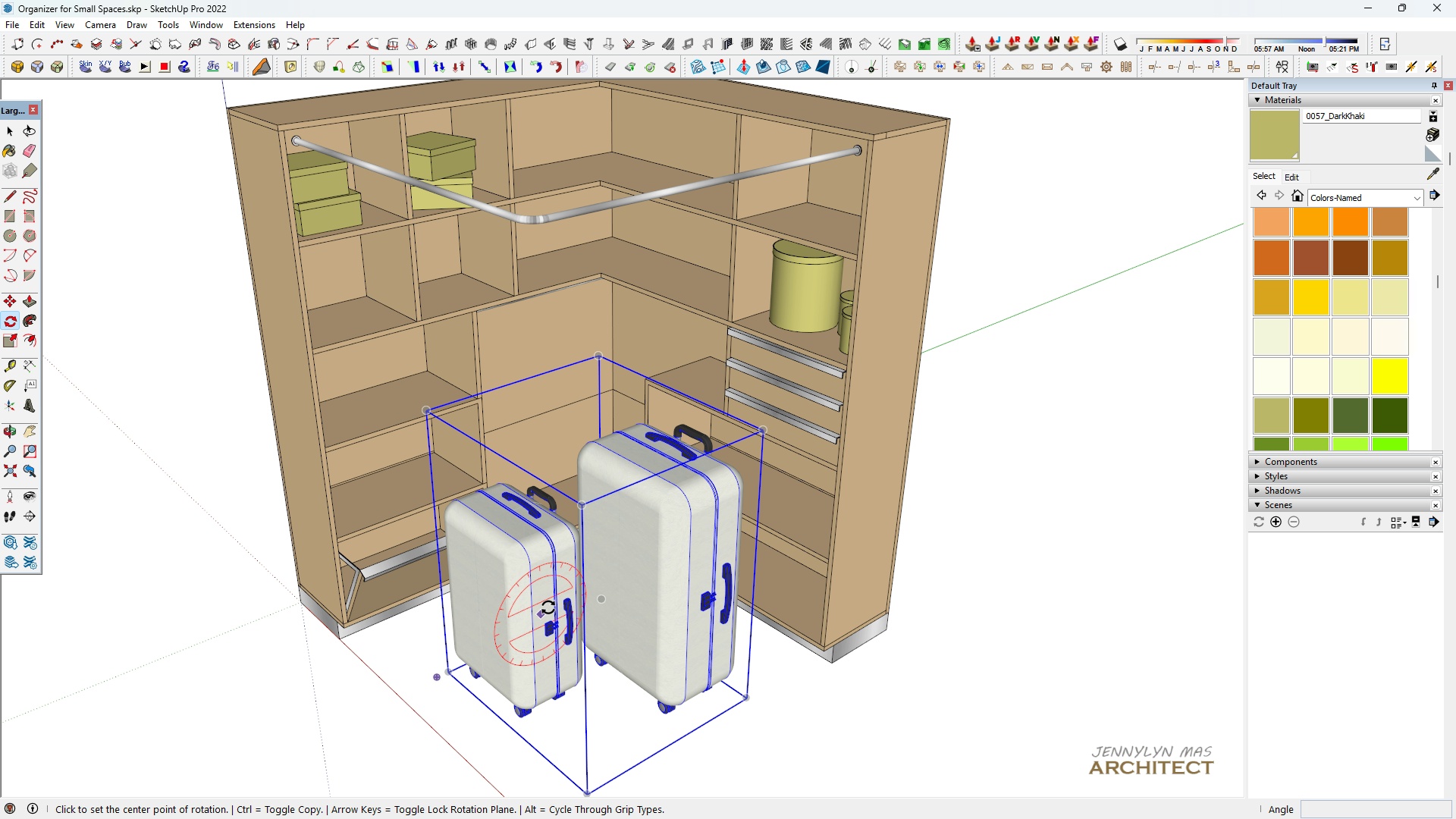 
key(Space)
 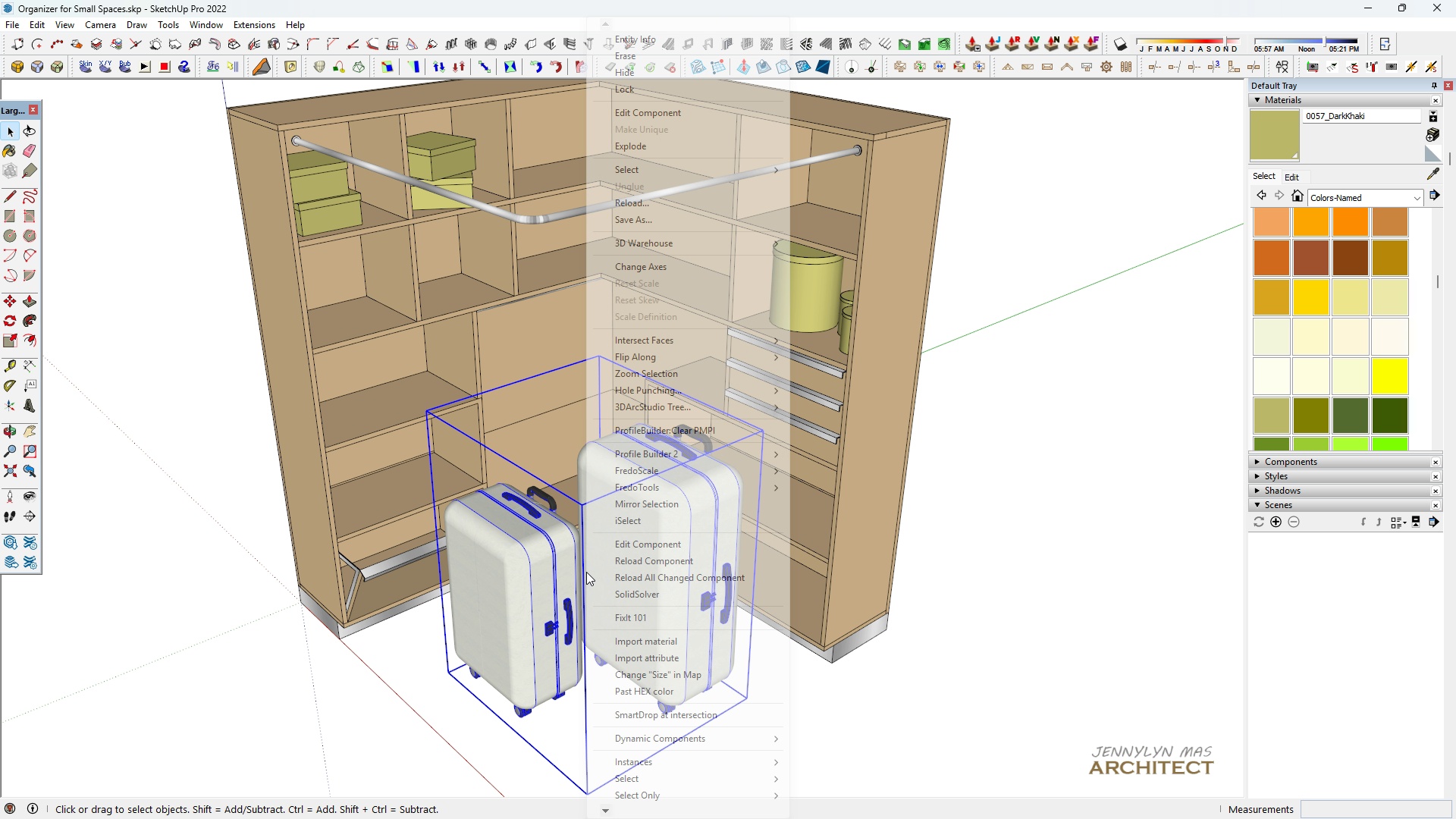 
right_click([586, 572])
 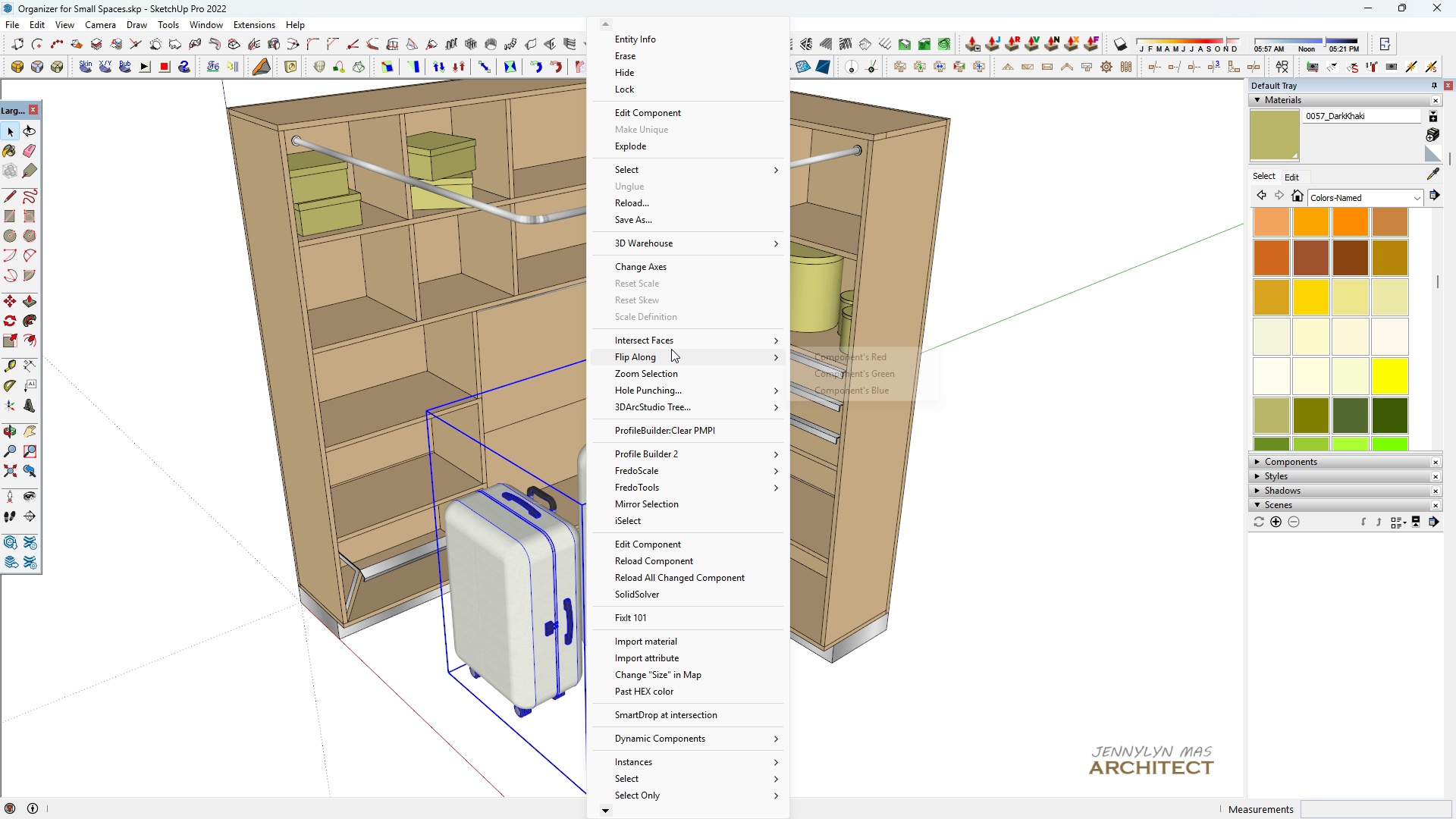 
left_click([671, 349])
 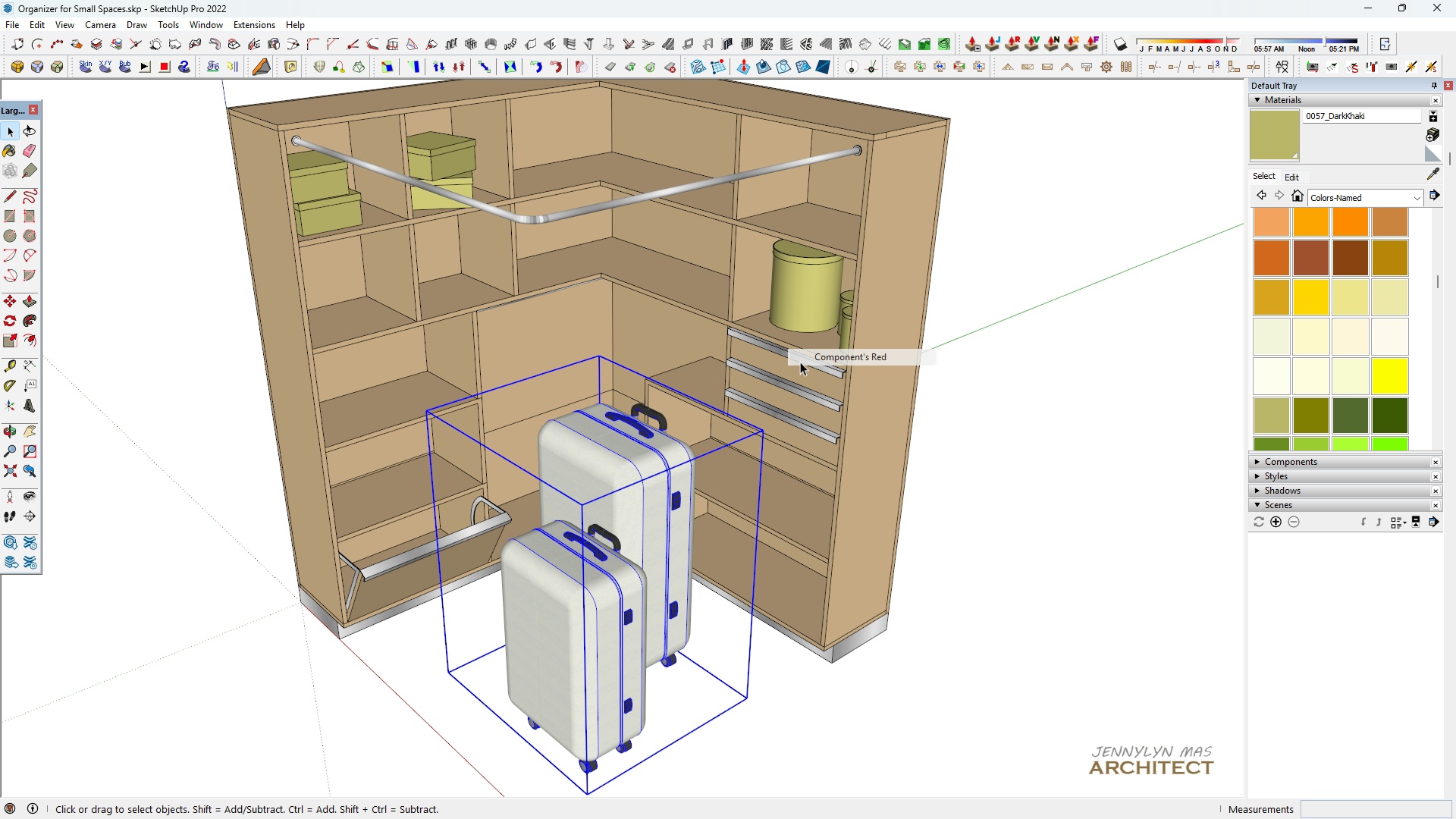 
left_click([800, 362])
 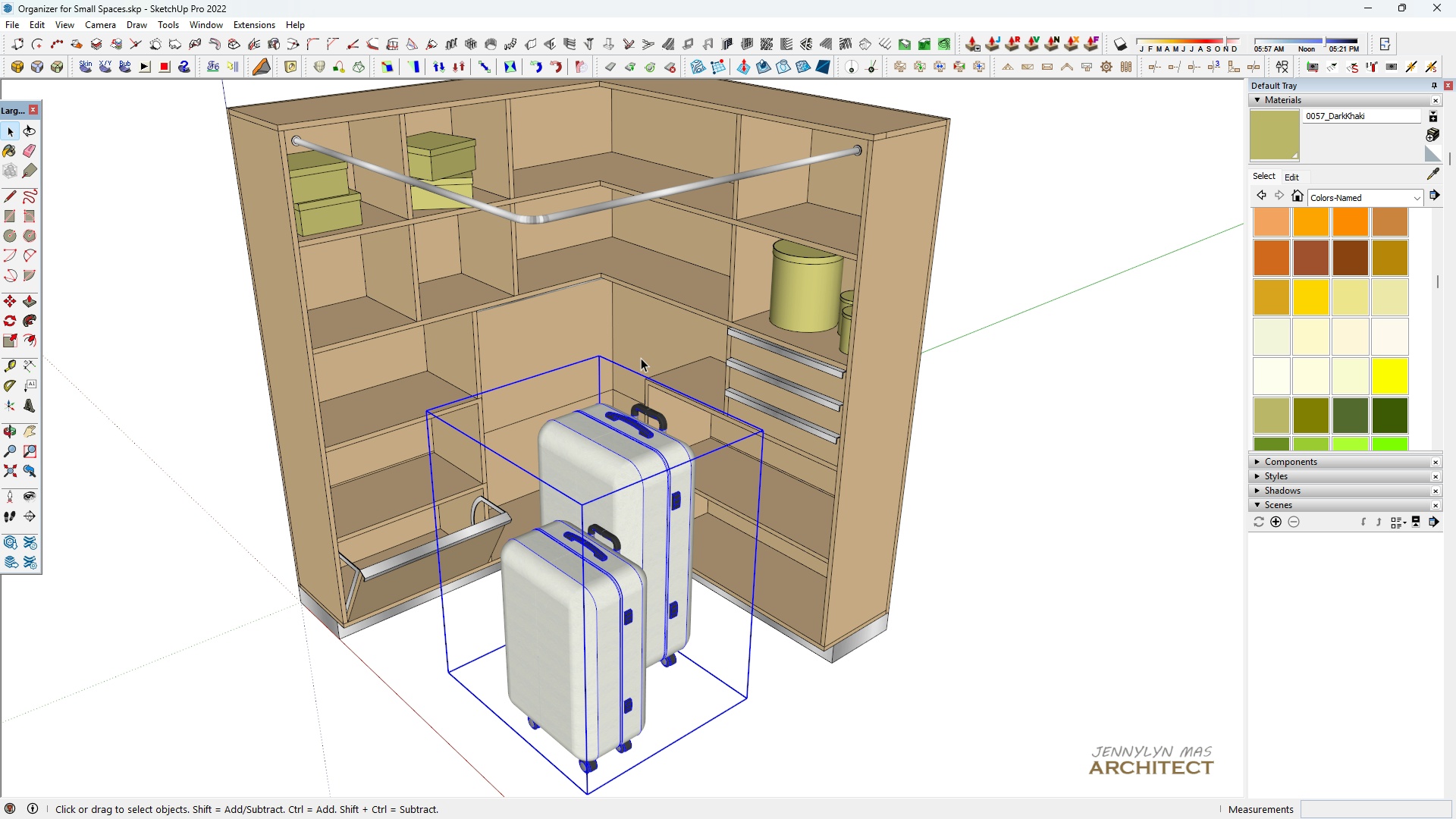 
scroll: coordinate [609, 357], scroll_direction: down, amount: 4.0
 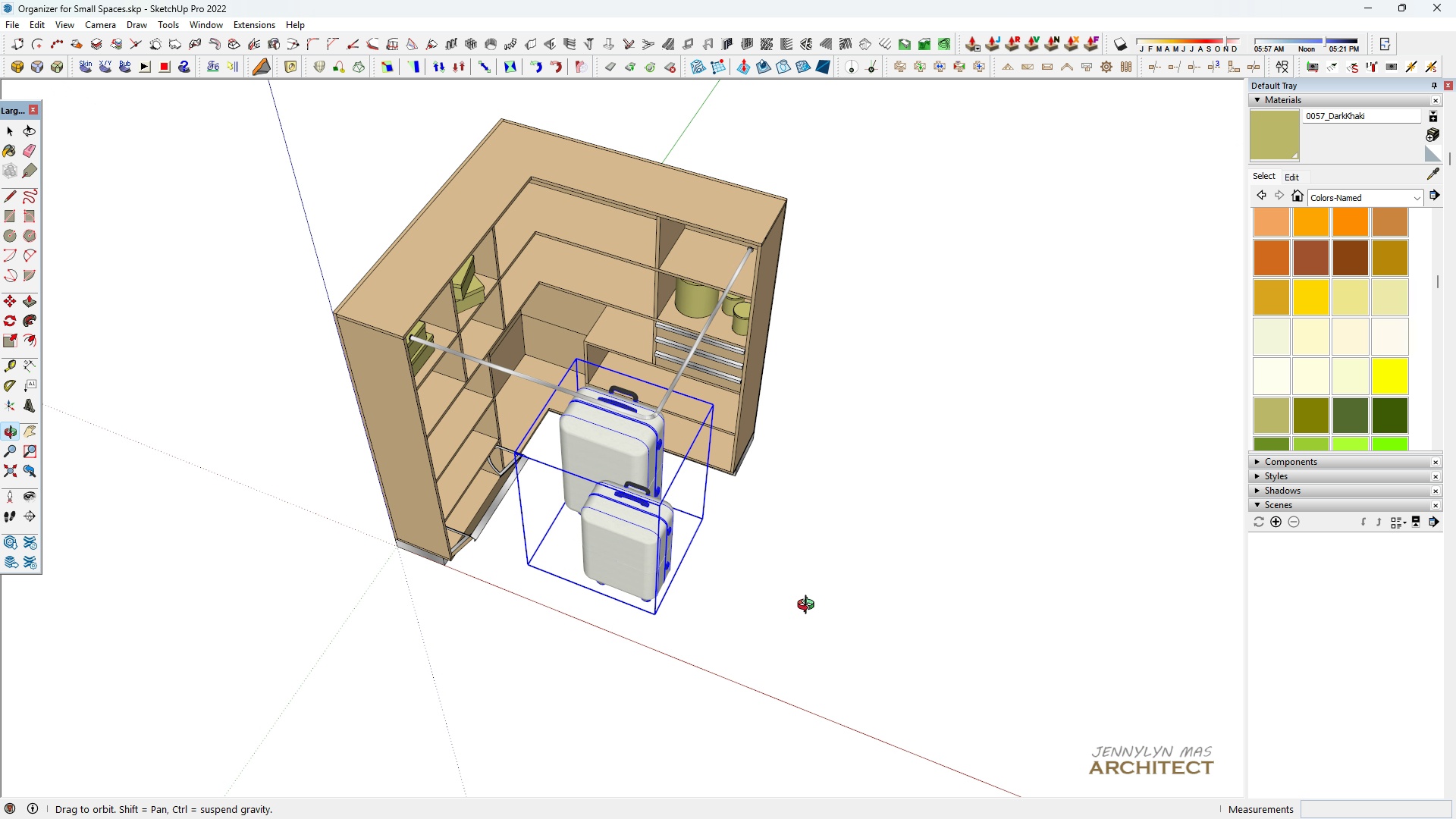 
key(Space)
 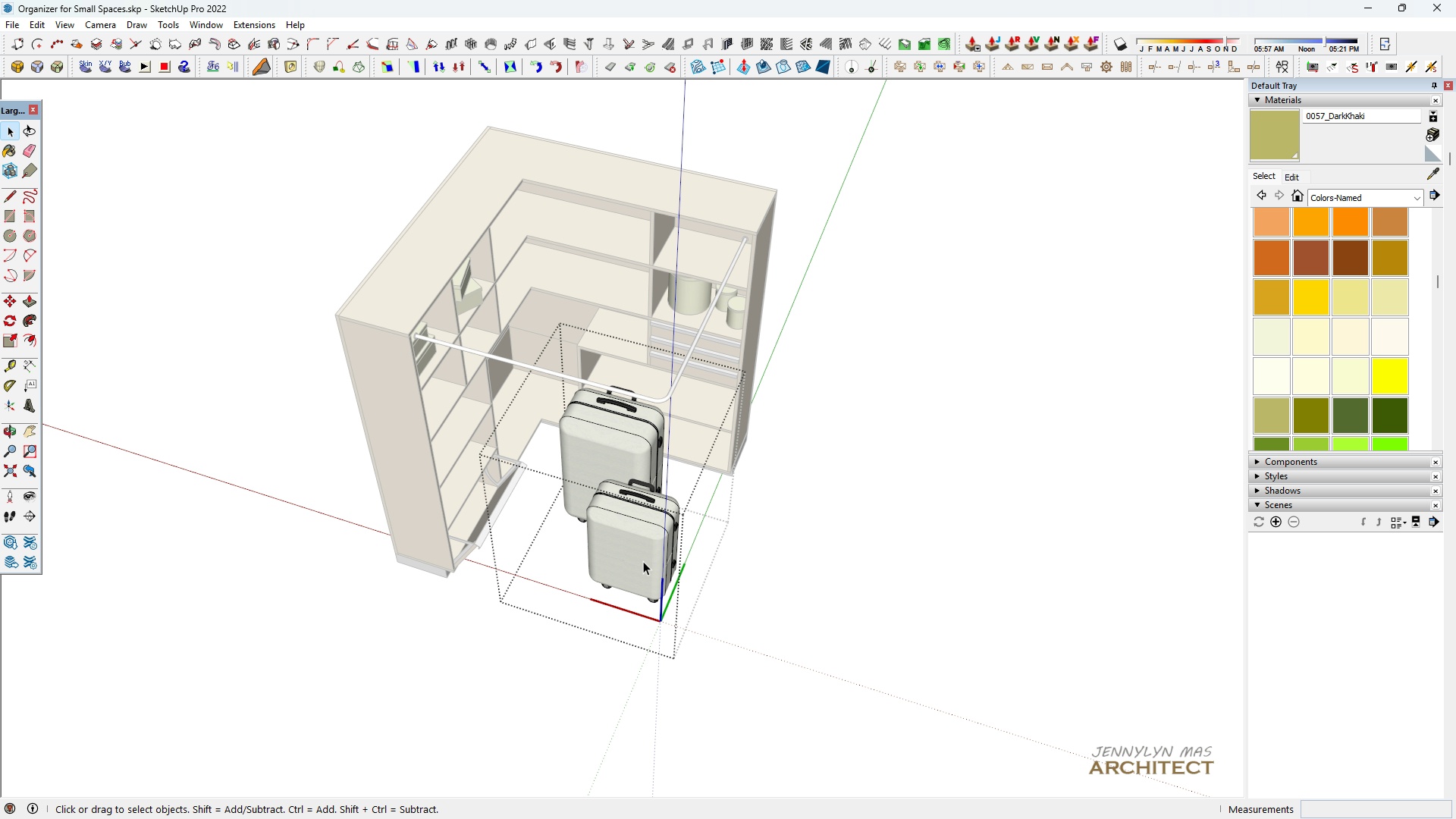 
double_click([643, 561])
 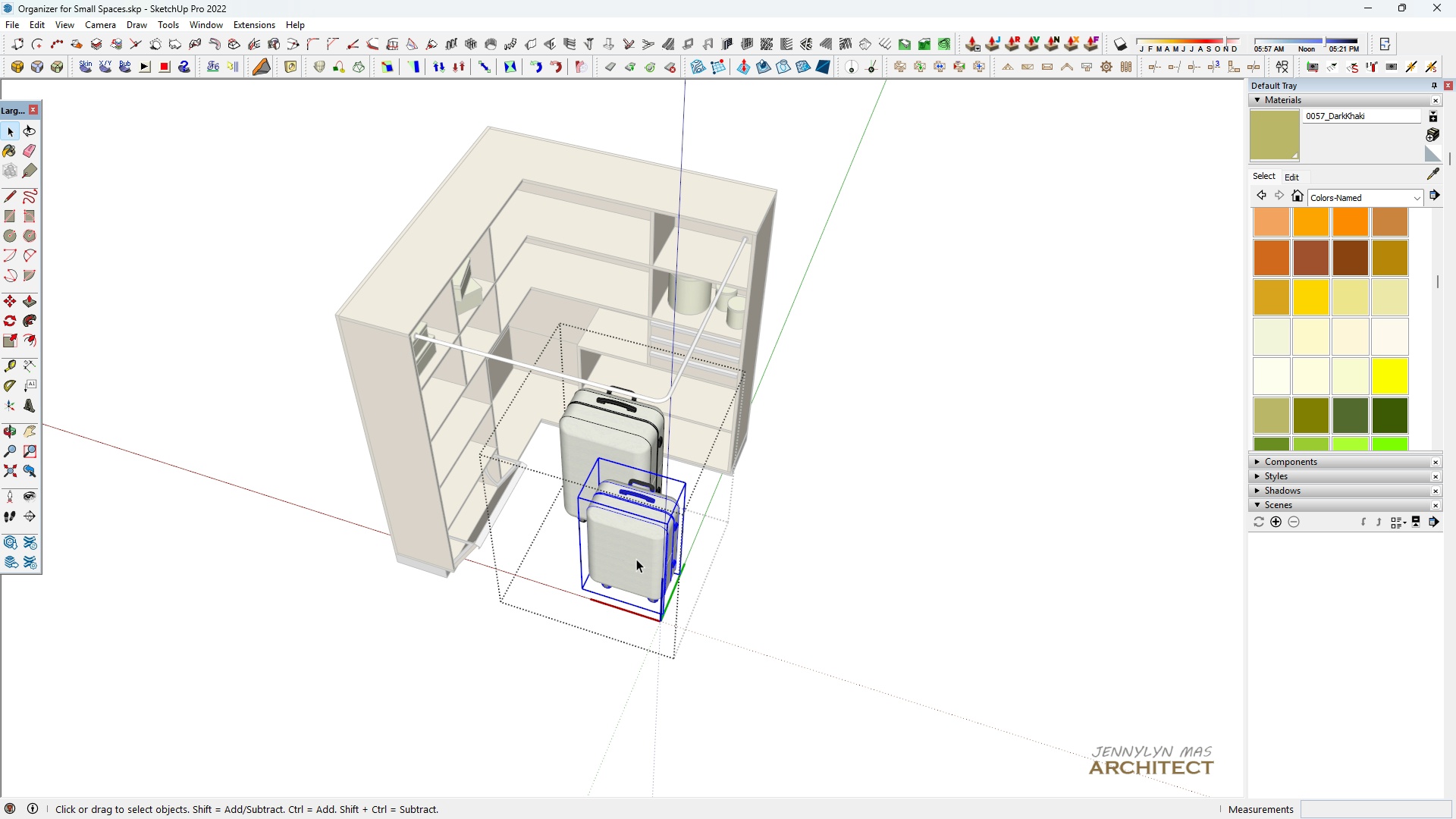 
triple_click([636, 559])
 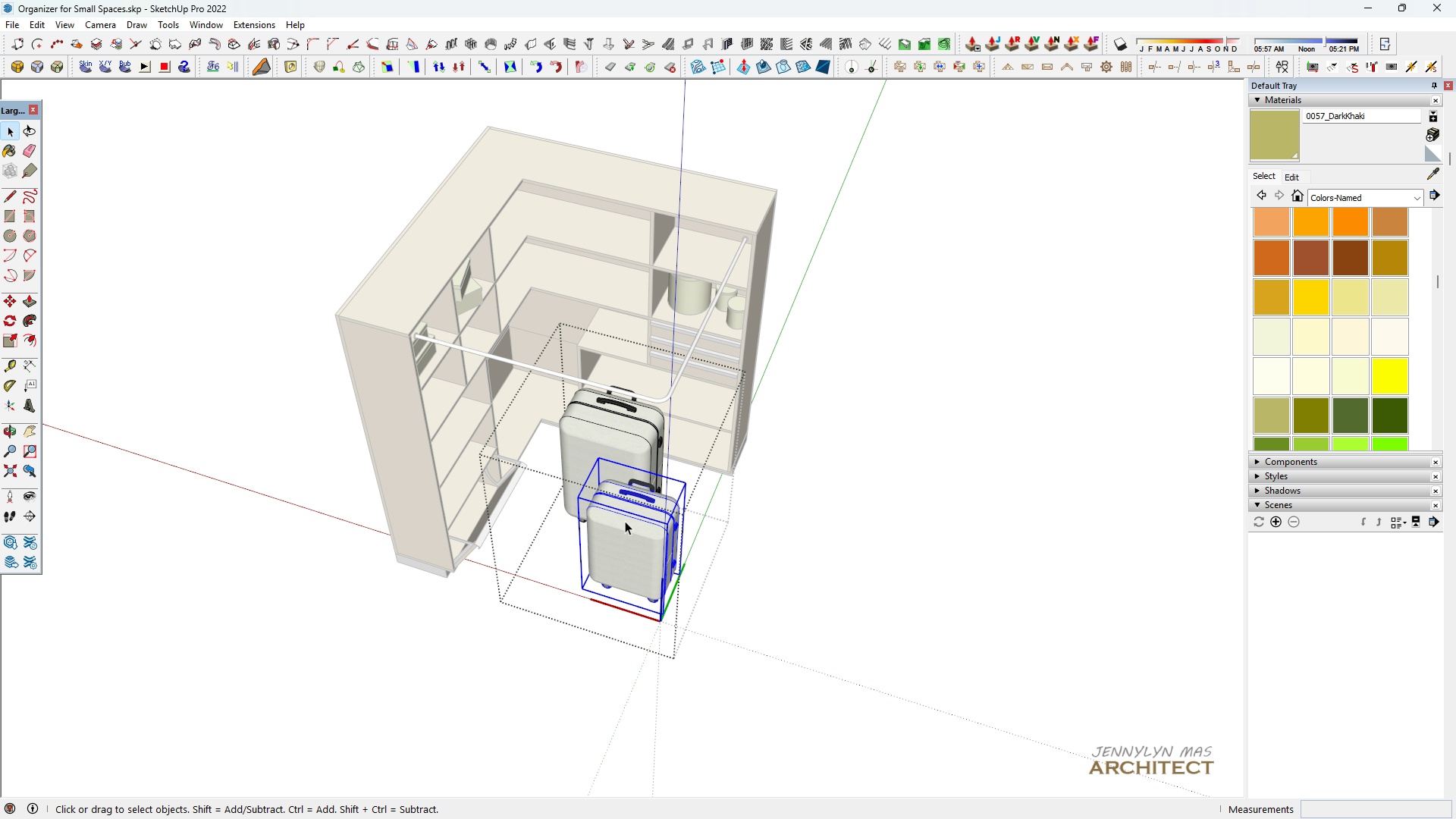 
scroll: coordinate [625, 522], scroll_direction: up, amount: 10.0
 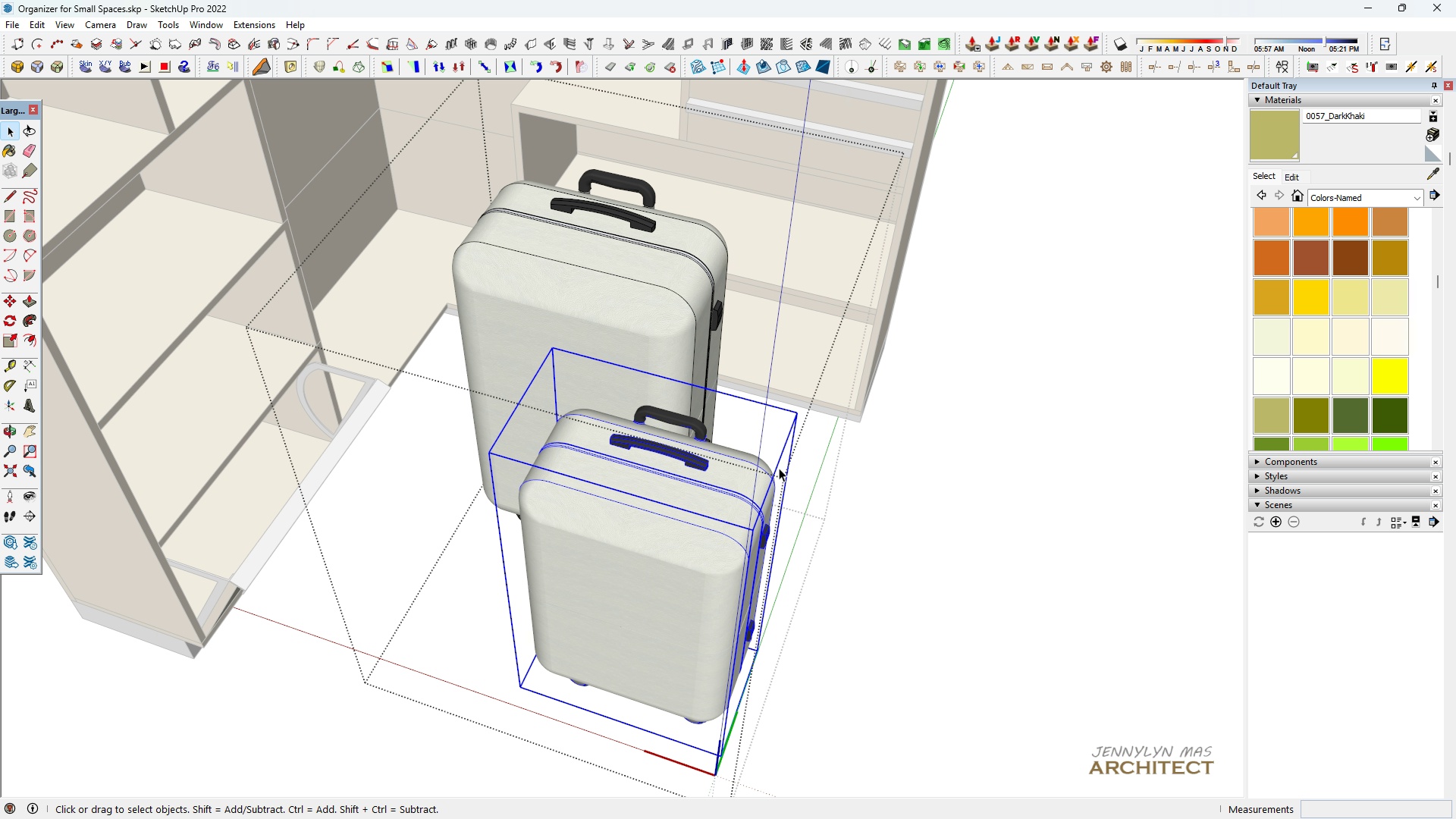 
key(M)
 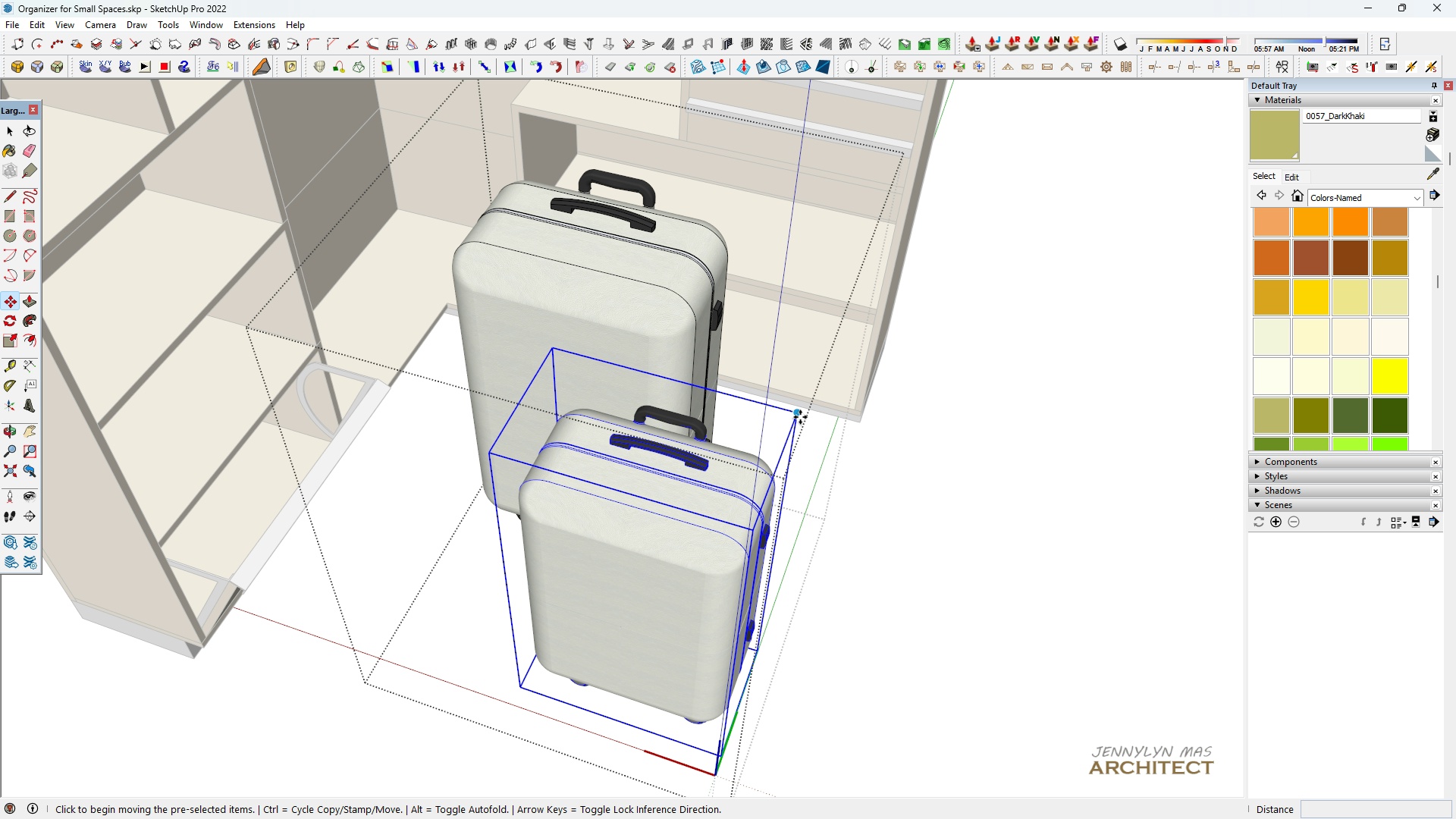 
left_click([800, 417])
 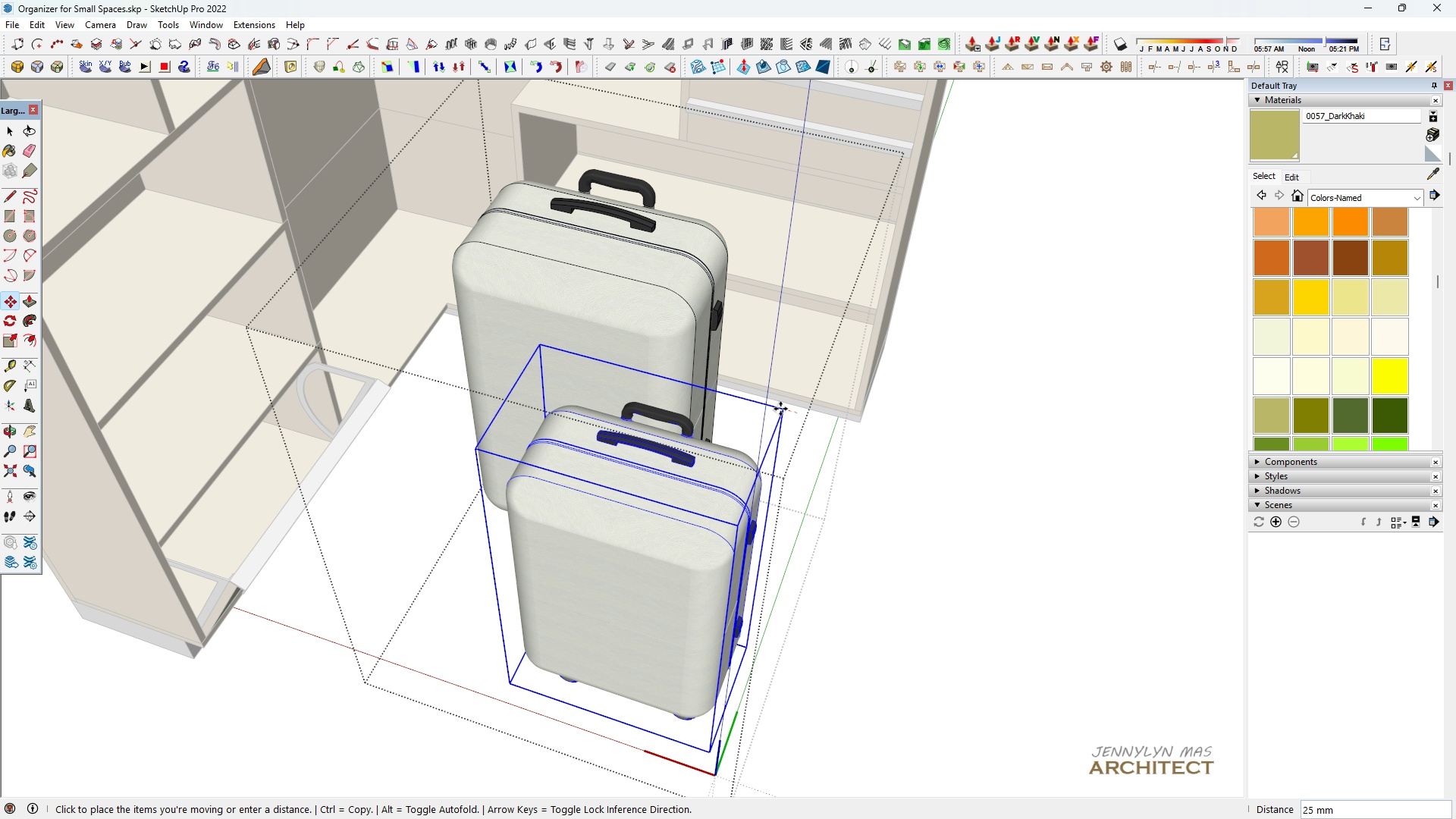 
hold_key(key=ShiftLeft, duration=1.5)
left_click([706, 254])
 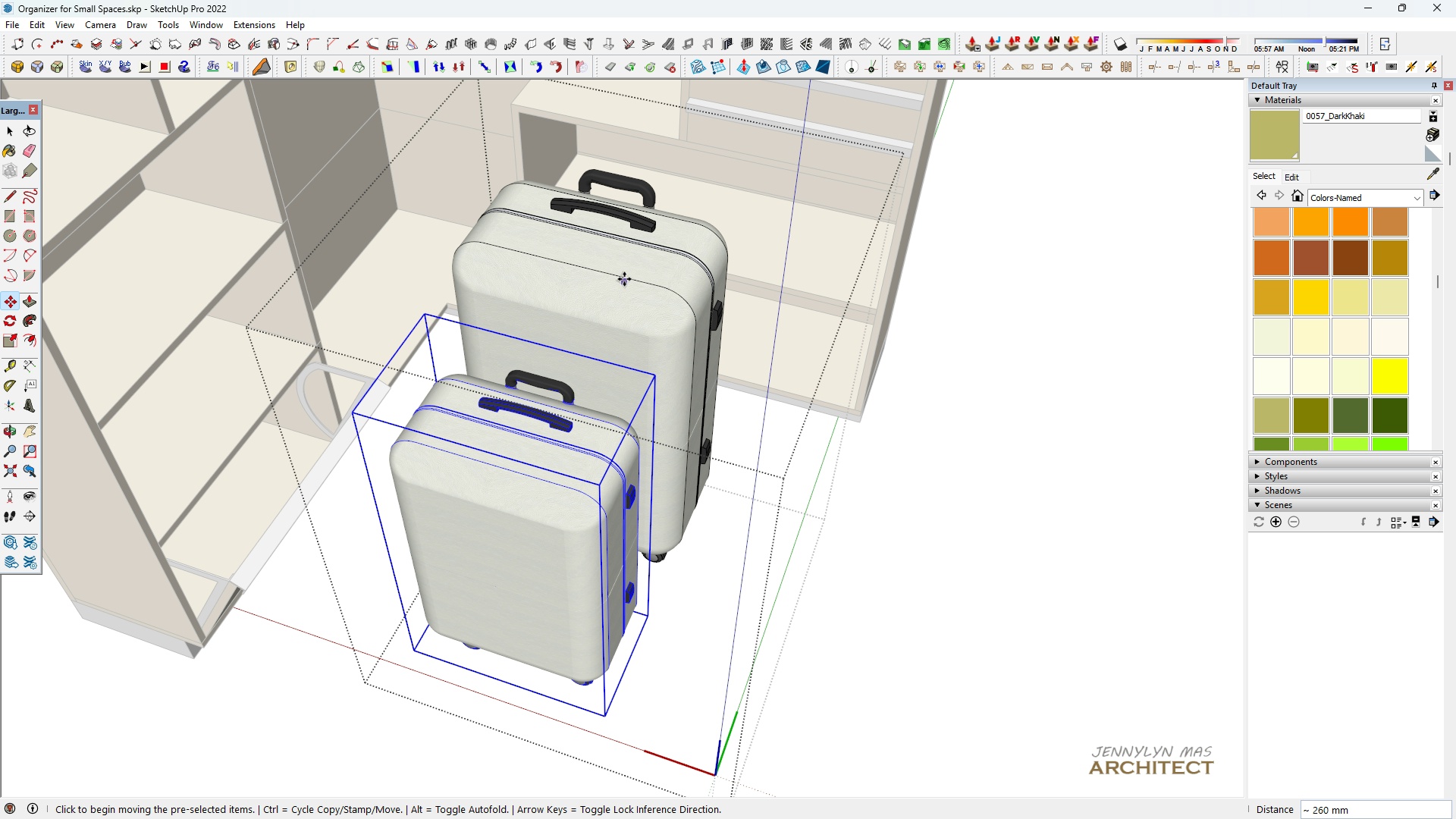 
scroll: coordinate [600, 300], scroll_direction: down, amount: 4.0
 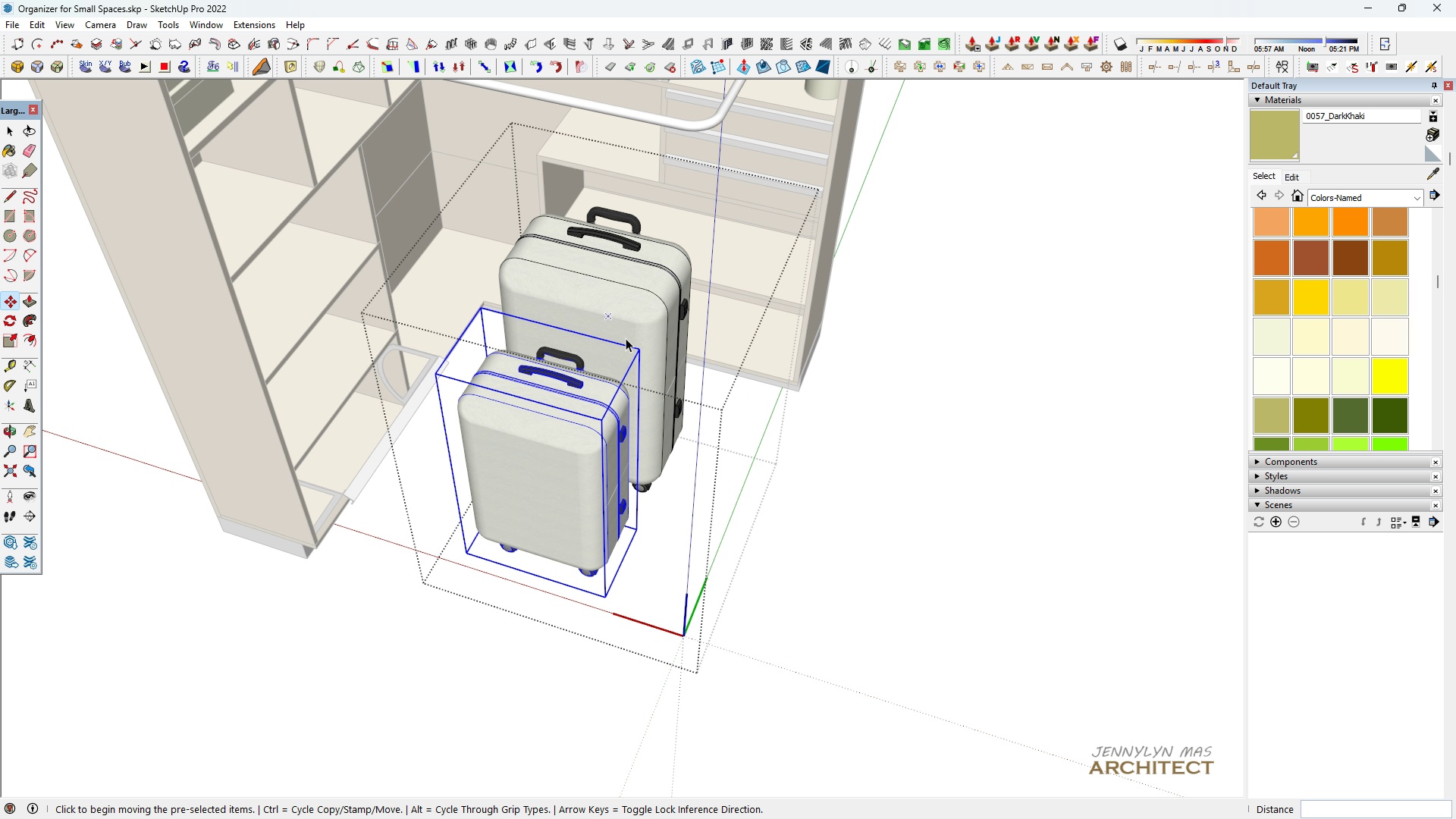 
key(Space)
 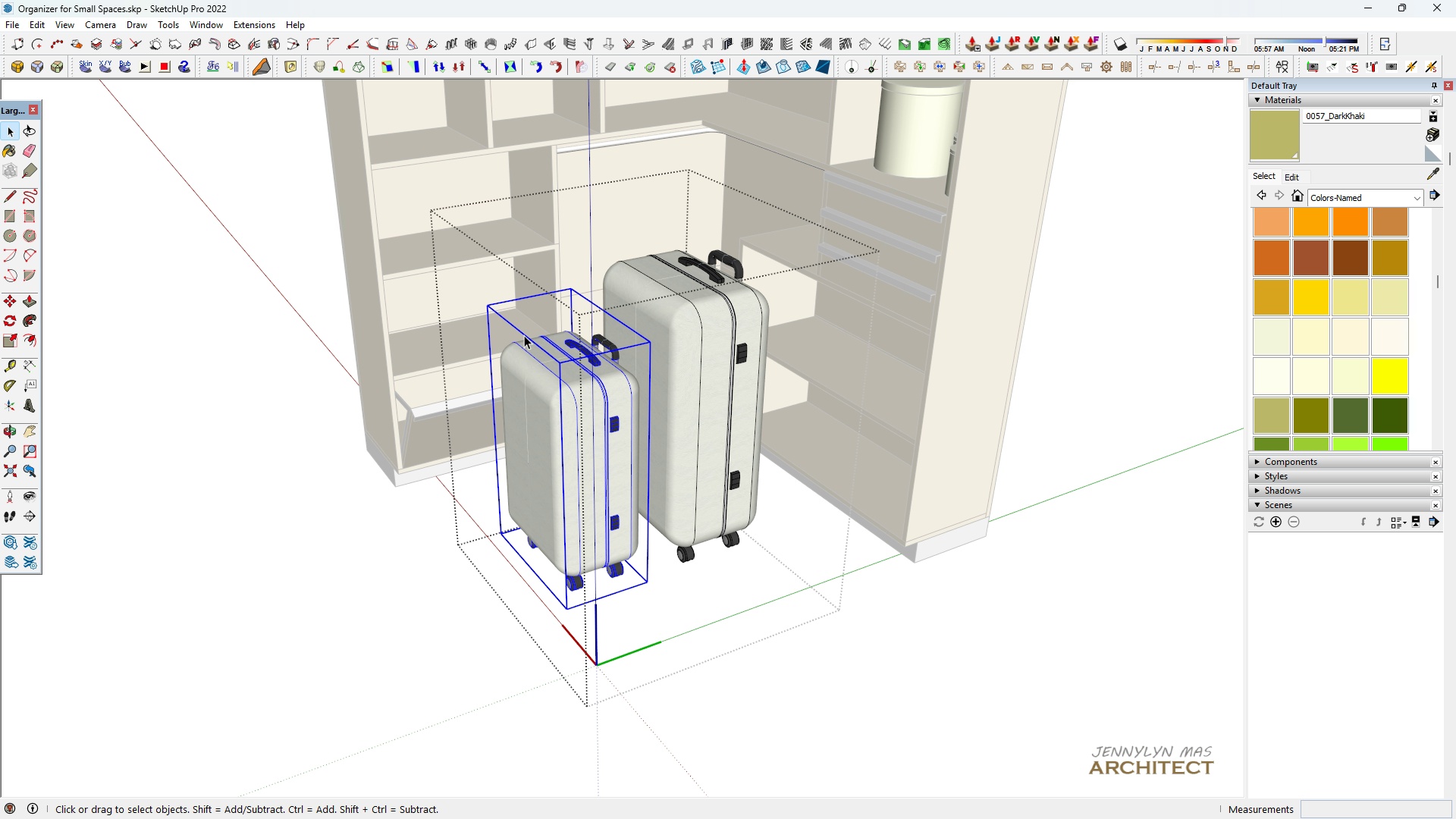 
key(Escape)
 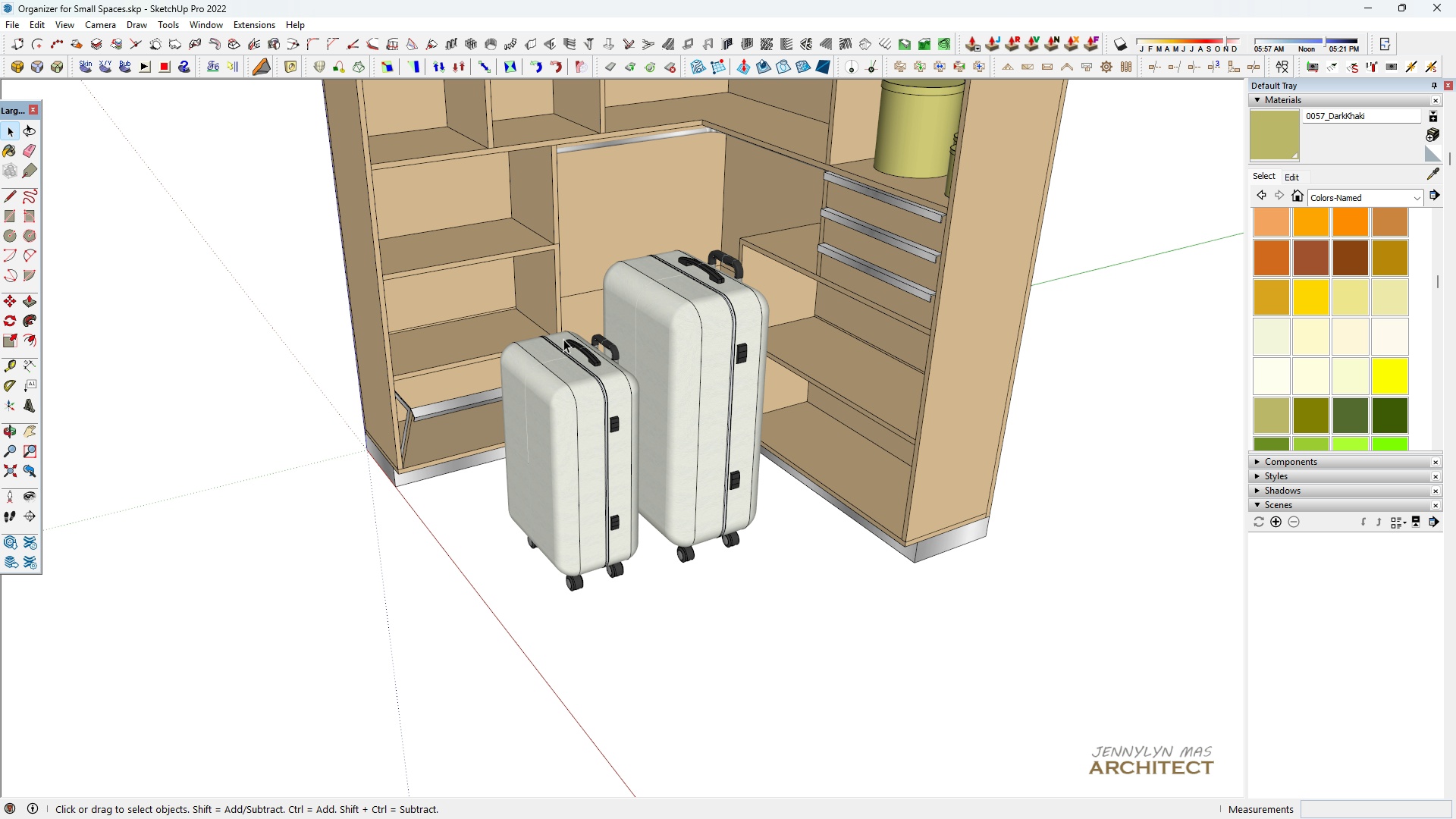 
left_click([563, 339])
 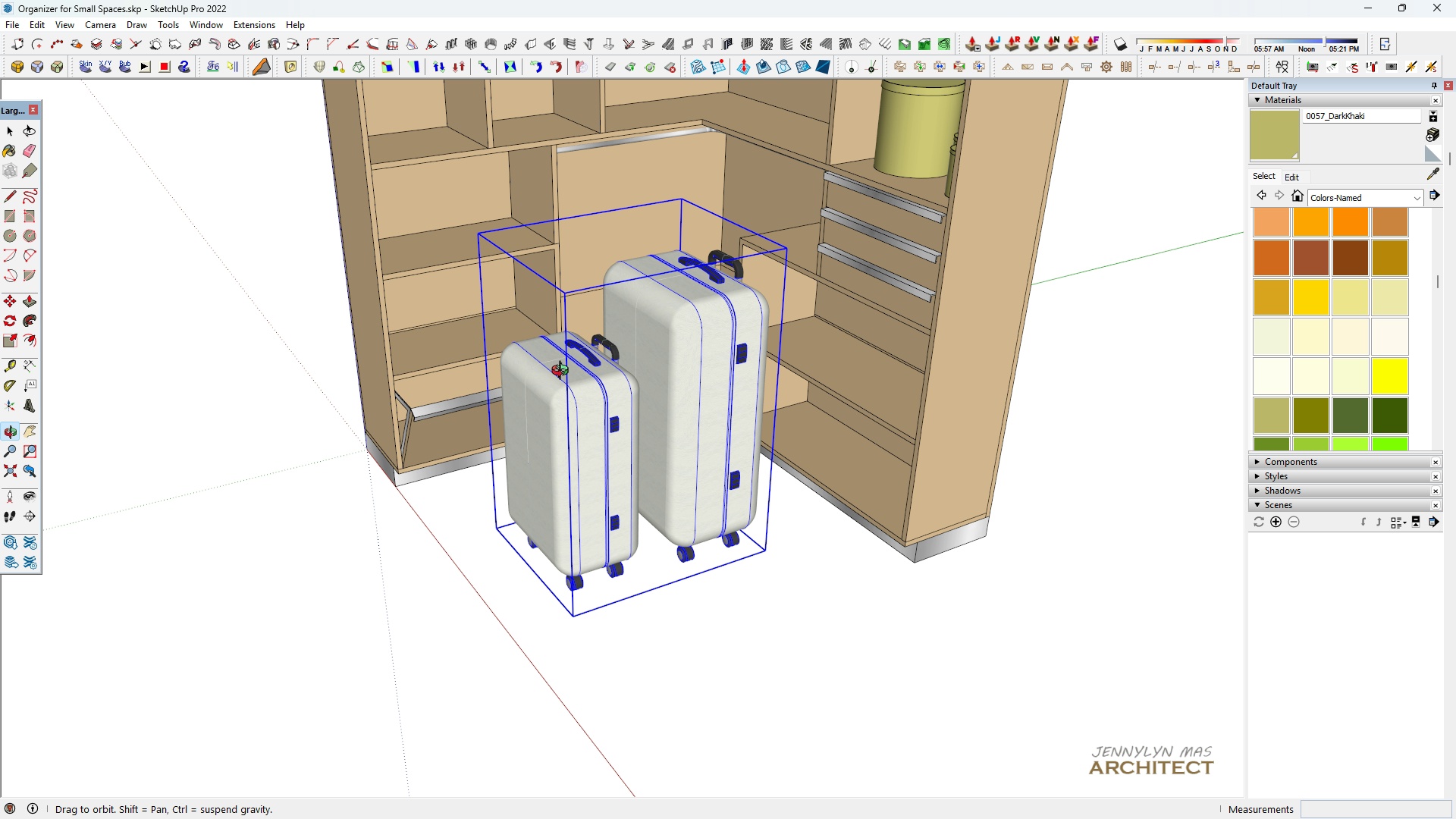 
key(Space)
 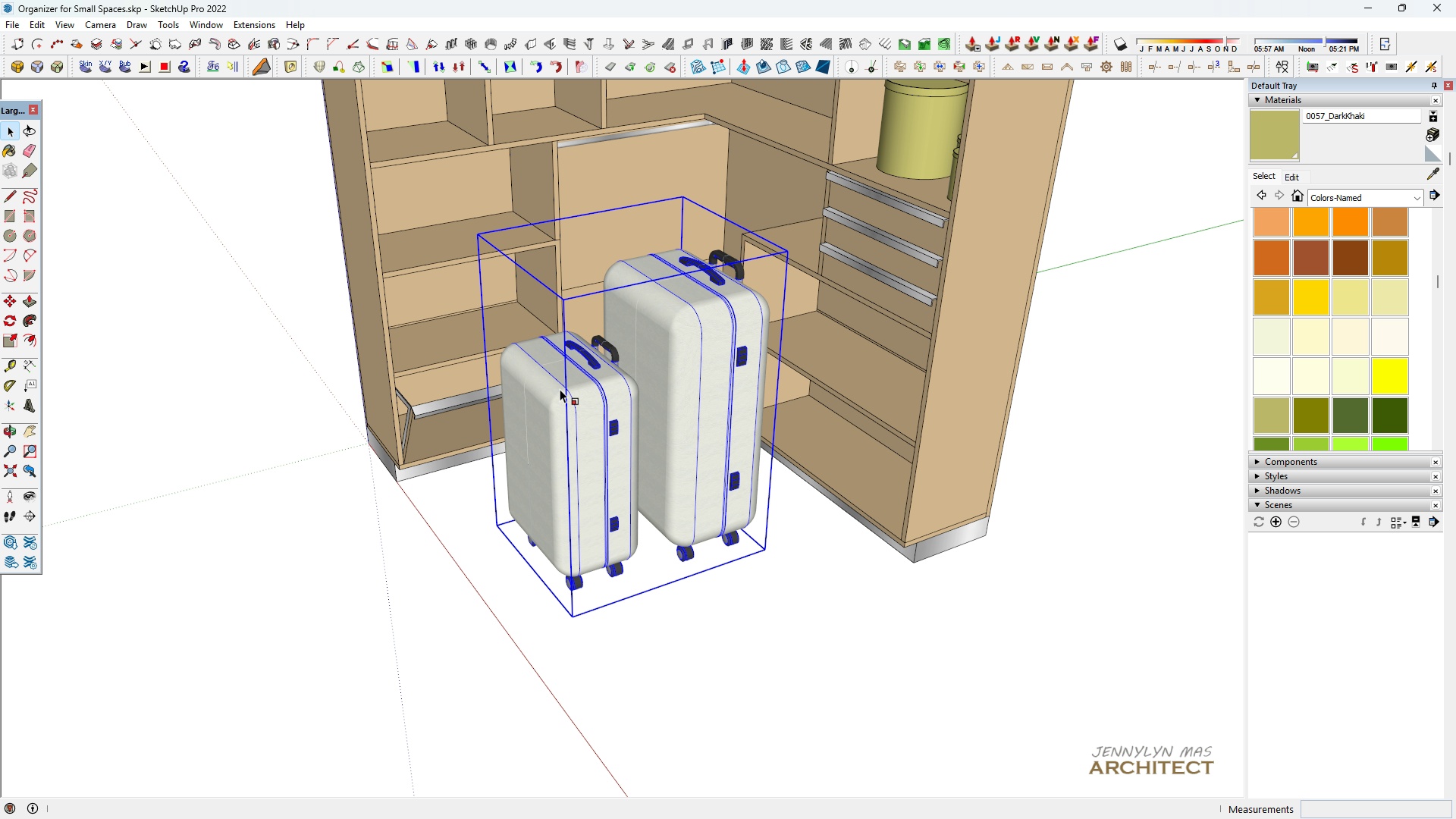 
key(S)
 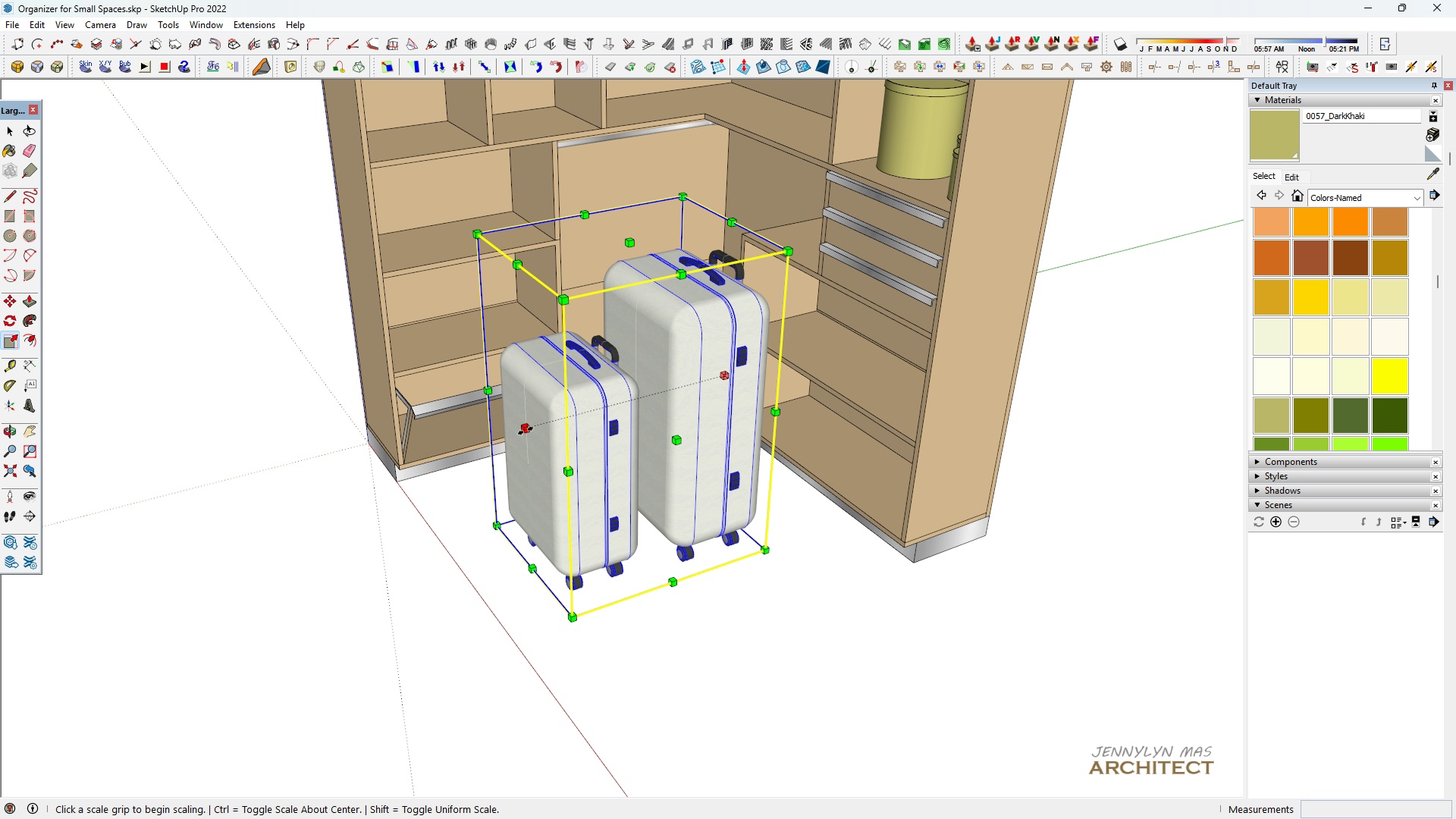 
left_click([526, 431])
 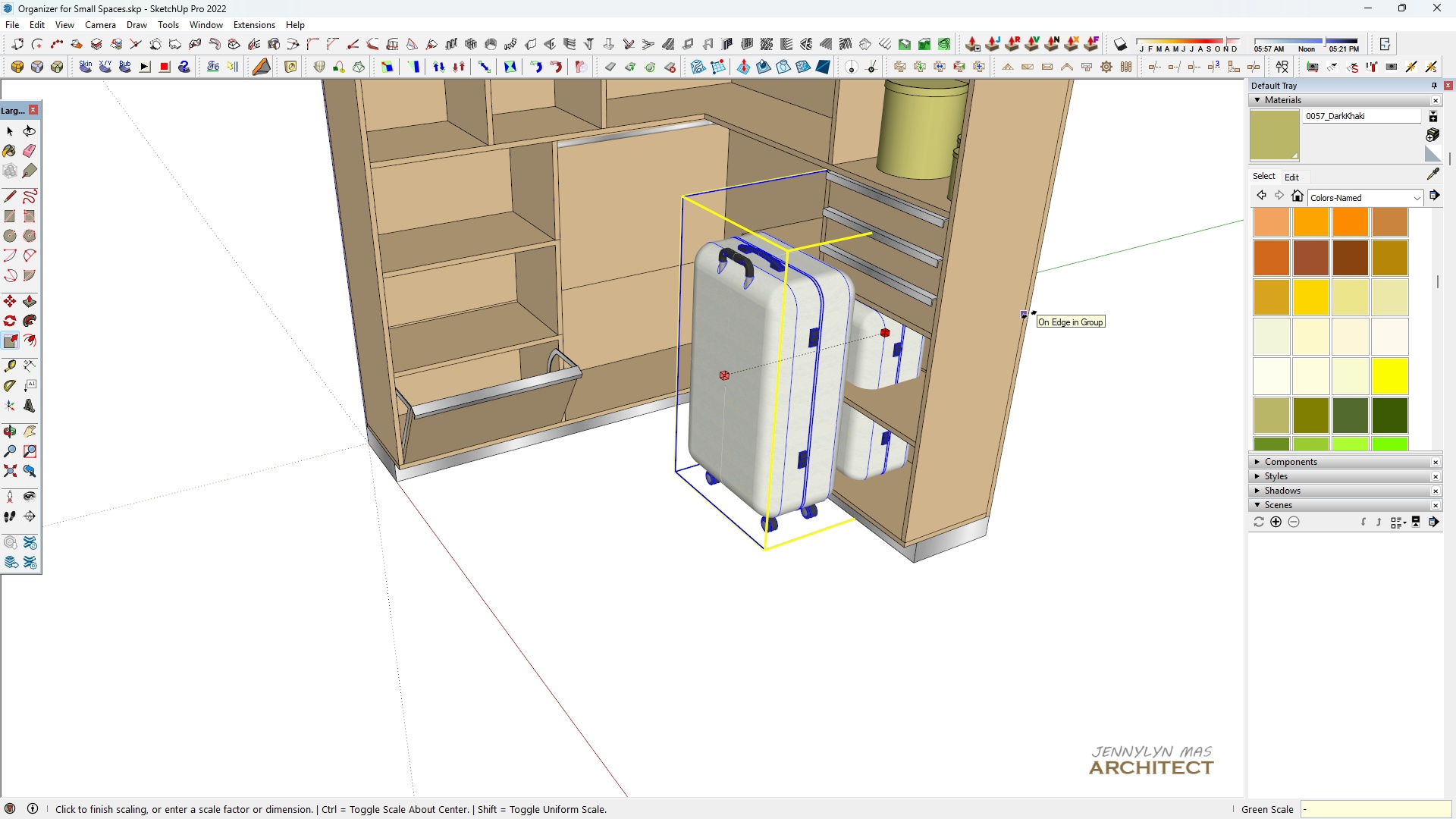 
key(Minus)
 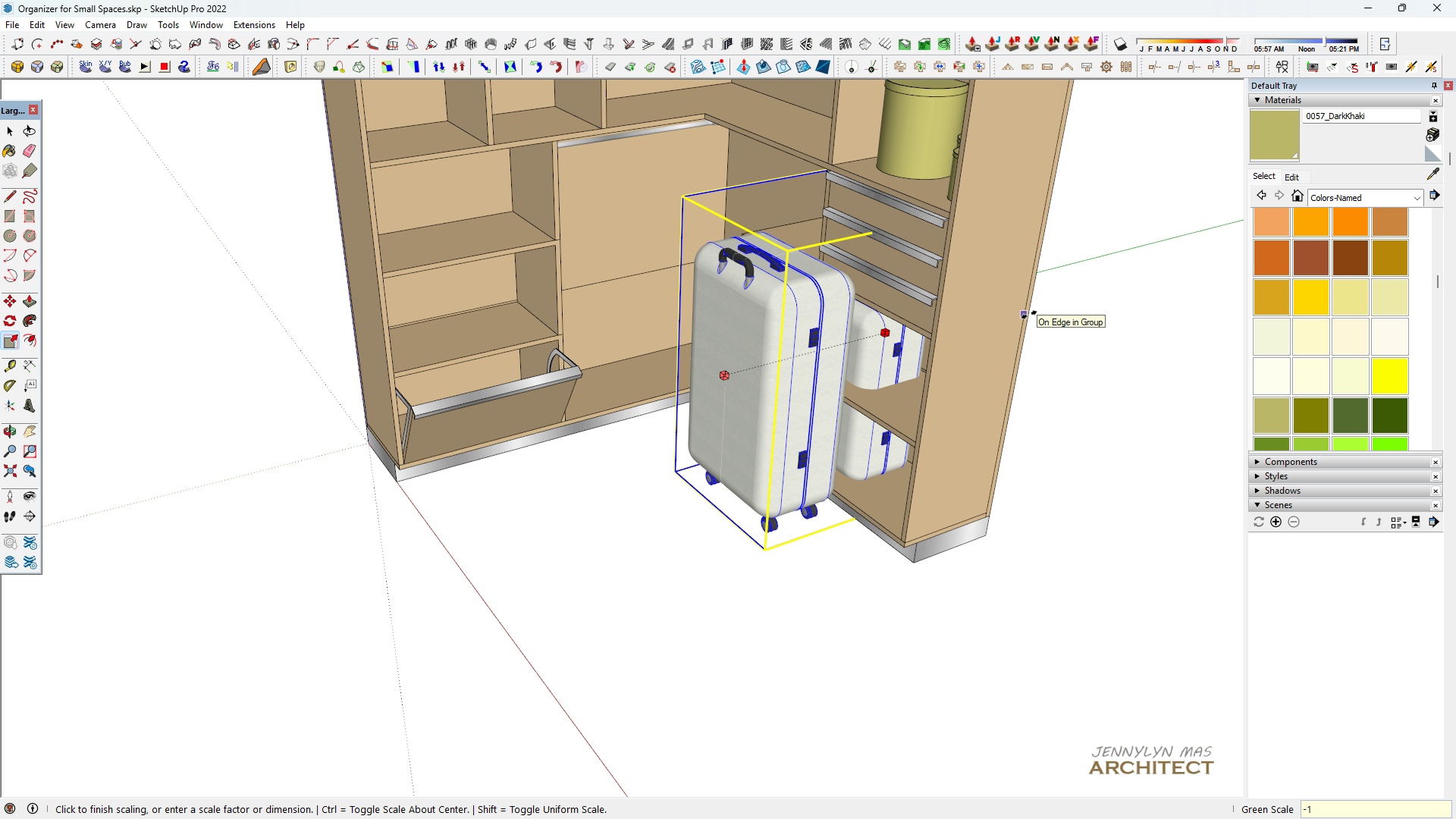 
key(1)
 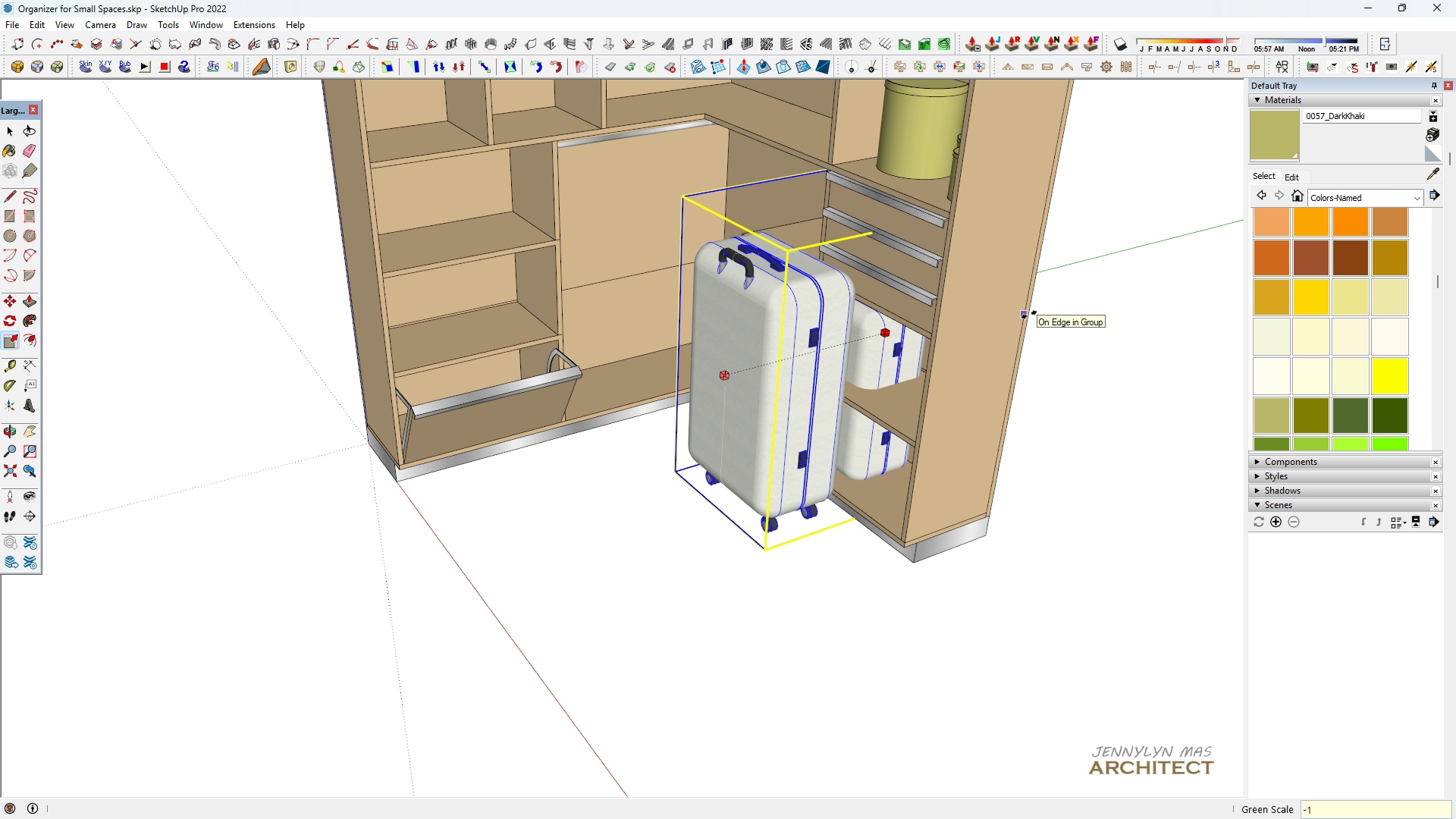 
key(Enter)
 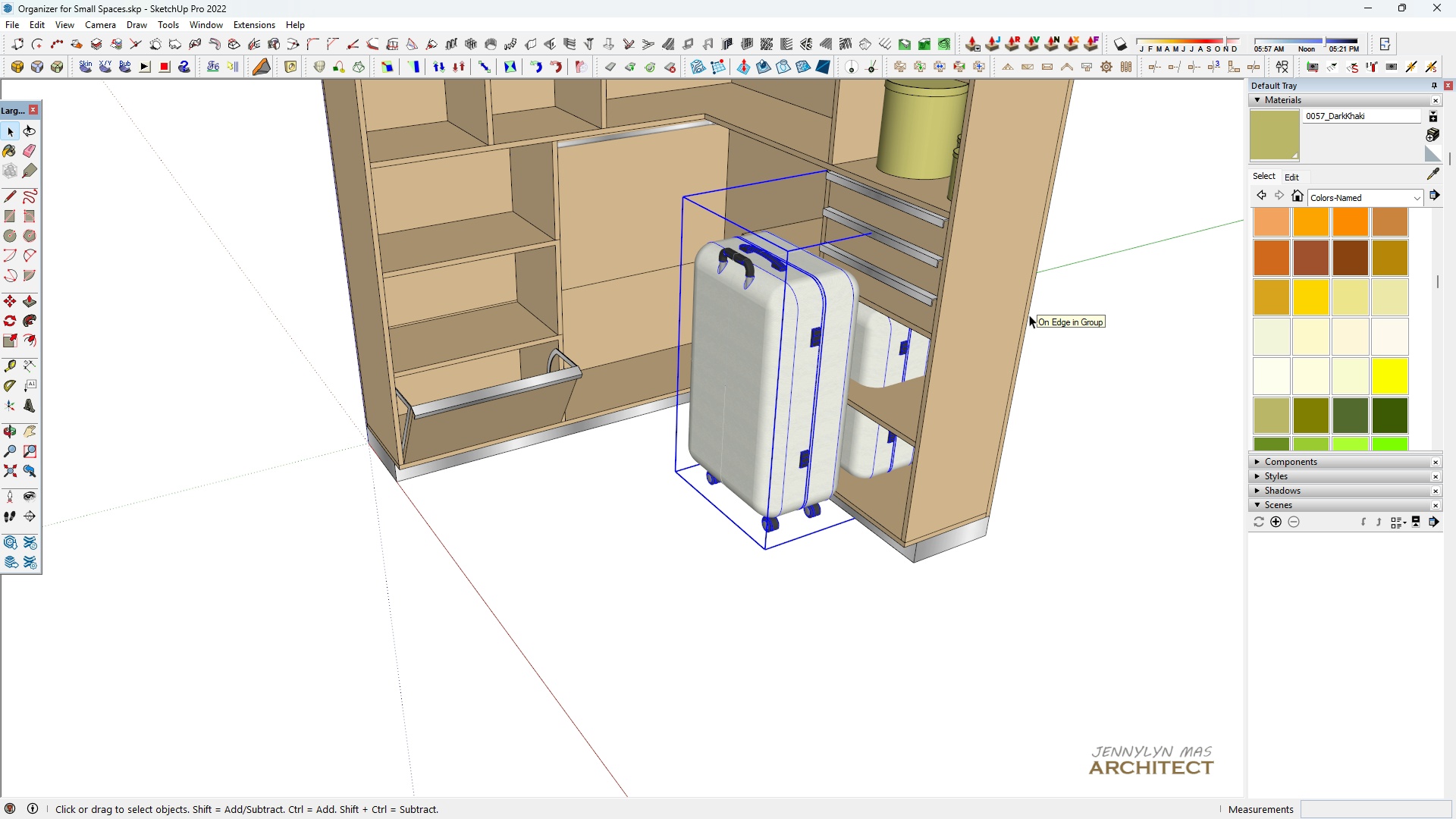 
type( hh m)
 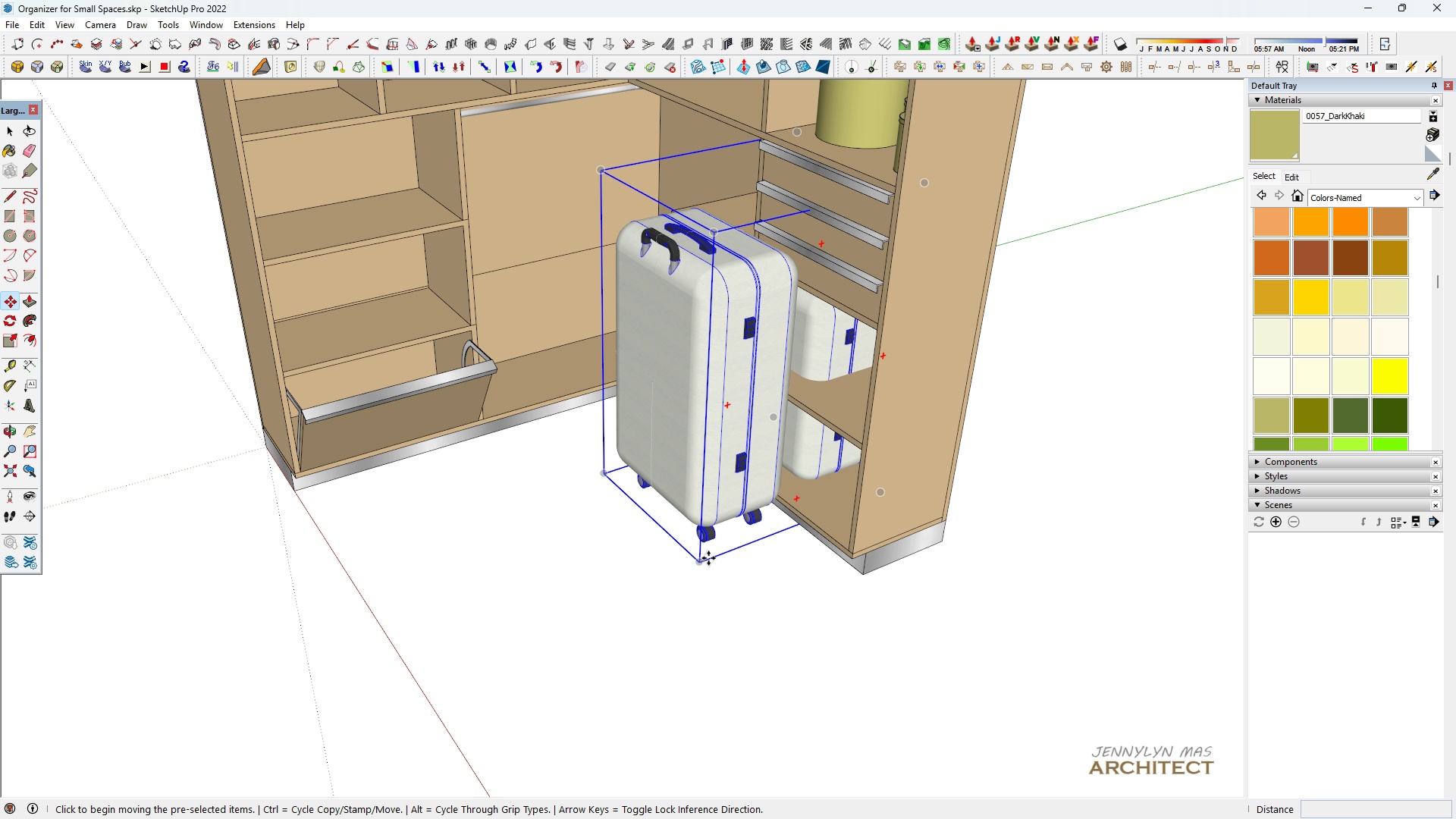 
scroll: coordinate [833, 452], scroll_direction: none, amount: 0.0
 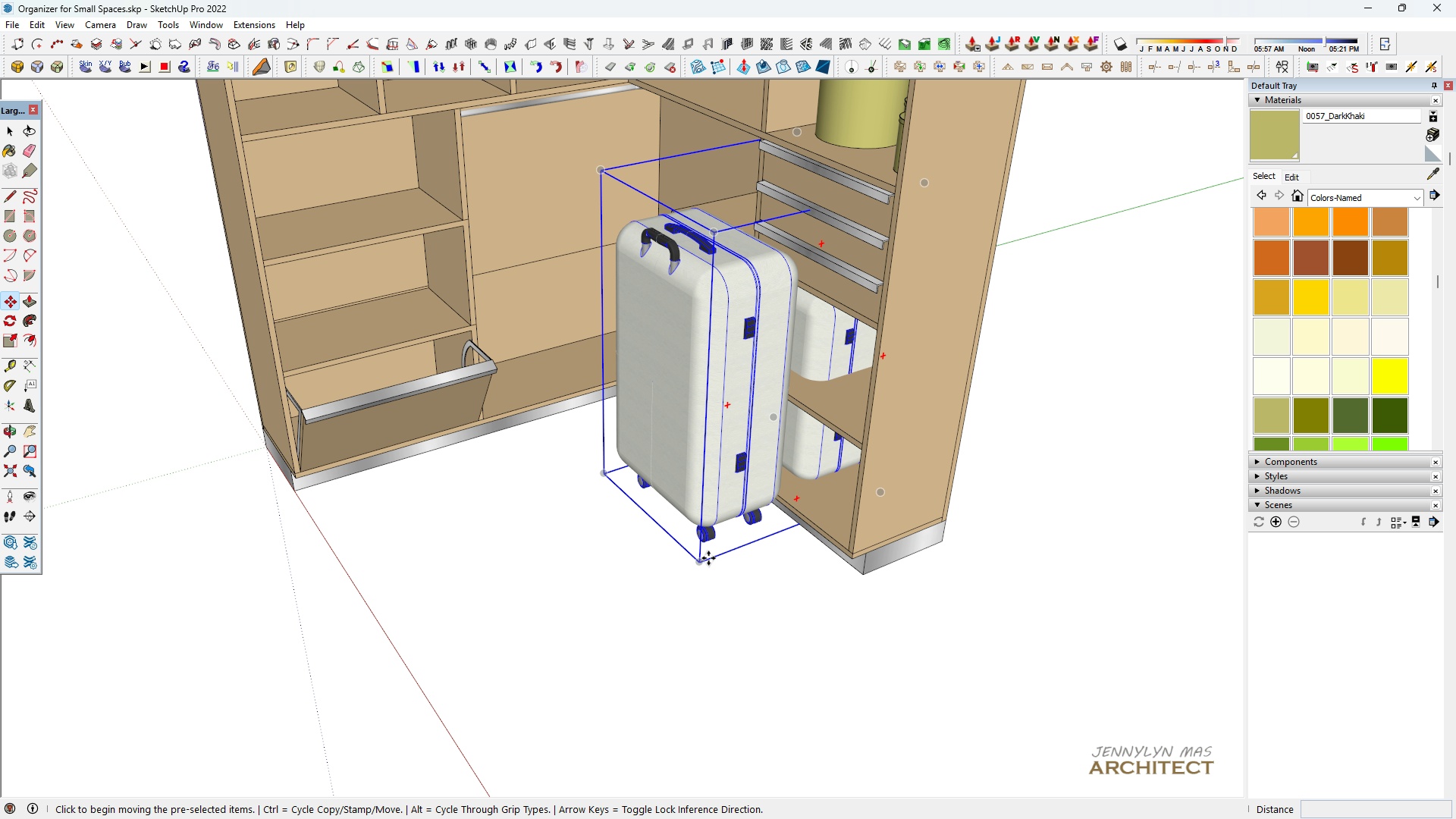 
left_click([708, 558])
 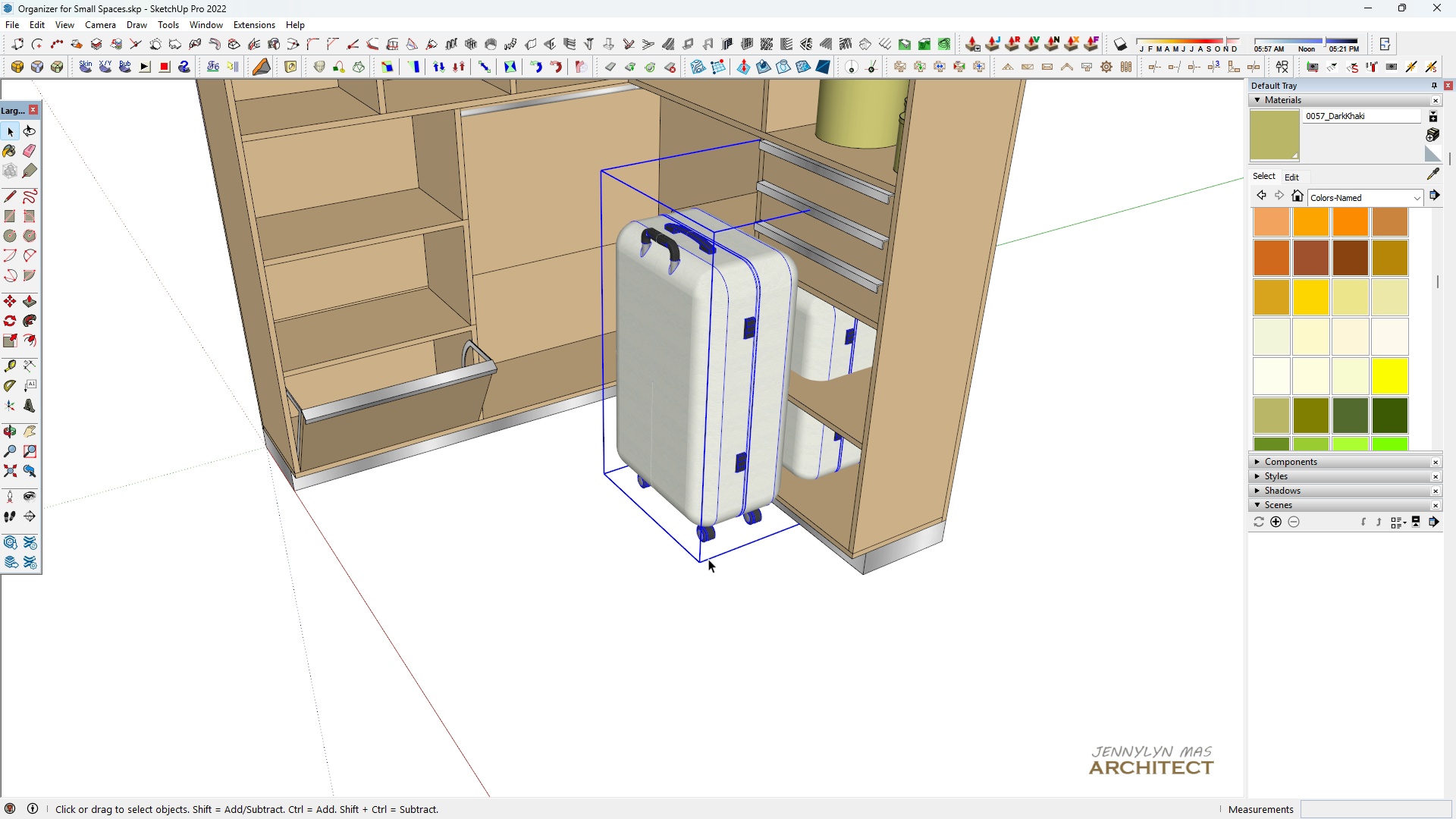 
key(Space)
 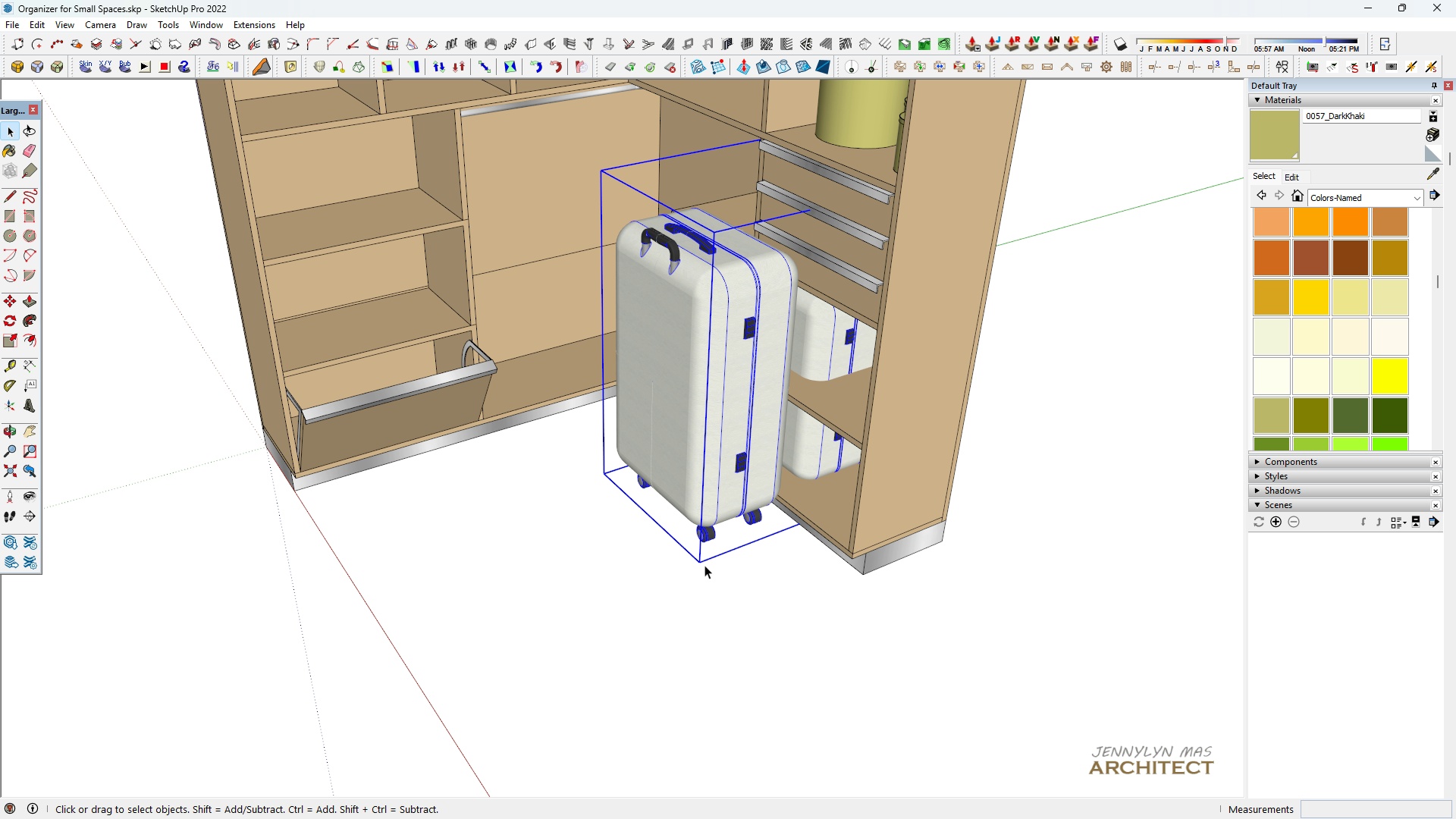 
key(M)
 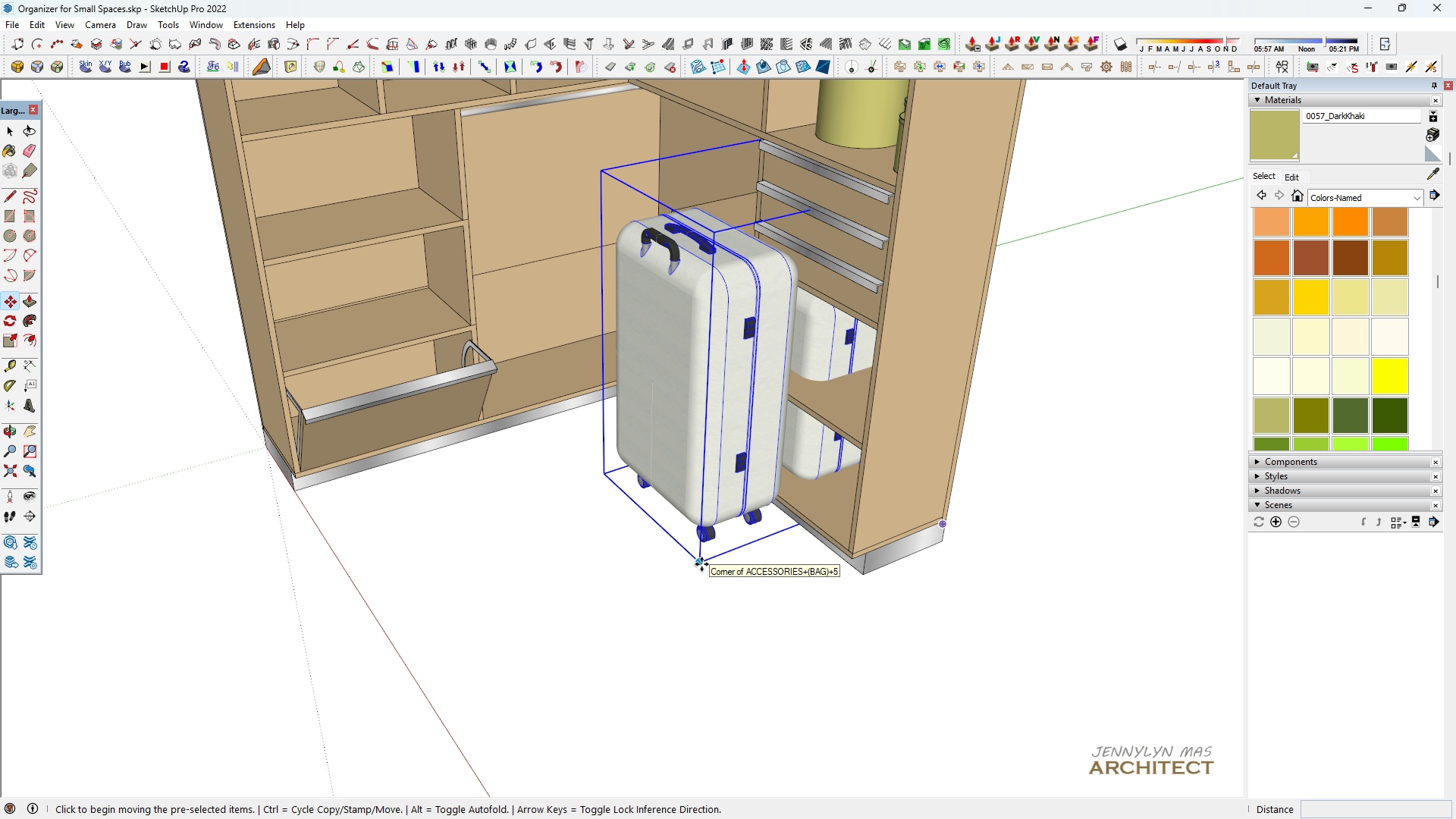 
left_click([701, 564])
 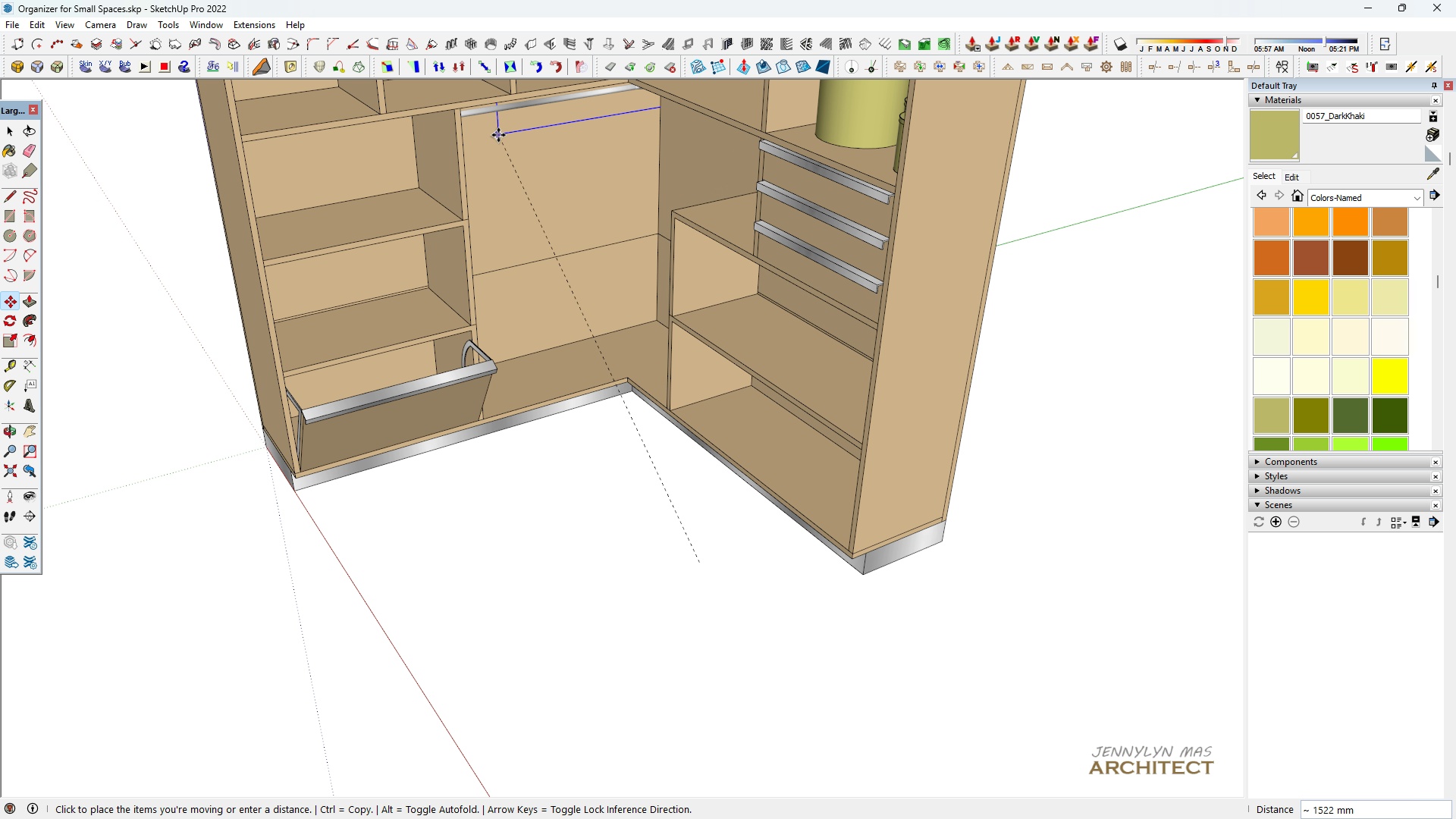 
scroll: coordinate [485, 182], scroll_direction: up, amount: 4.0
 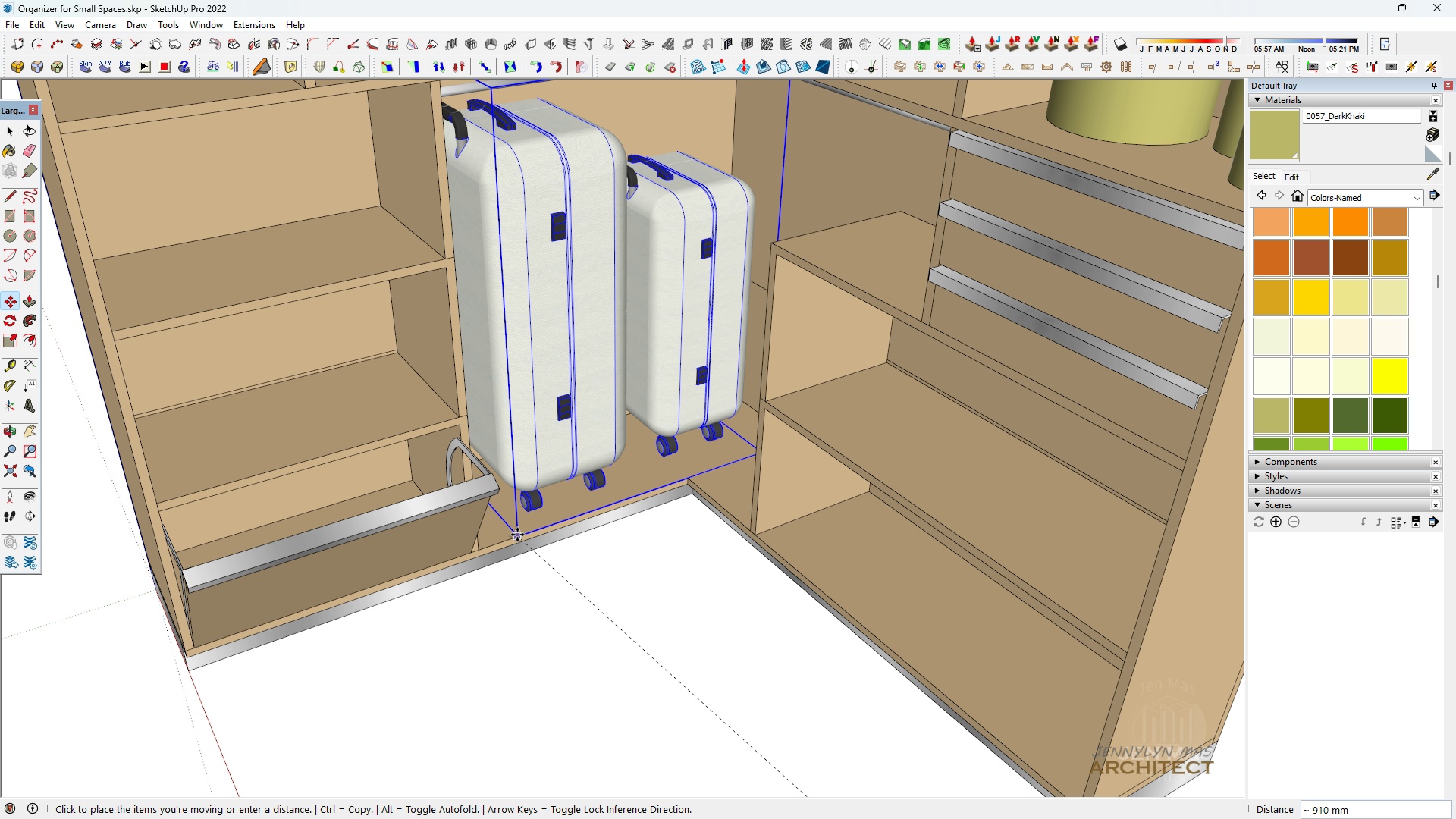 
left_click([517, 535])
 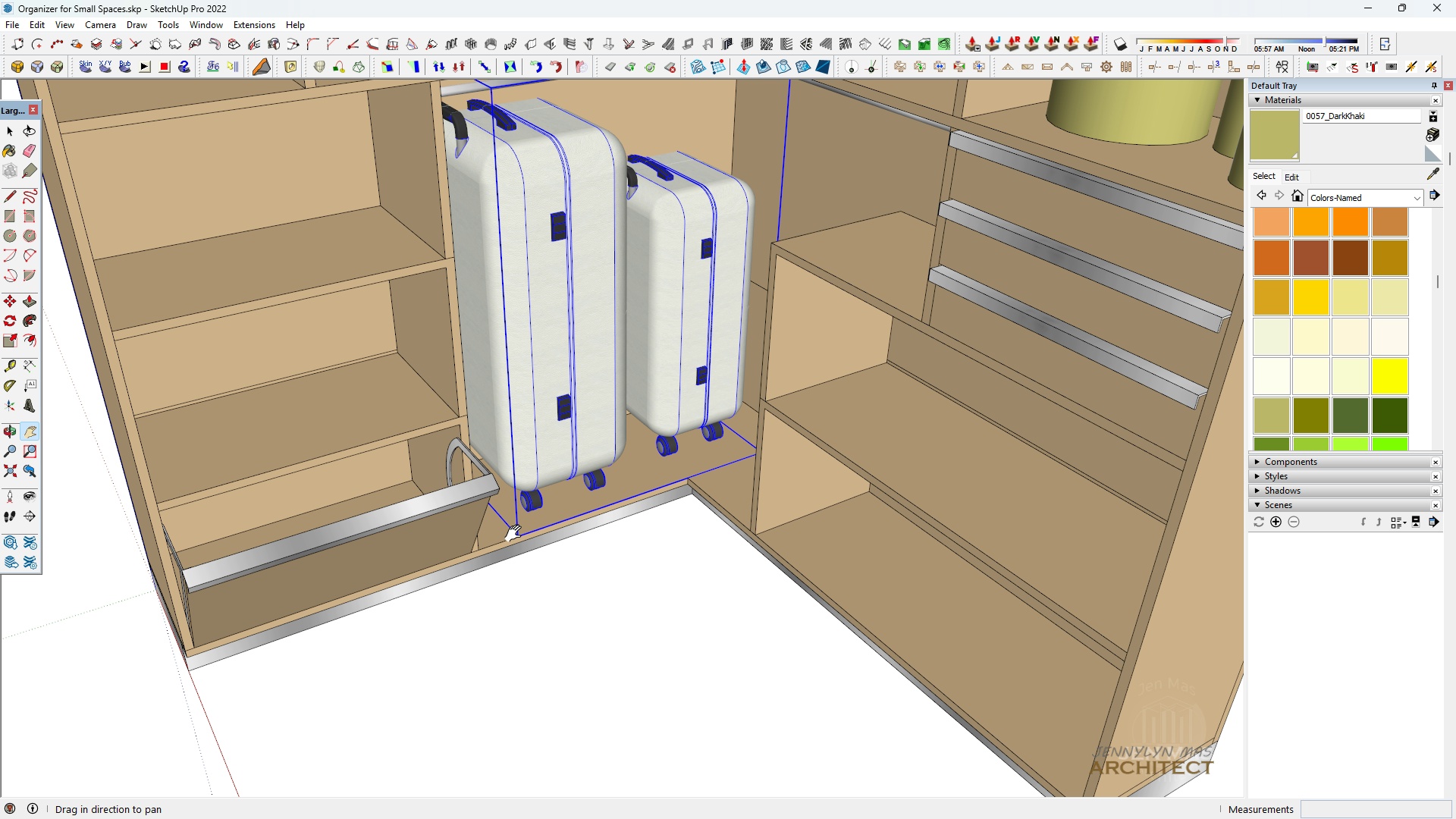 
type(hks)
 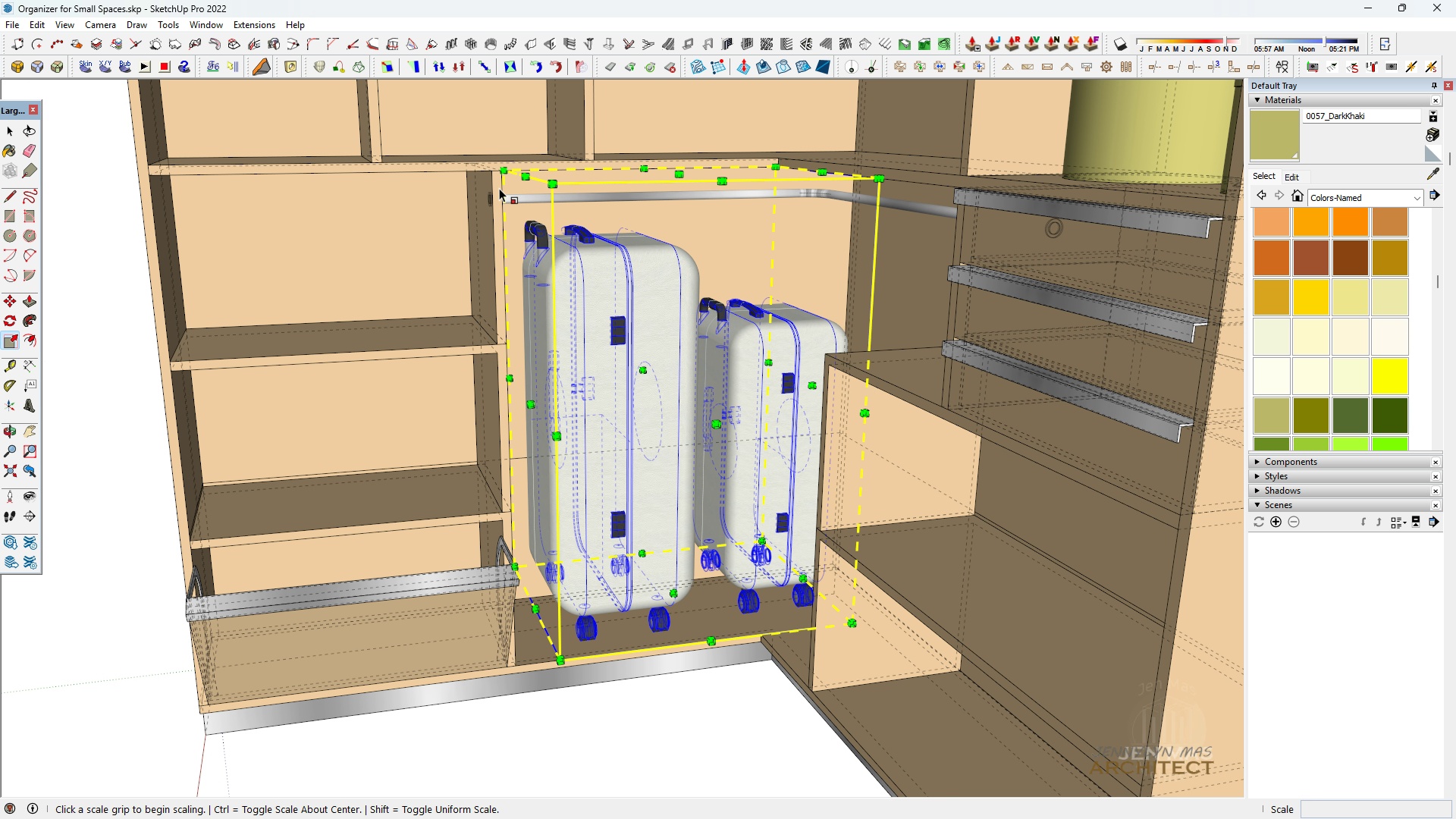 
scroll: coordinate [516, 533], scroll_direction: down, amount: 4.0
 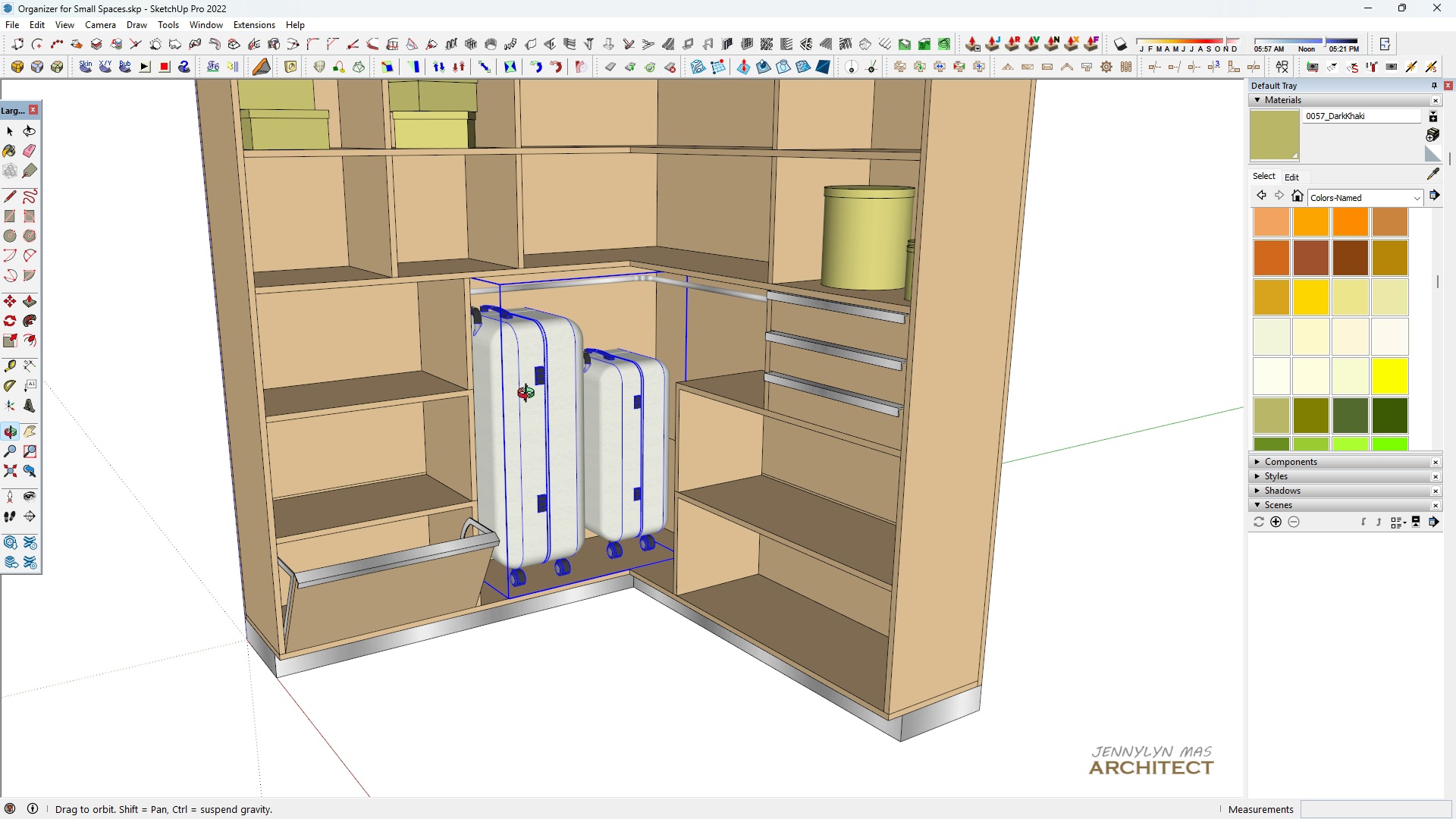 
scroll: coordinate [476, 420], scroll_direction: up, amount: 4.0
 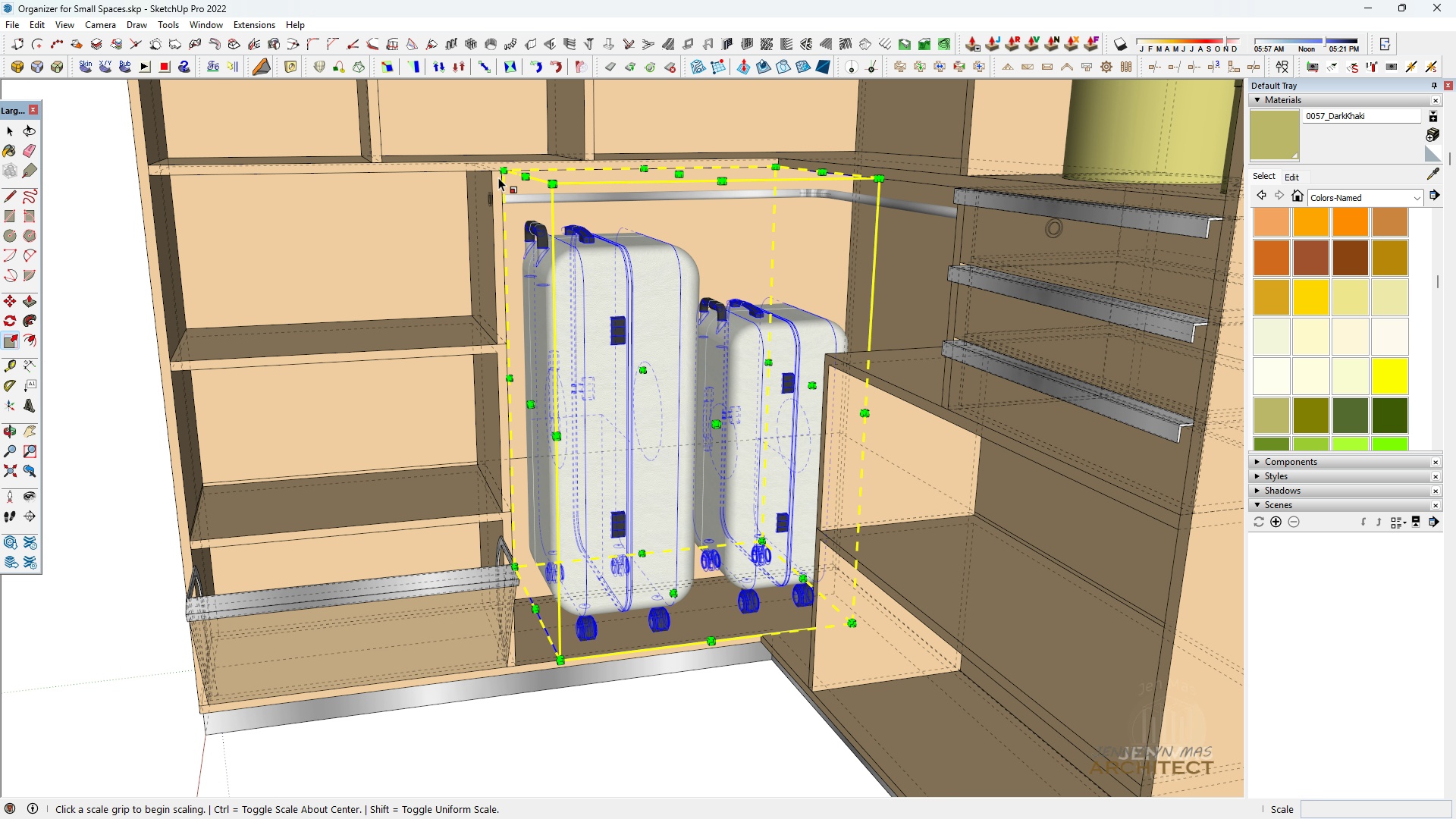 
left_click([497, 174])
 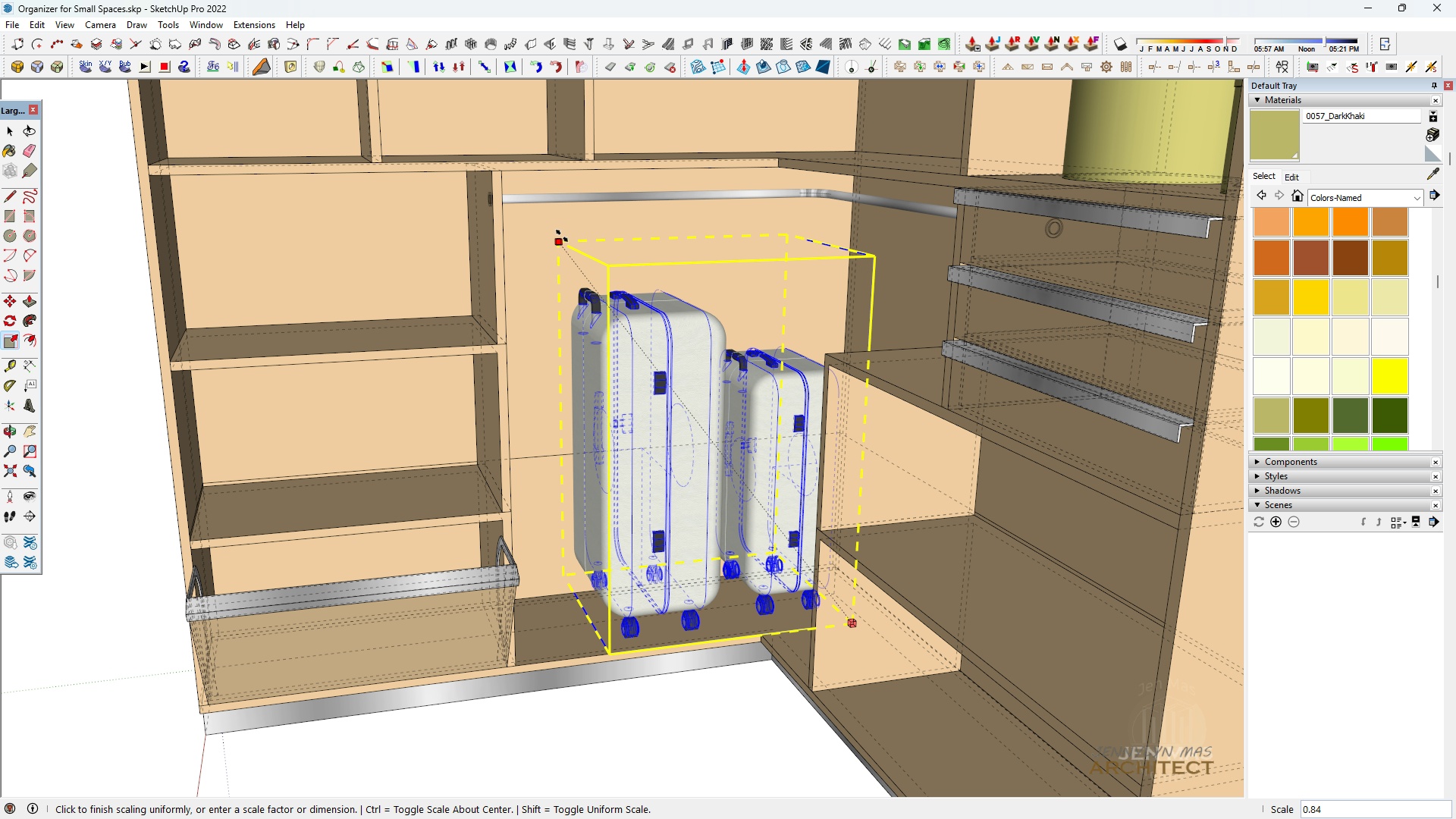 
type(.75)
 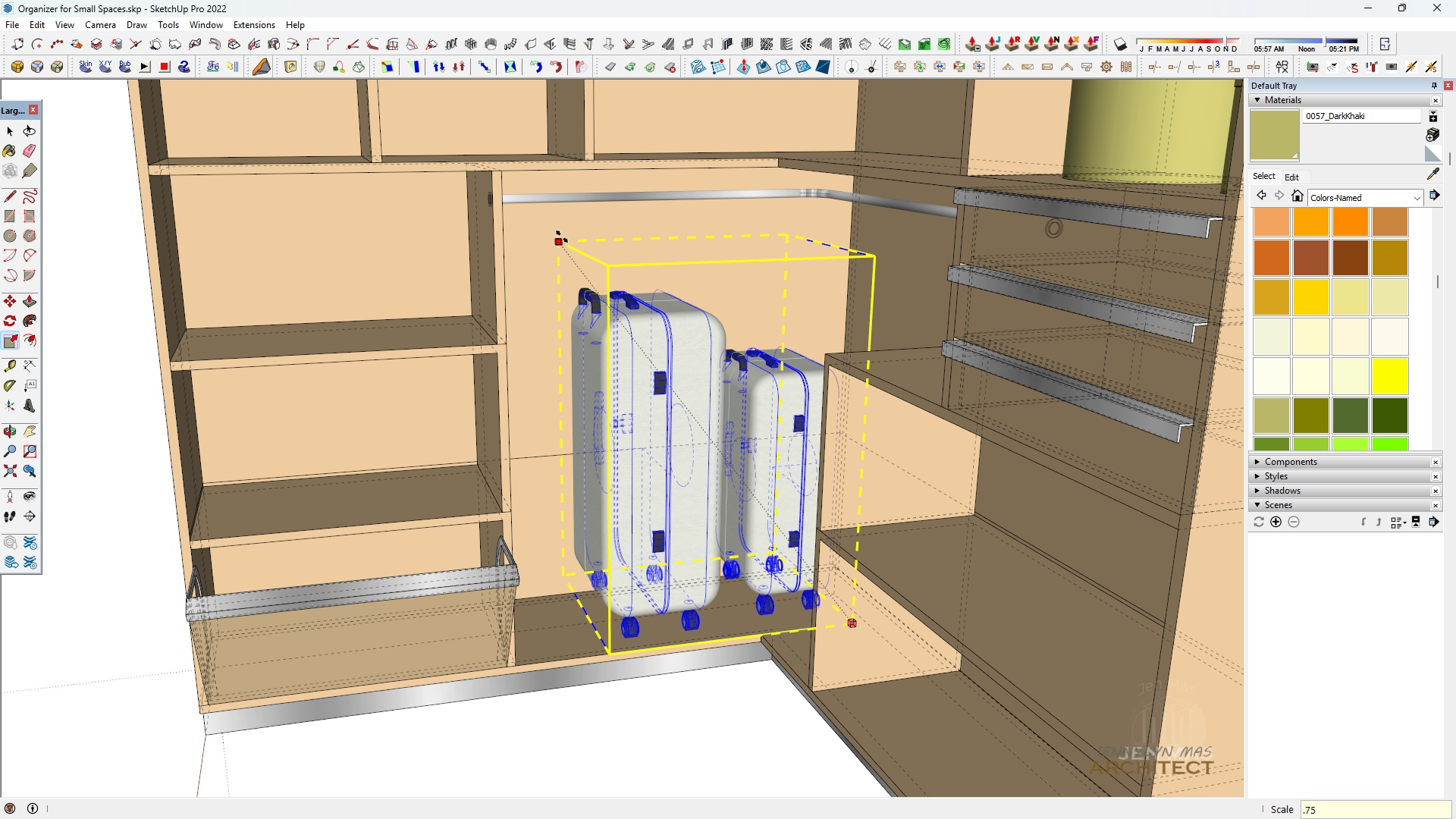 
key(Enter)
 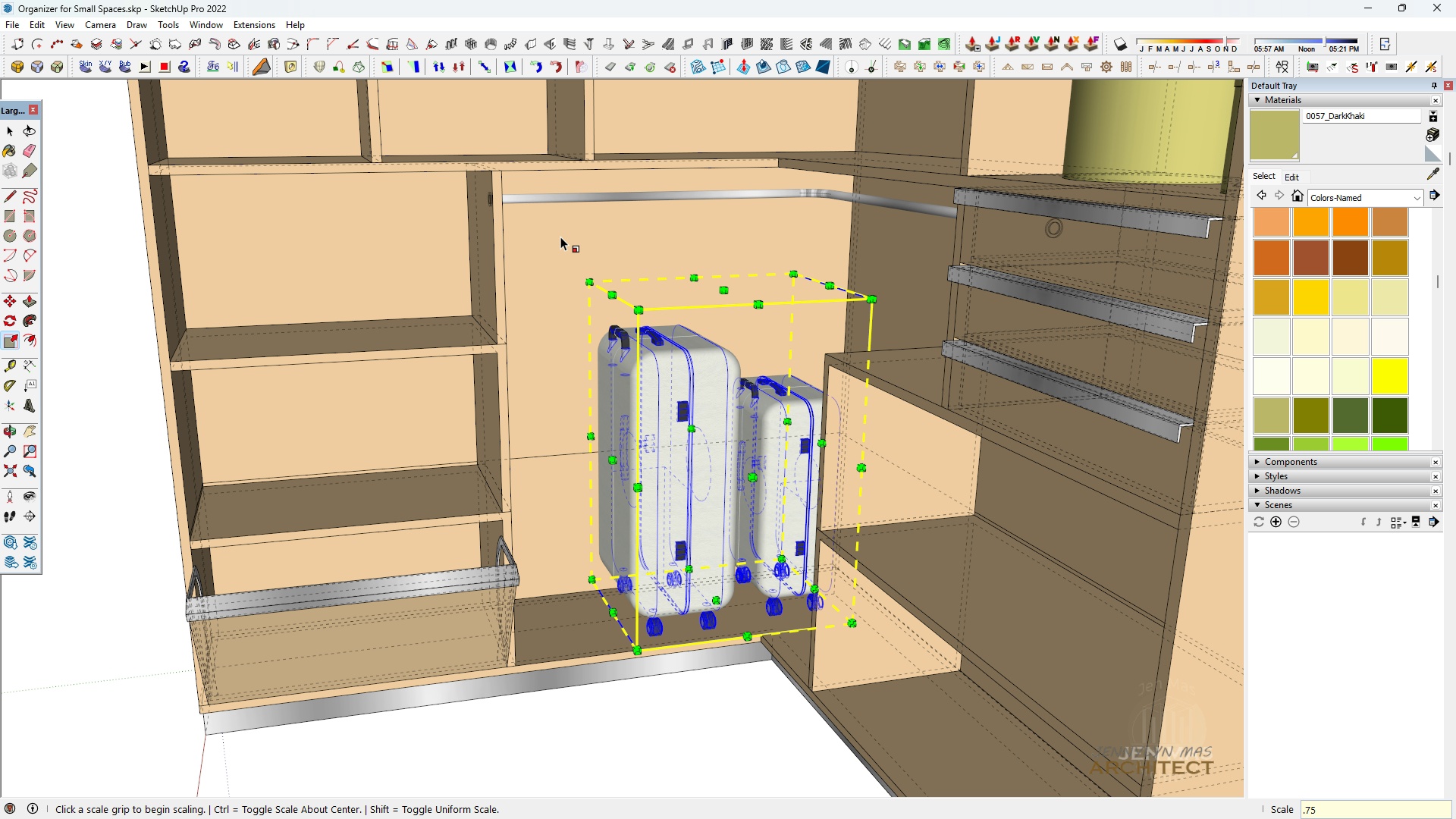 
type(k hh)
 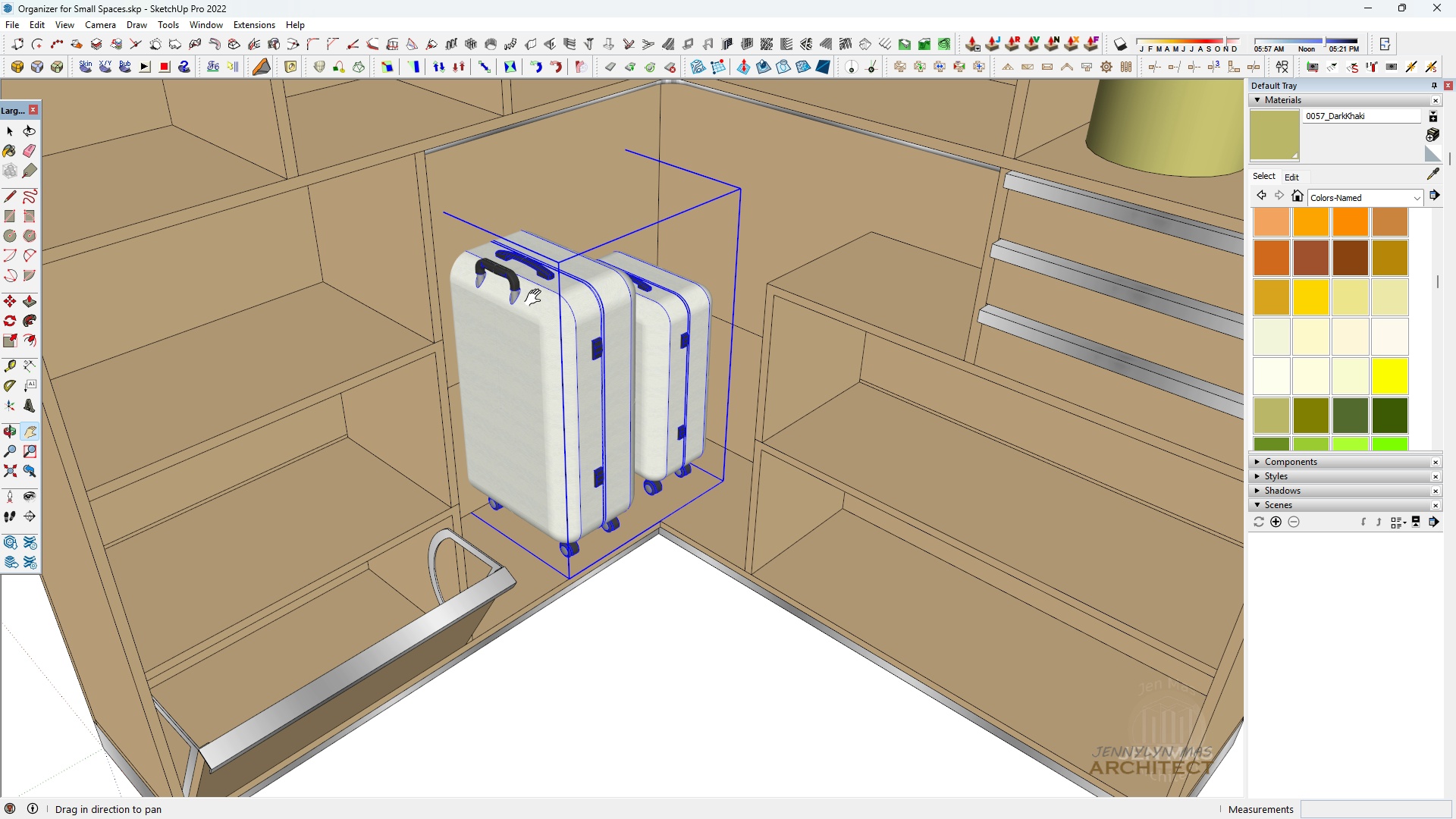 
scroll: coordinate [555, 234], scroll_direction: down, amount: 3.0
 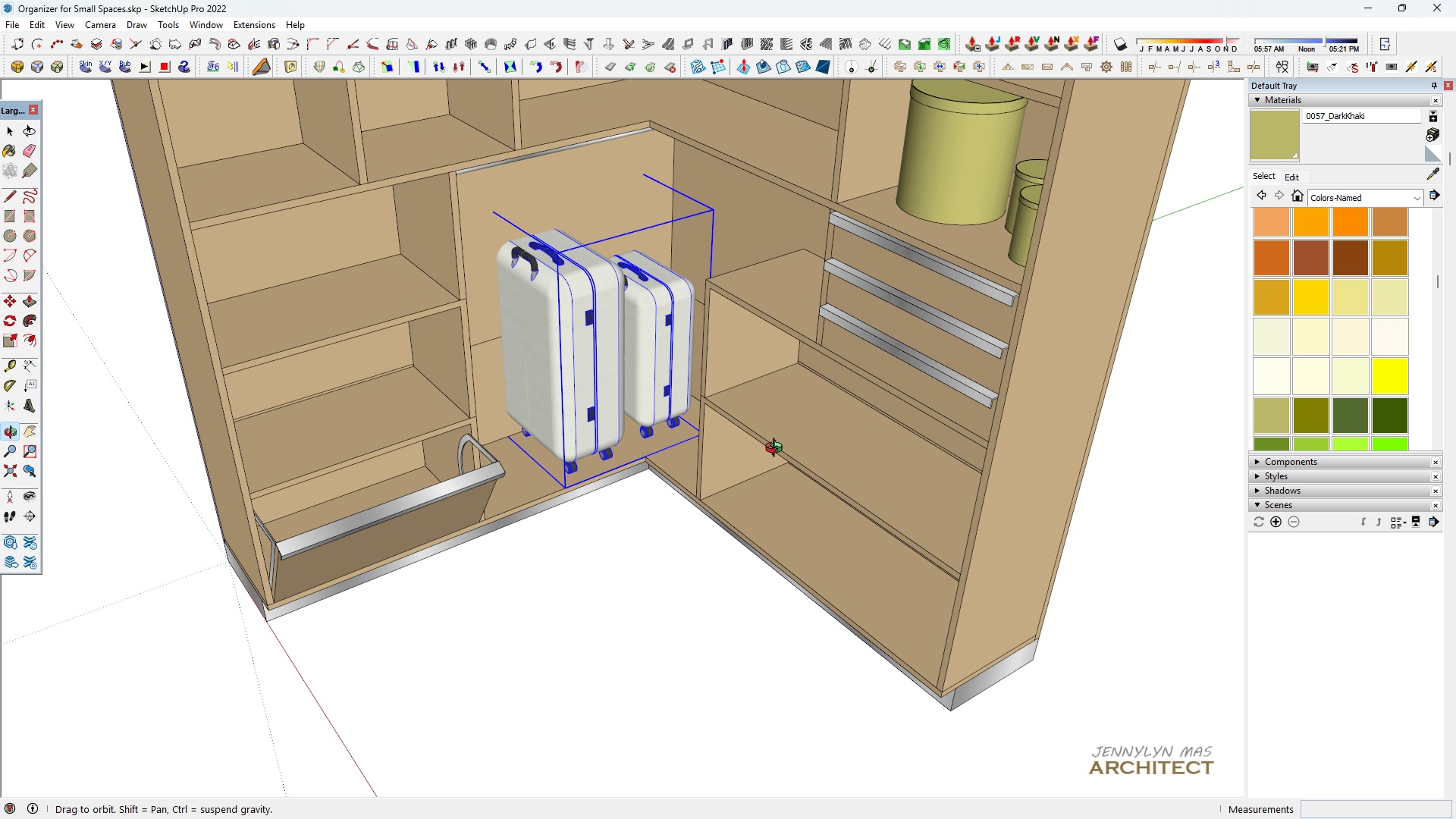 
scroll: coordinate [535, 299], scroll_direction: up, amount: 4.0
 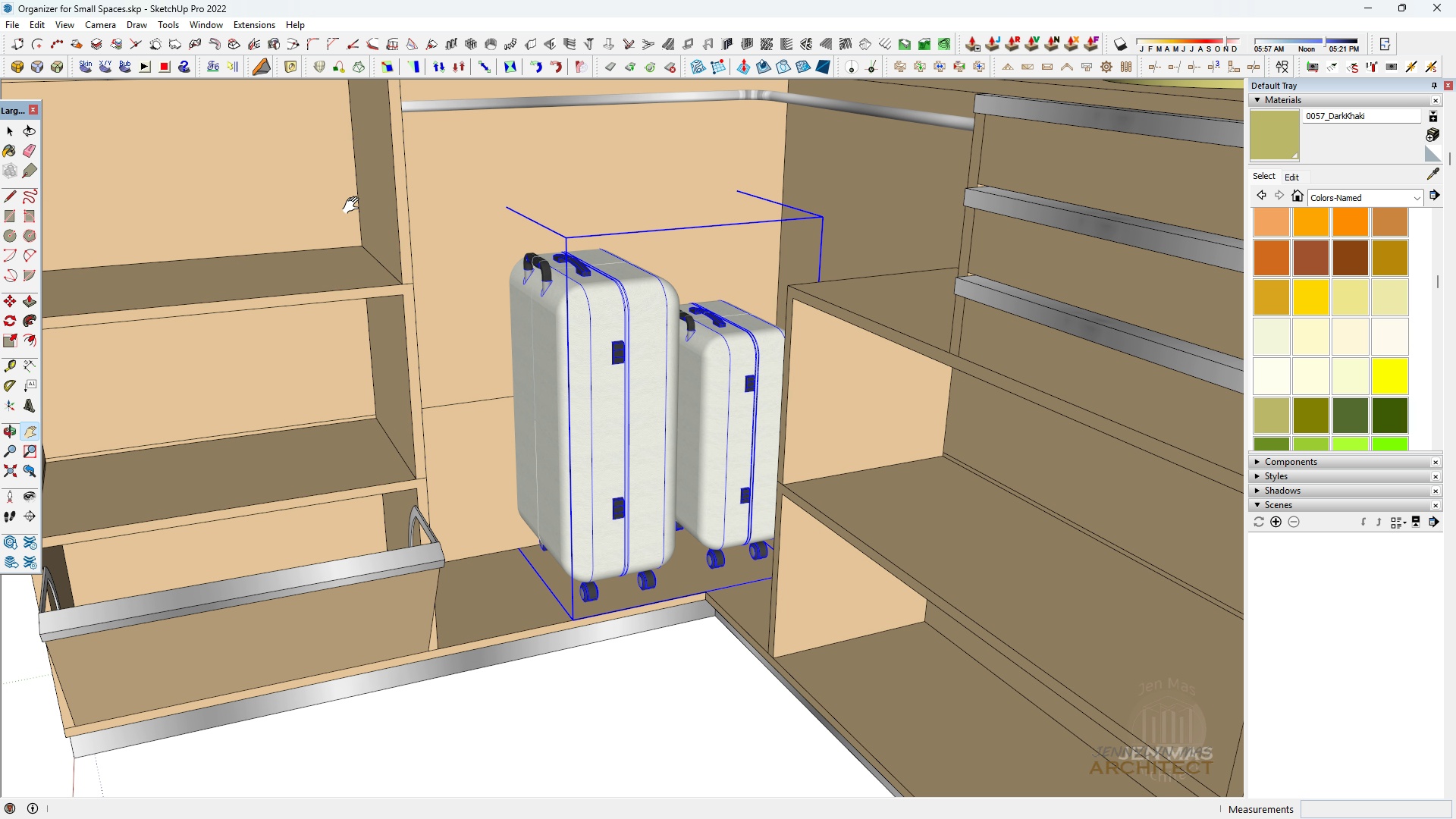 
key(Control+ControlLeft)
 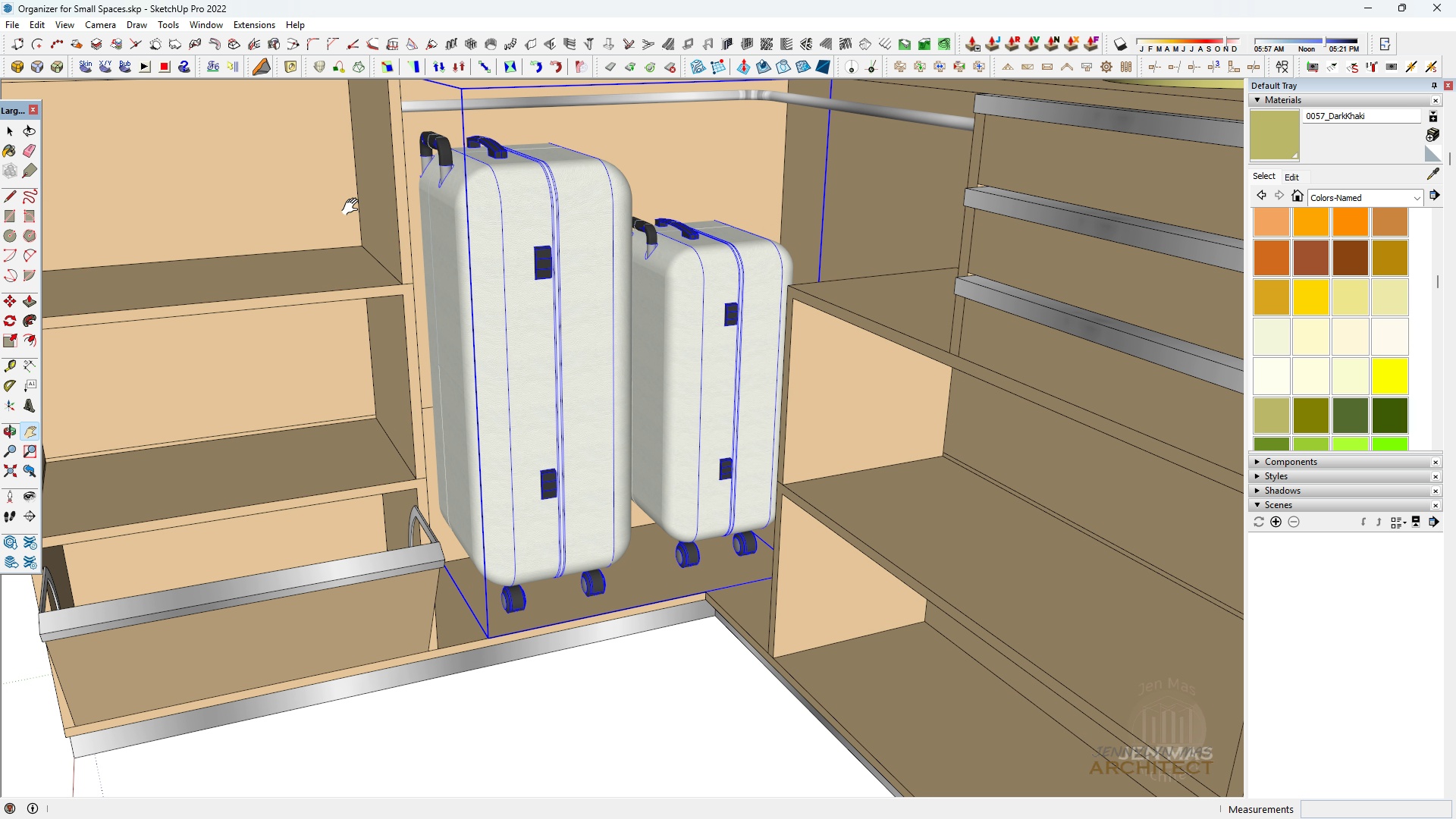 
key(Control+Z)
 